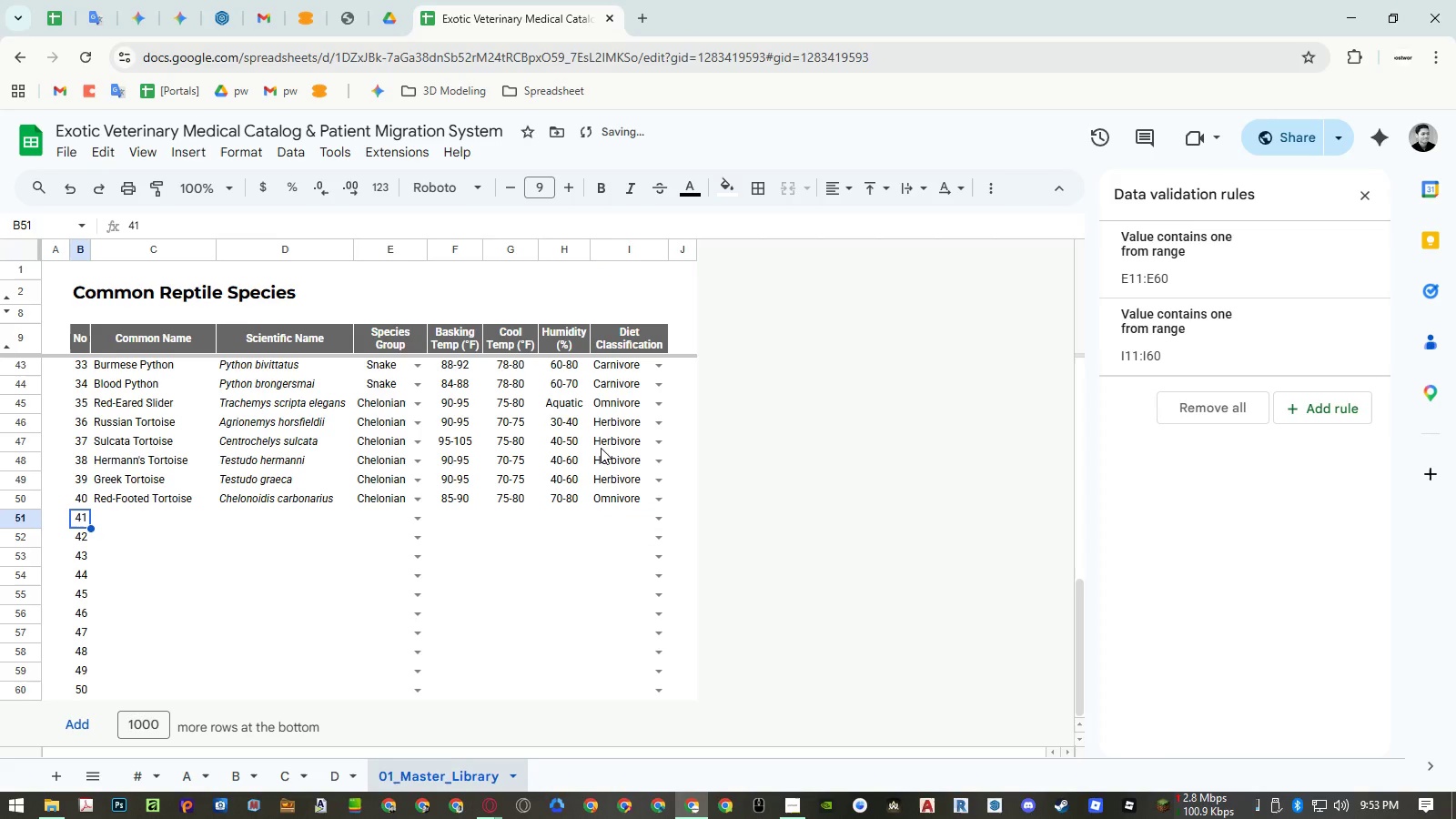 
key(Control+ArrowLeft)
 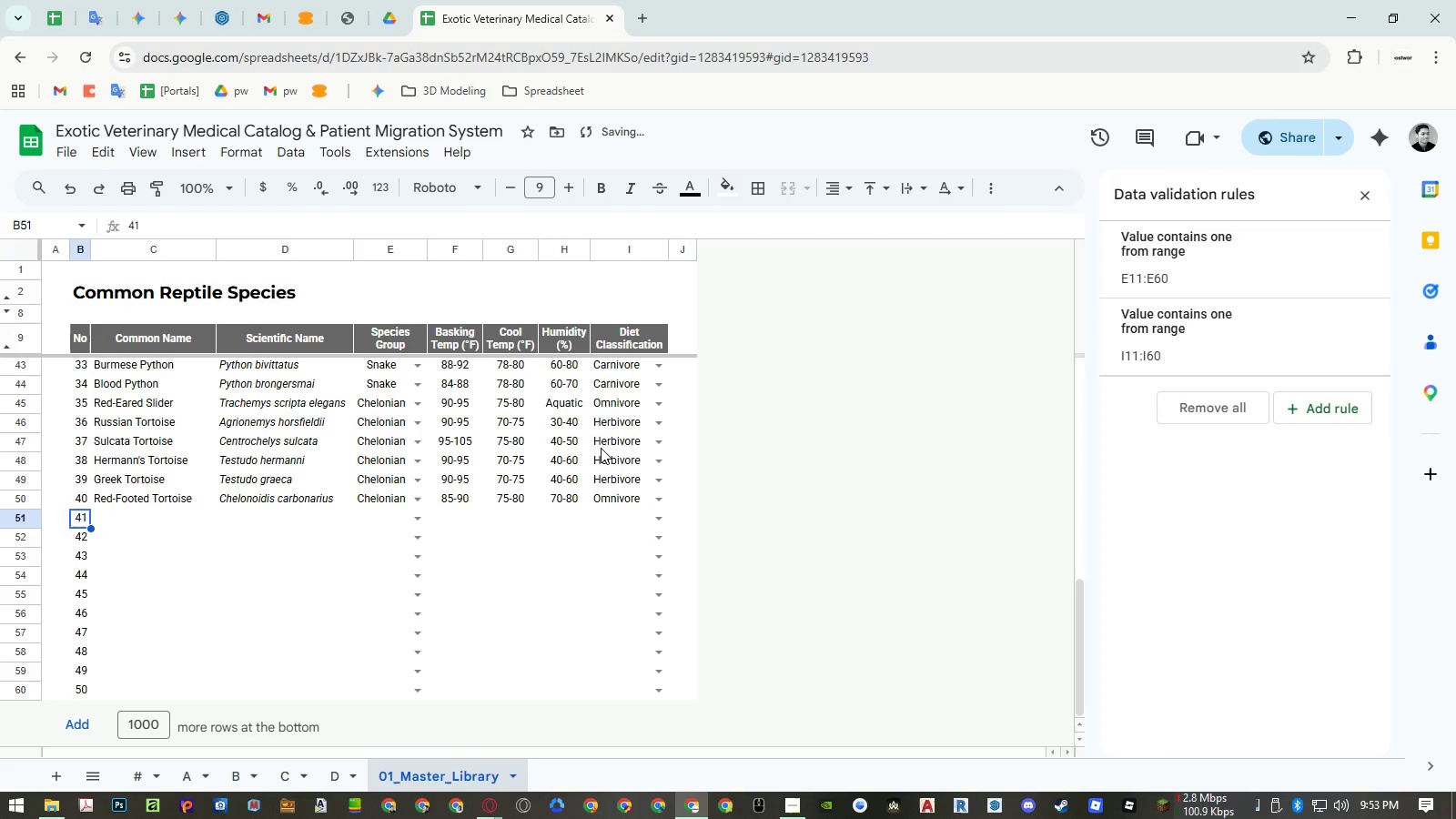 
key(ArrowRight)
 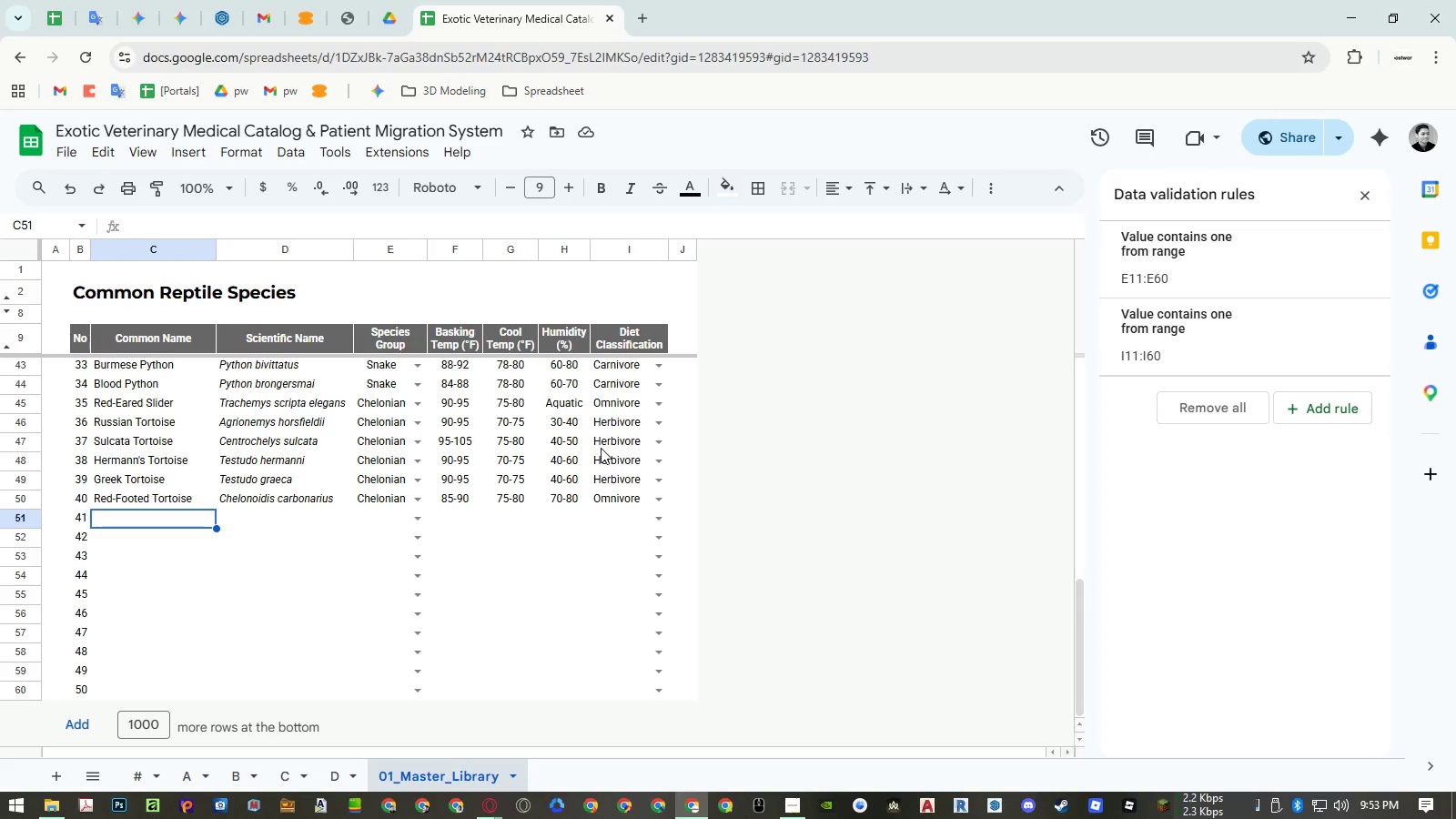 
wait(7.31)
 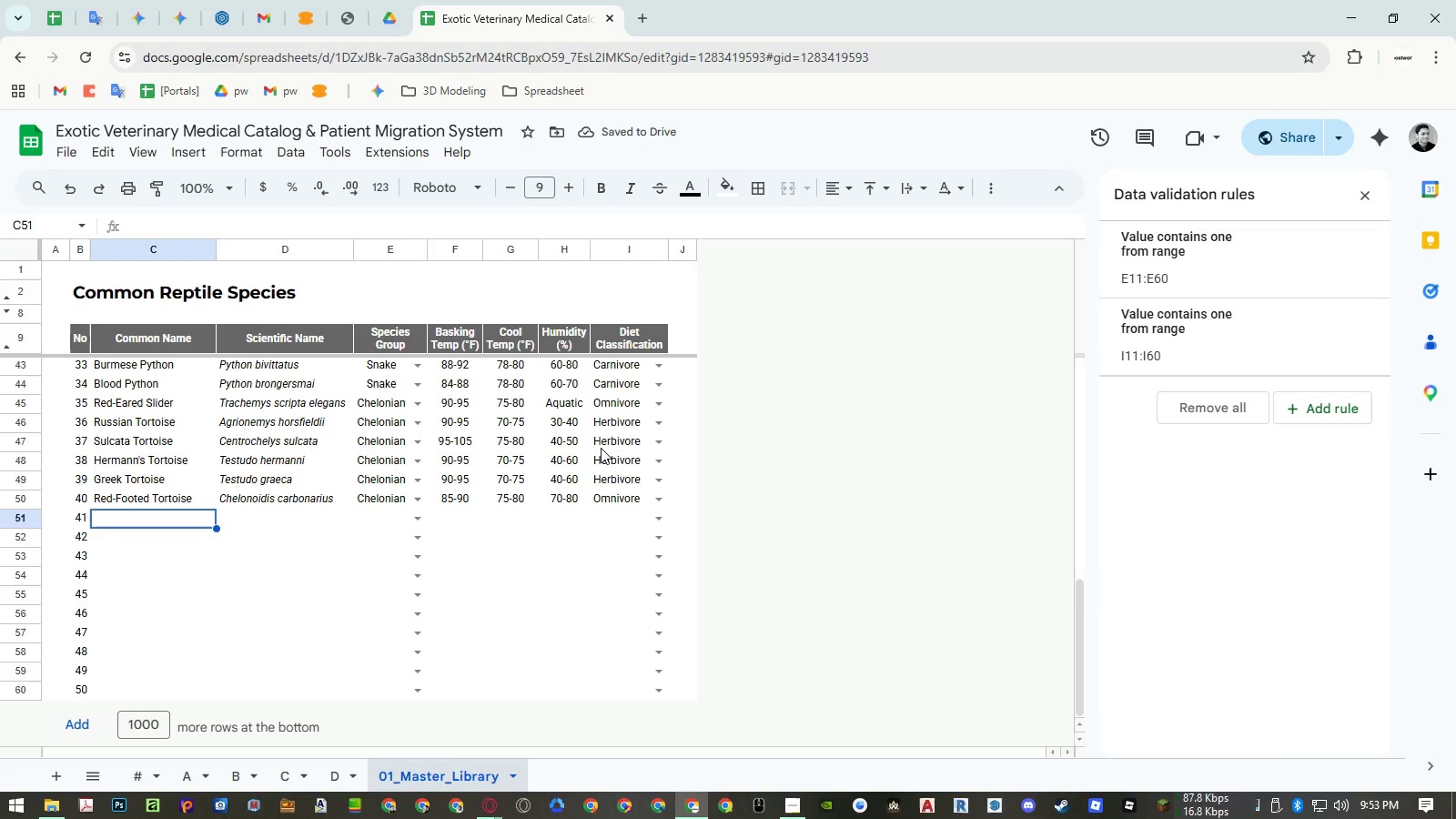 
type(Leopard Tortoise)
 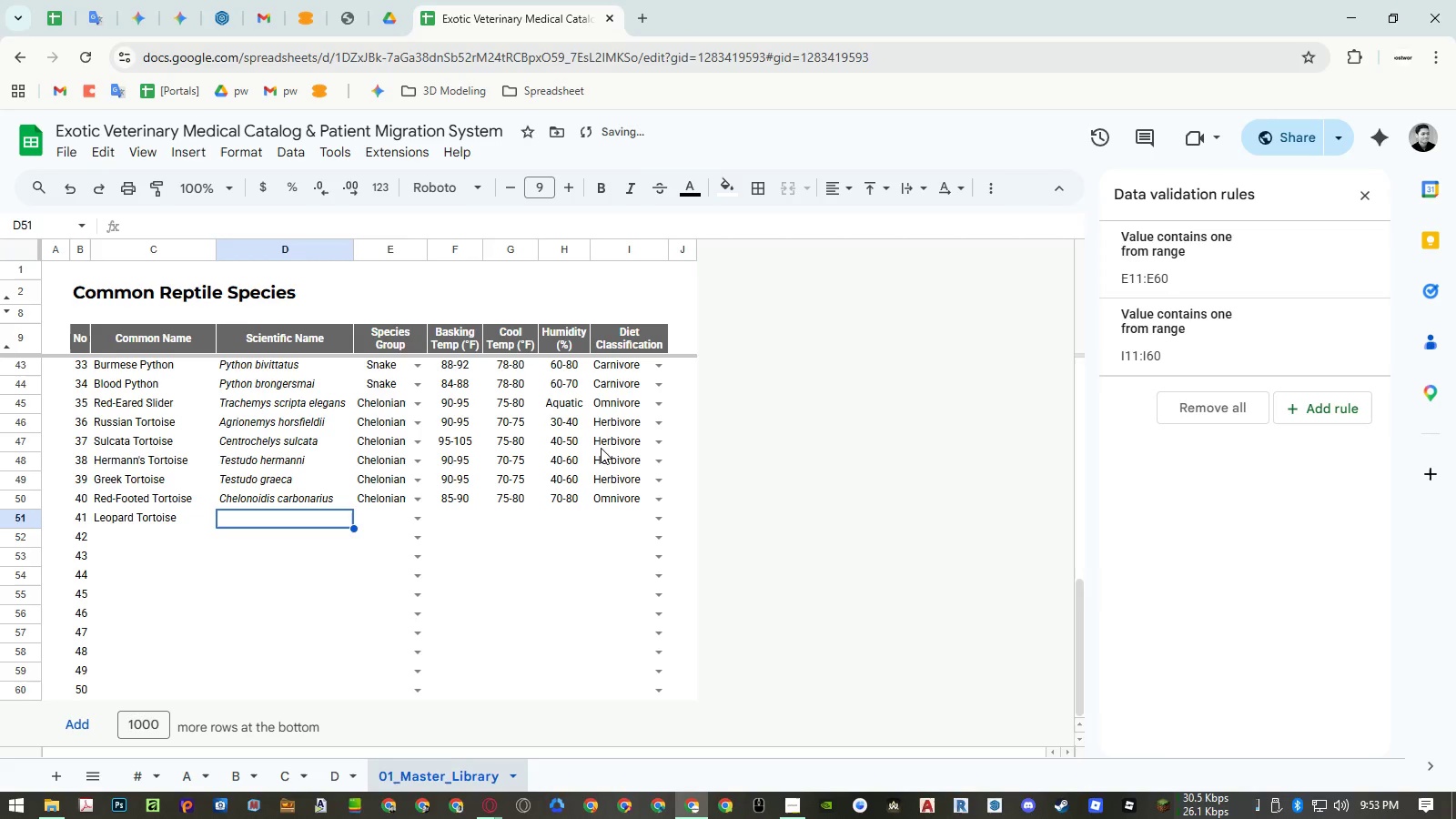 
 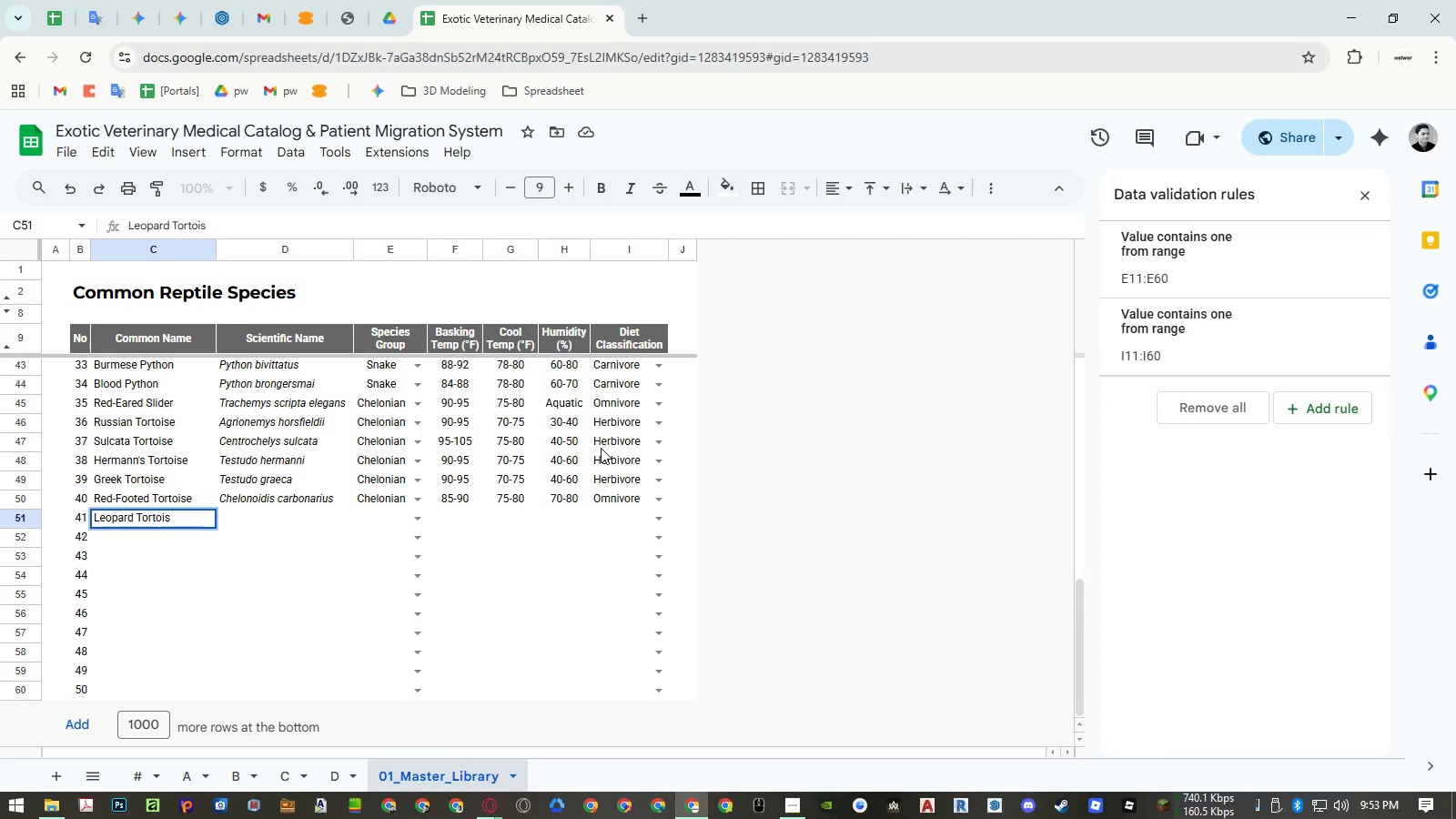 
key(ArrowRight)
 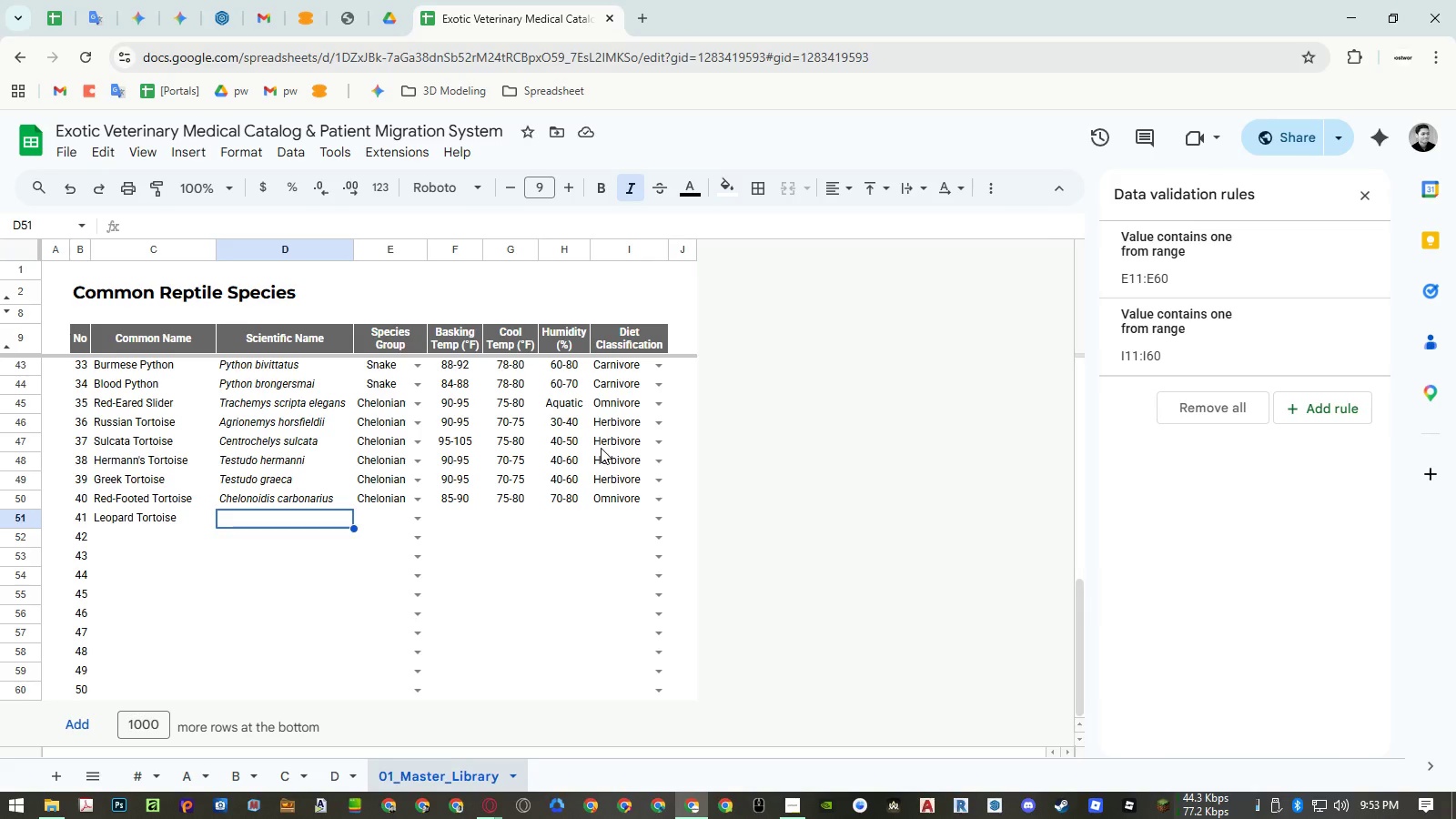 
wait(14.83)
 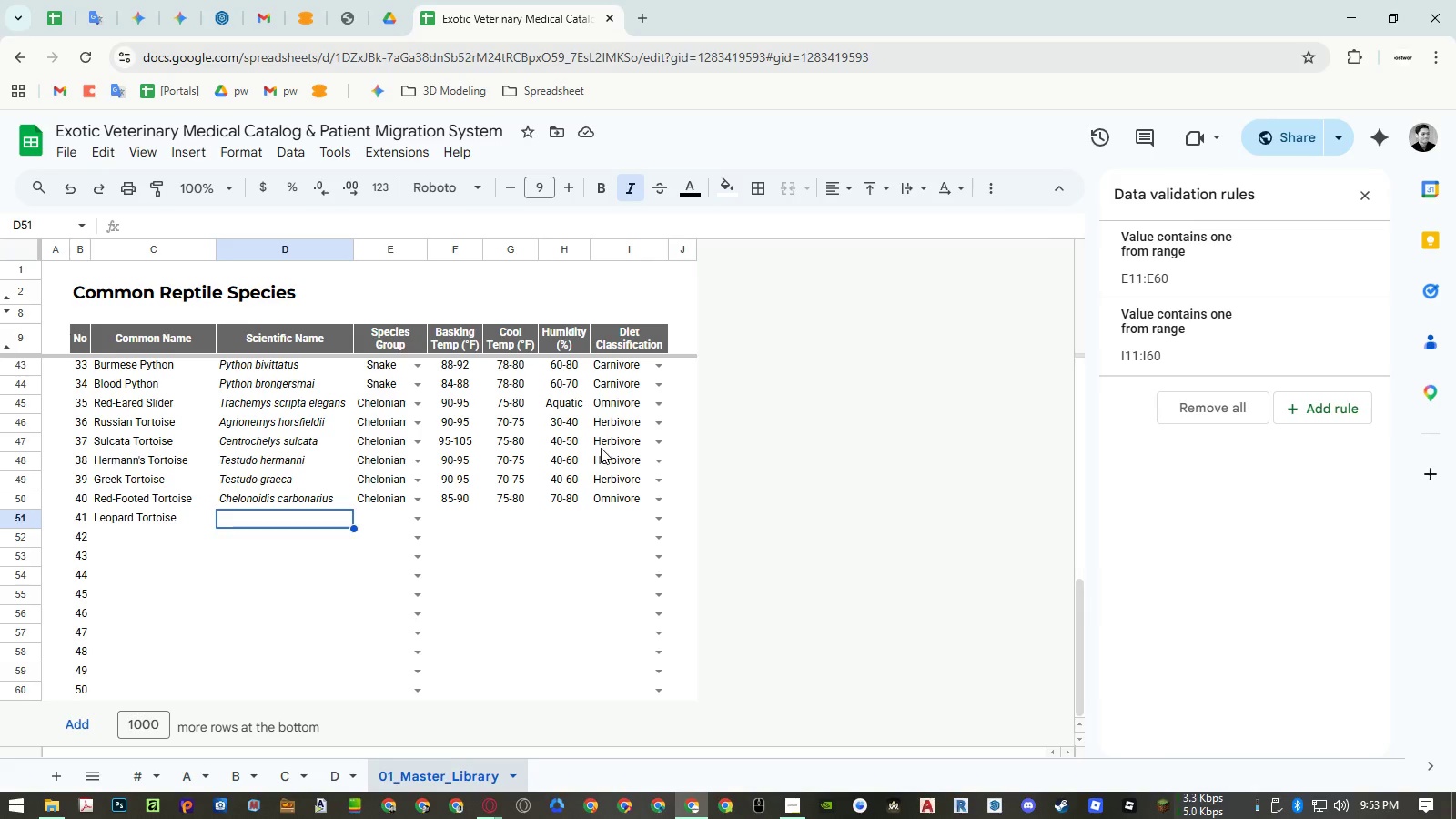 
type(Stigmochelys)
 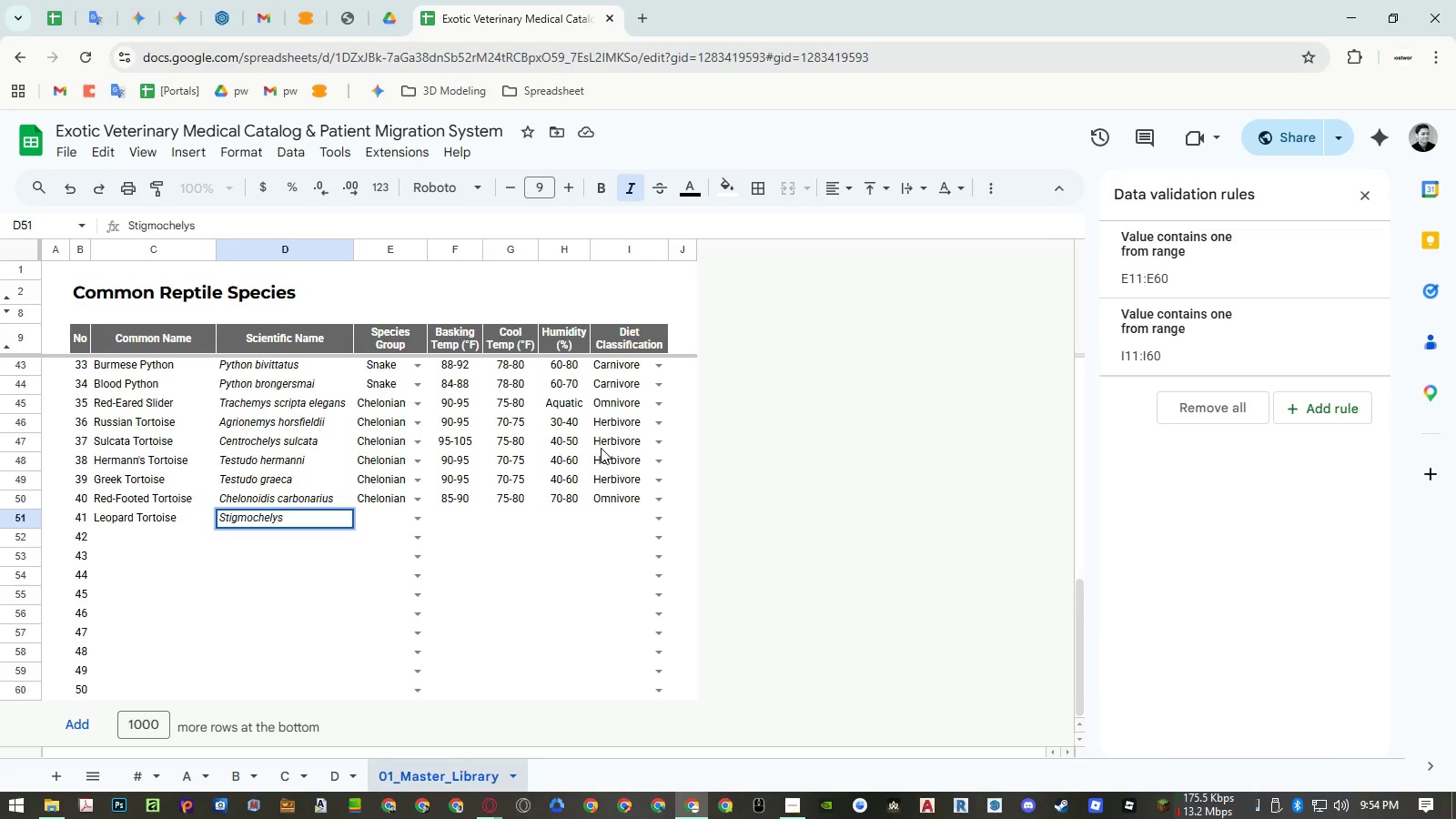 
type( pardalis)
 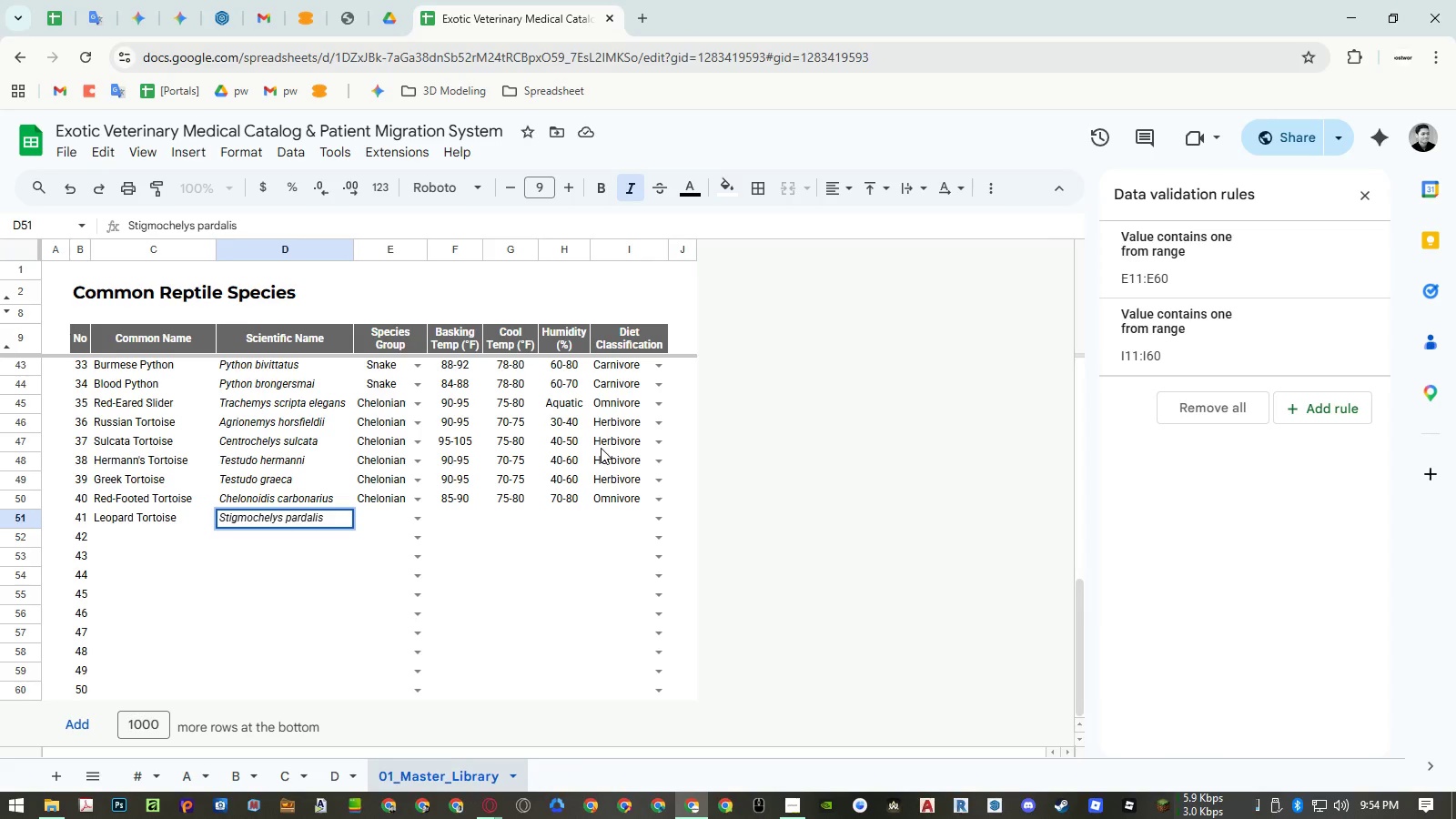 
key(ArrowRight)
 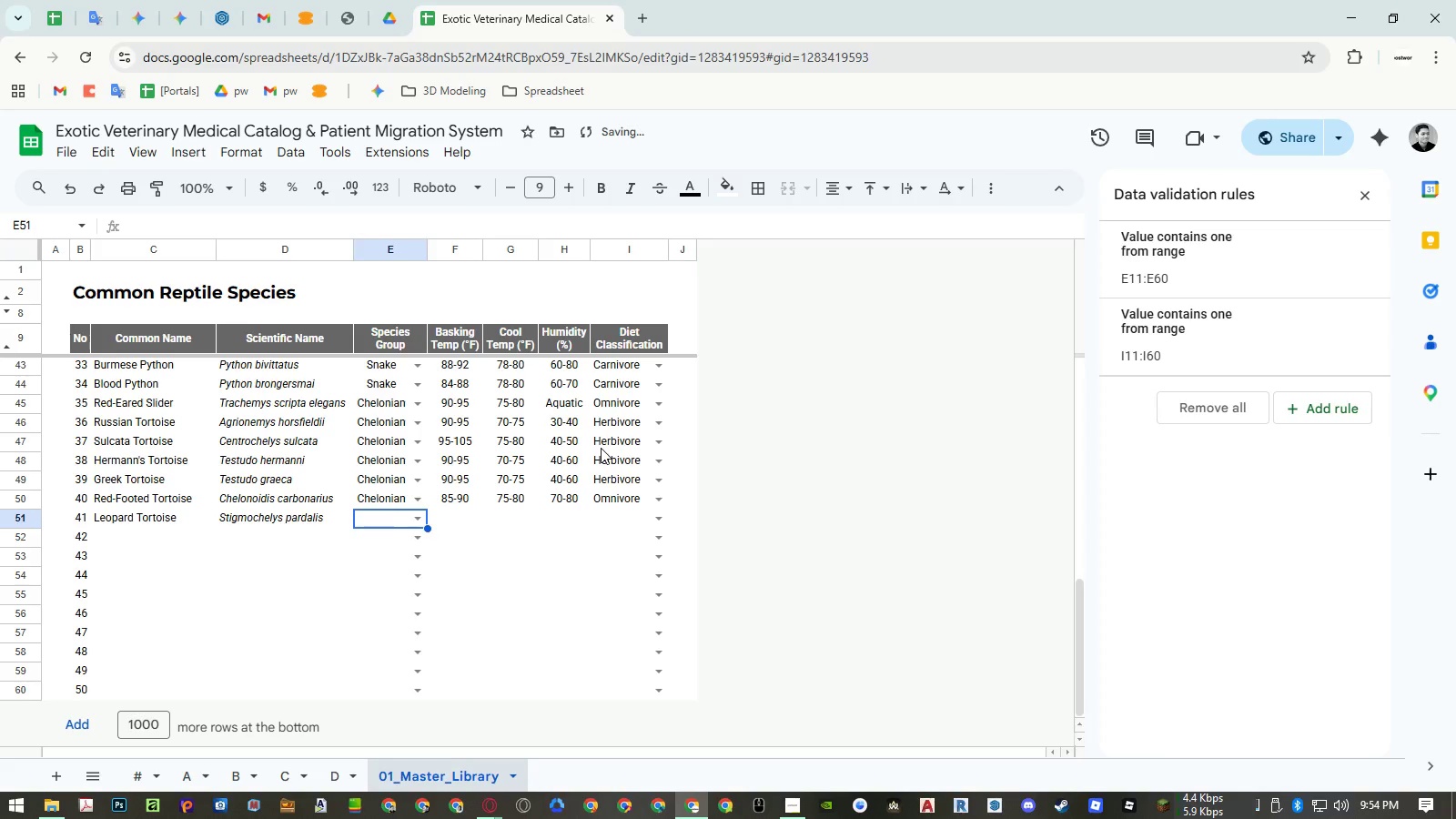 
type(che)
 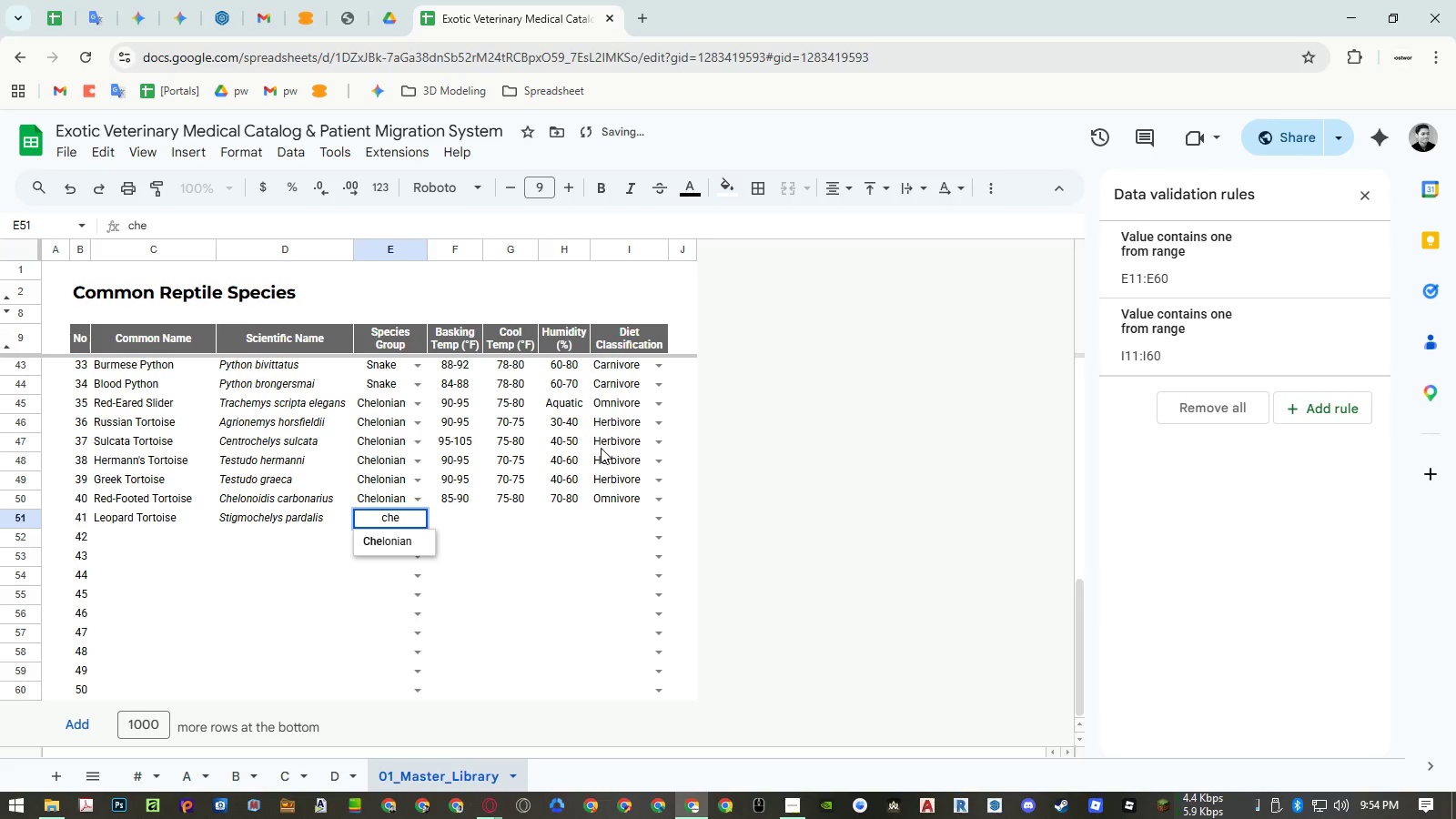 
key(ArrowDown)
 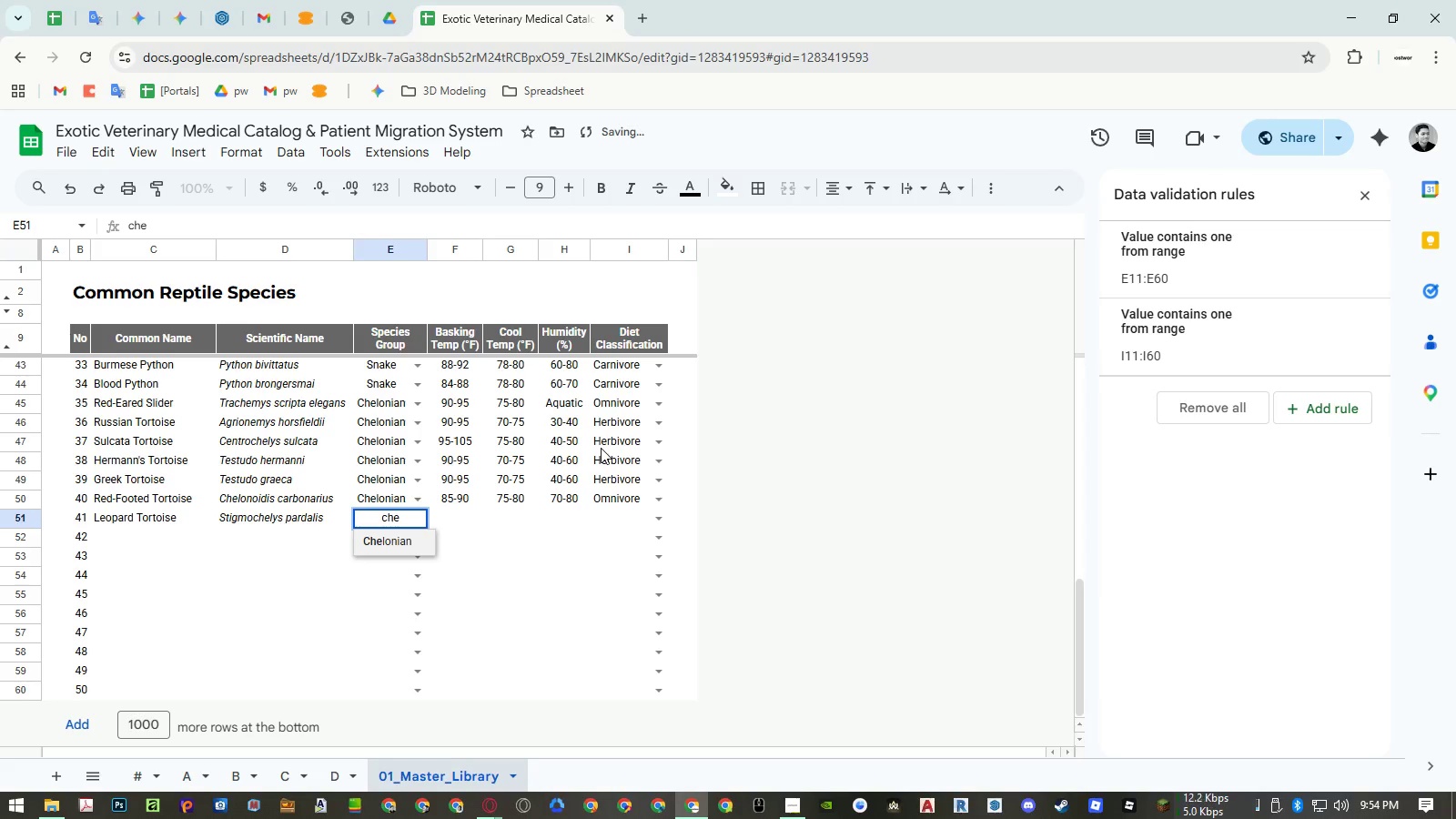 
key(Enter)
 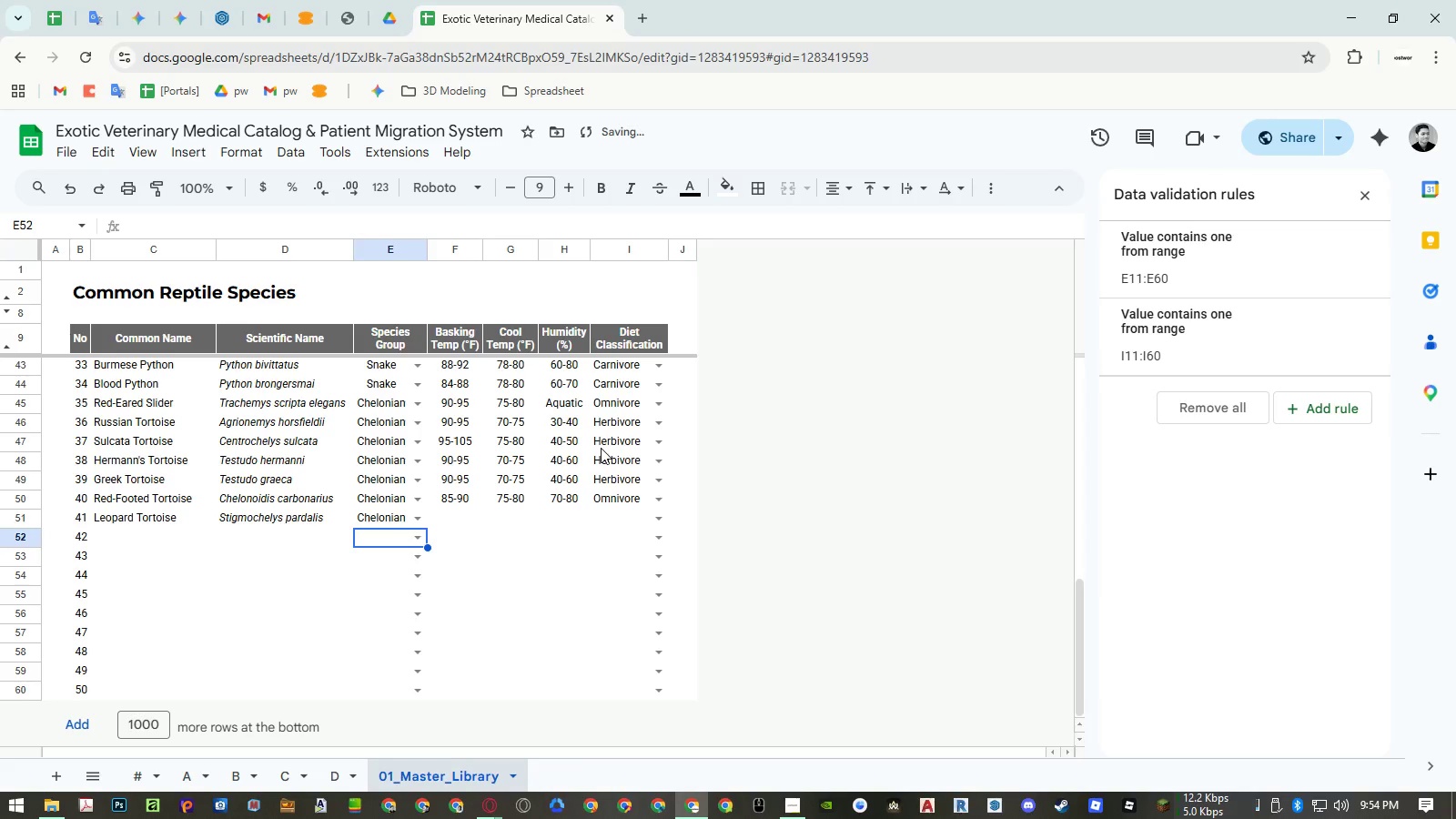 
key(ArrowUp)
 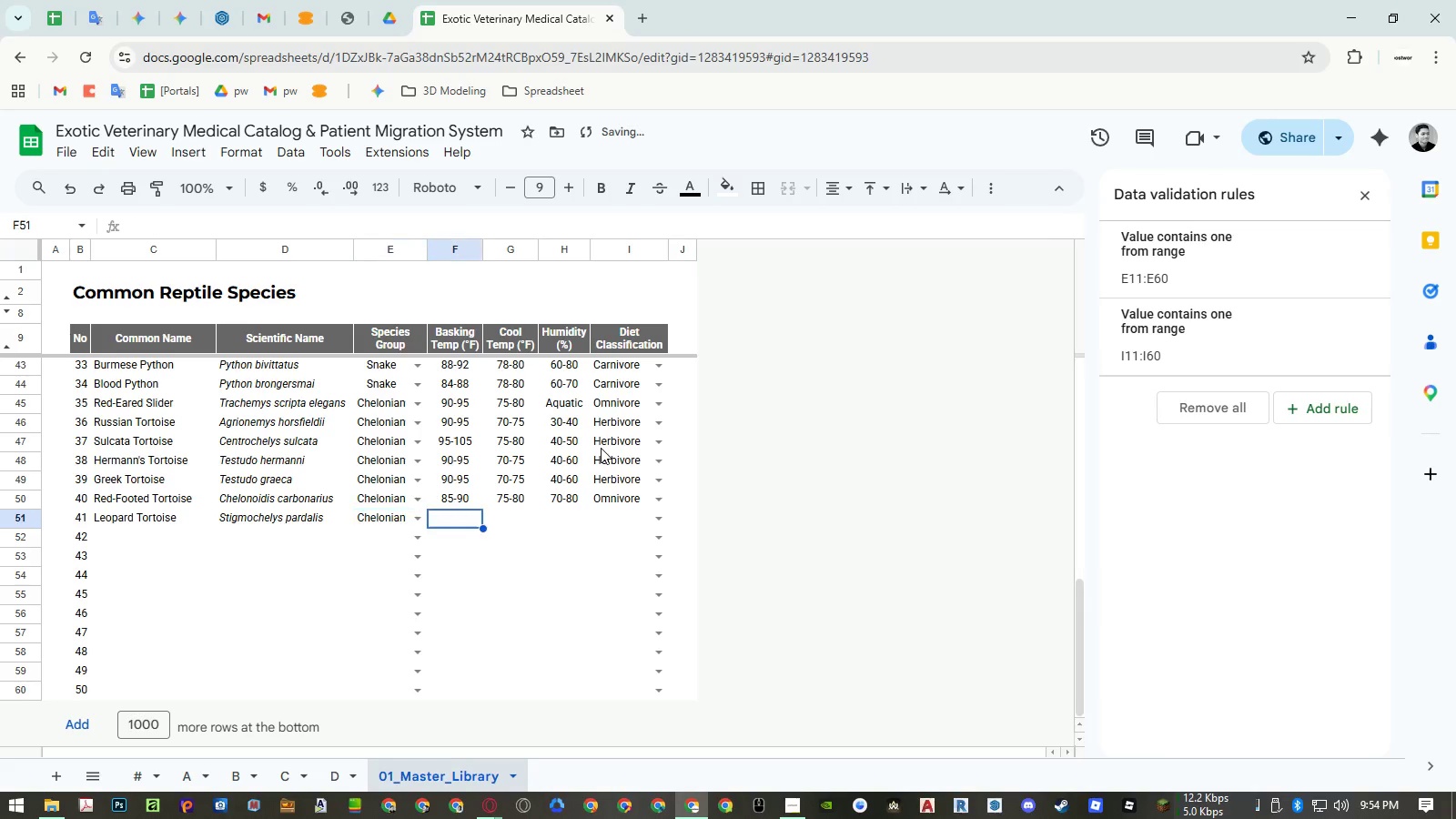 
key(ArrowRight)
 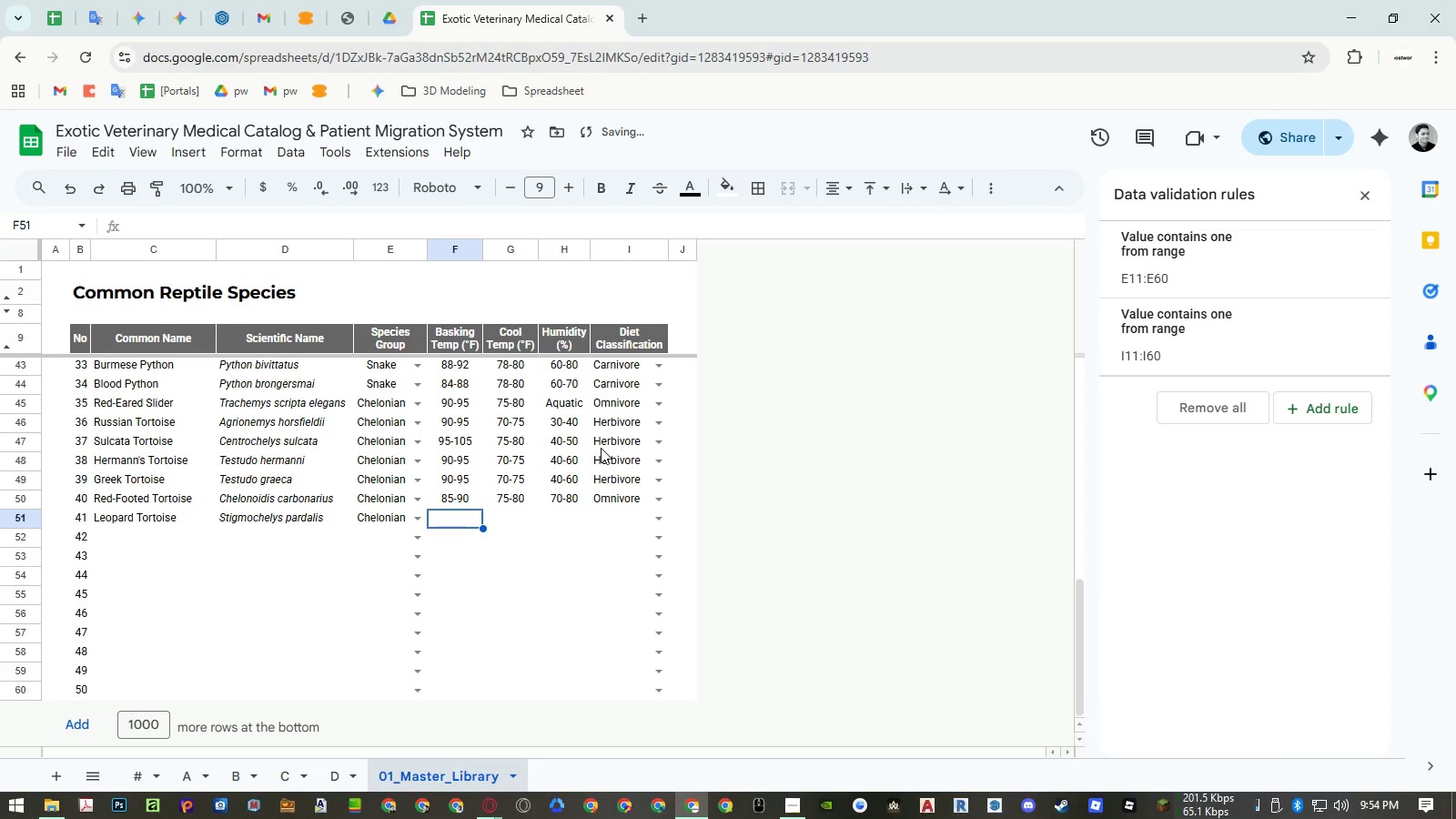 
key(Numpad9)
 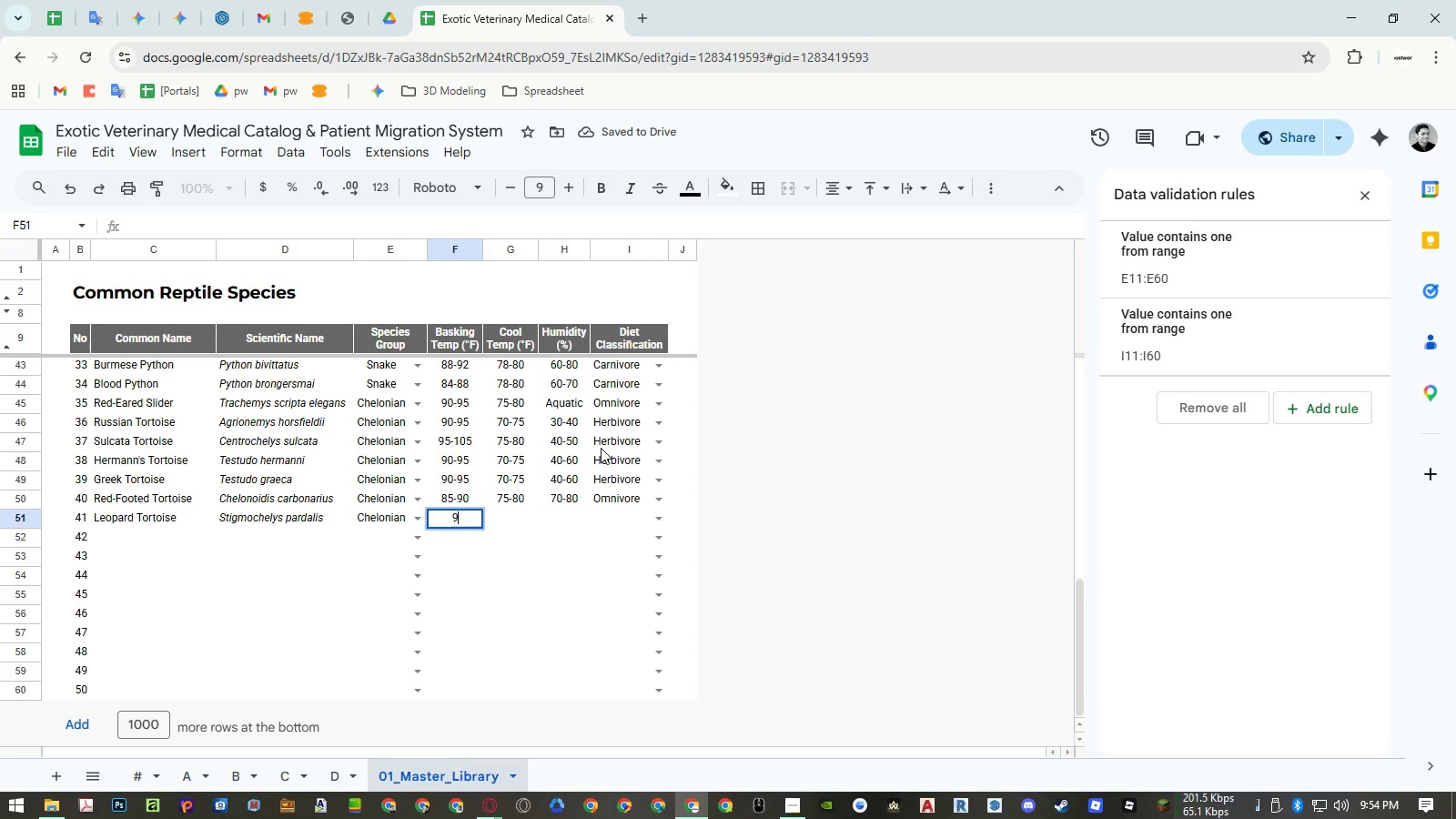 
key(Numpad0)
 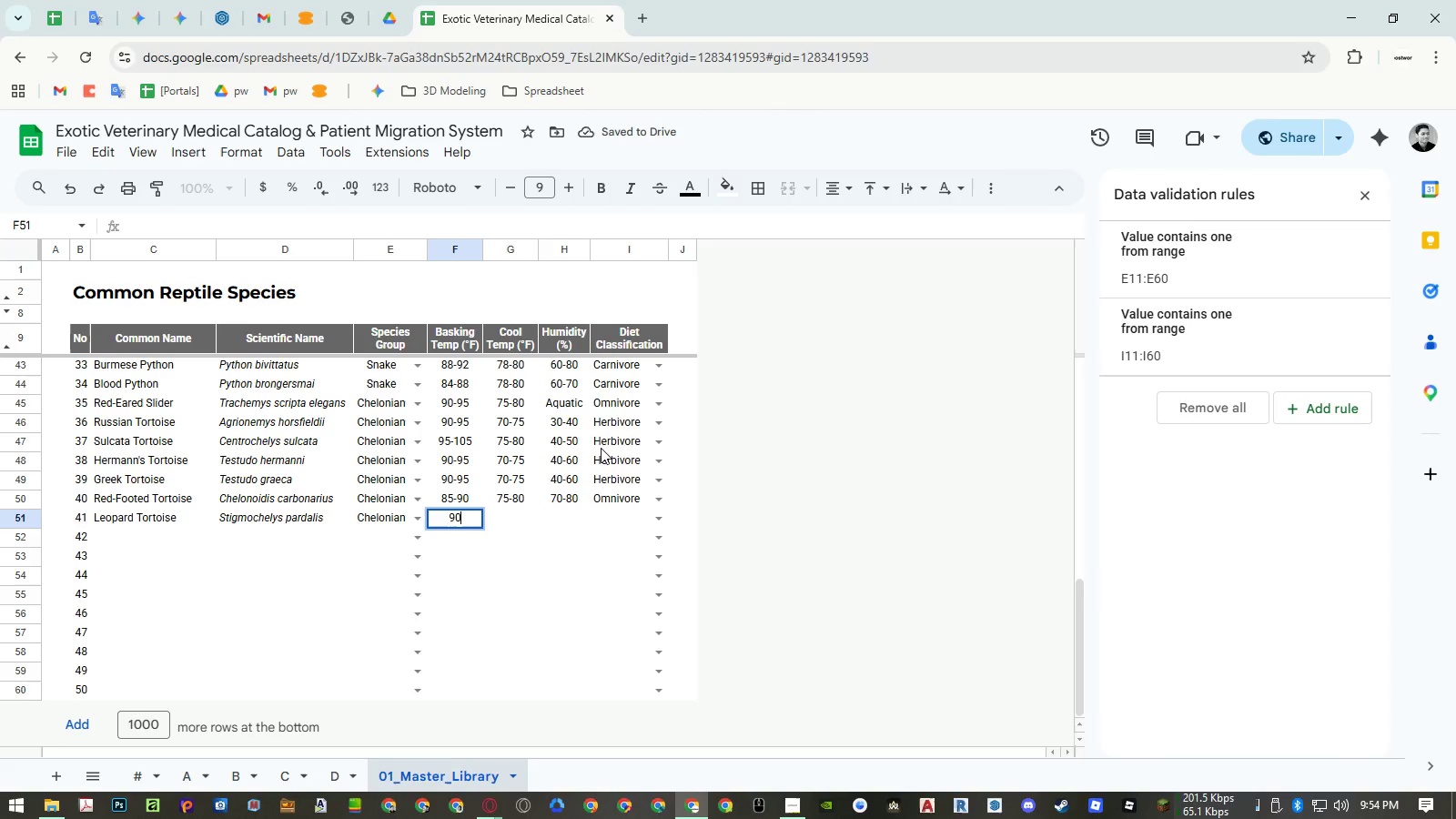 
key(NumpadSubtract)
 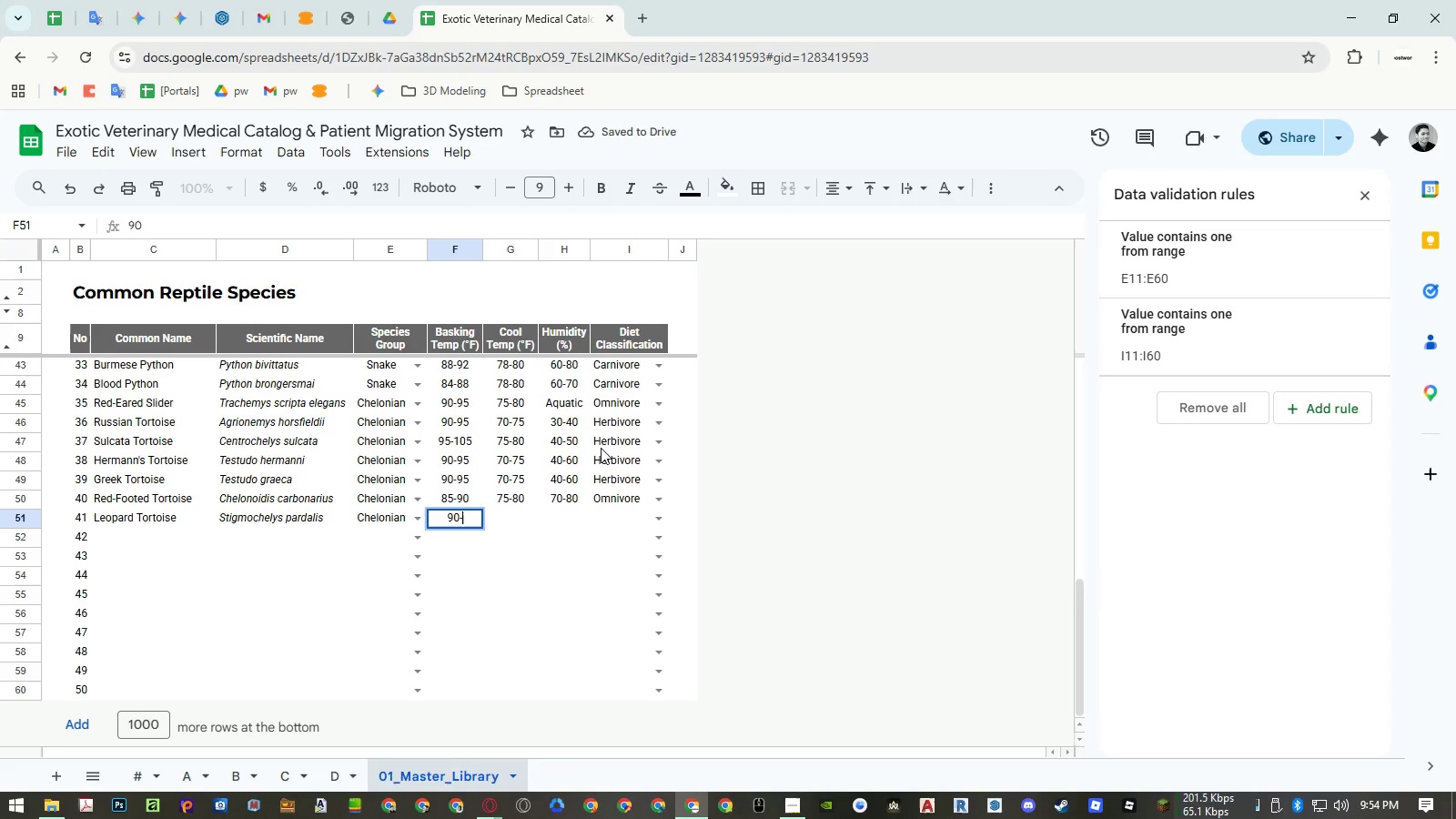 
key(Numpad9)
 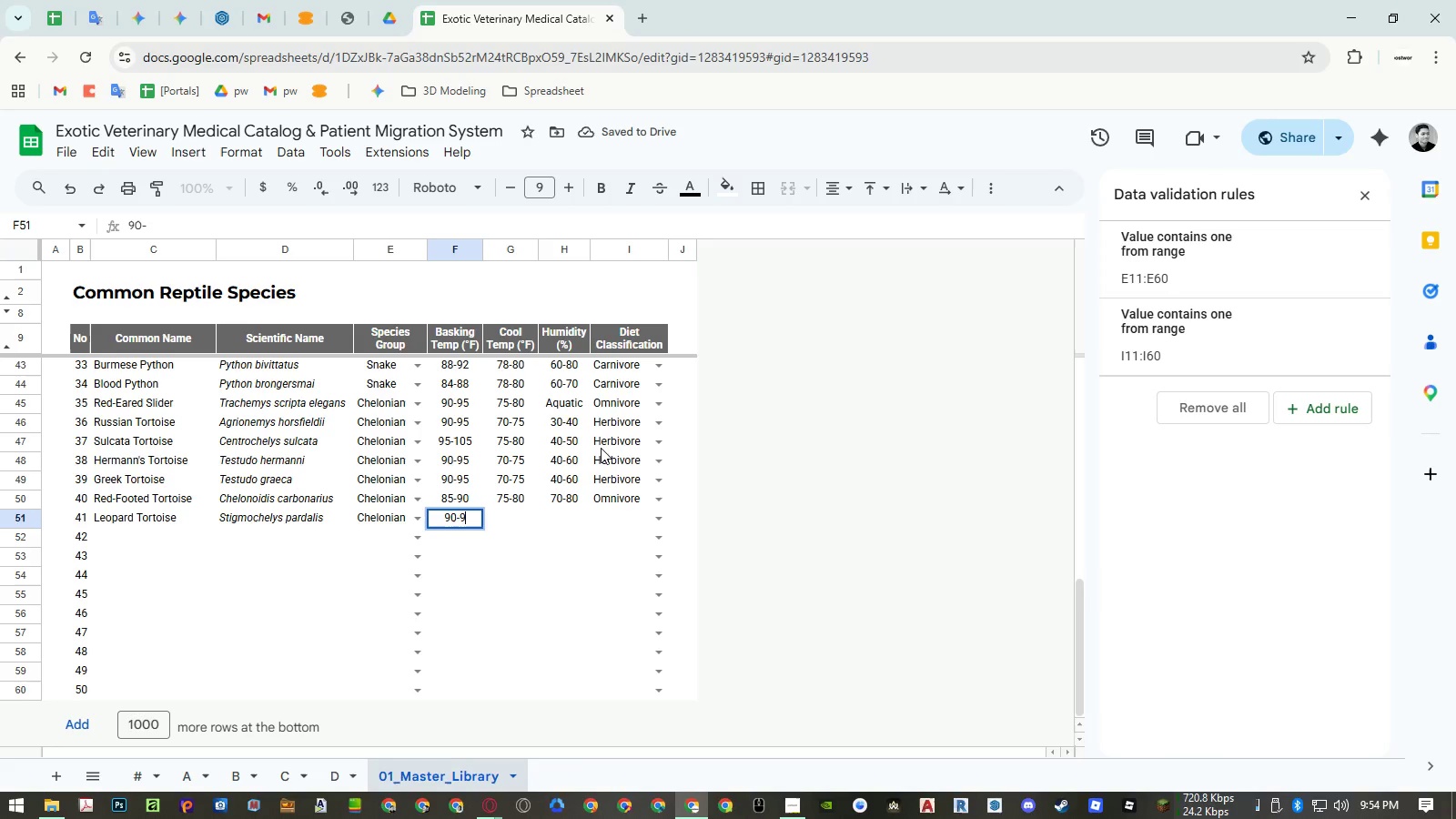 
key(Numpad5)
 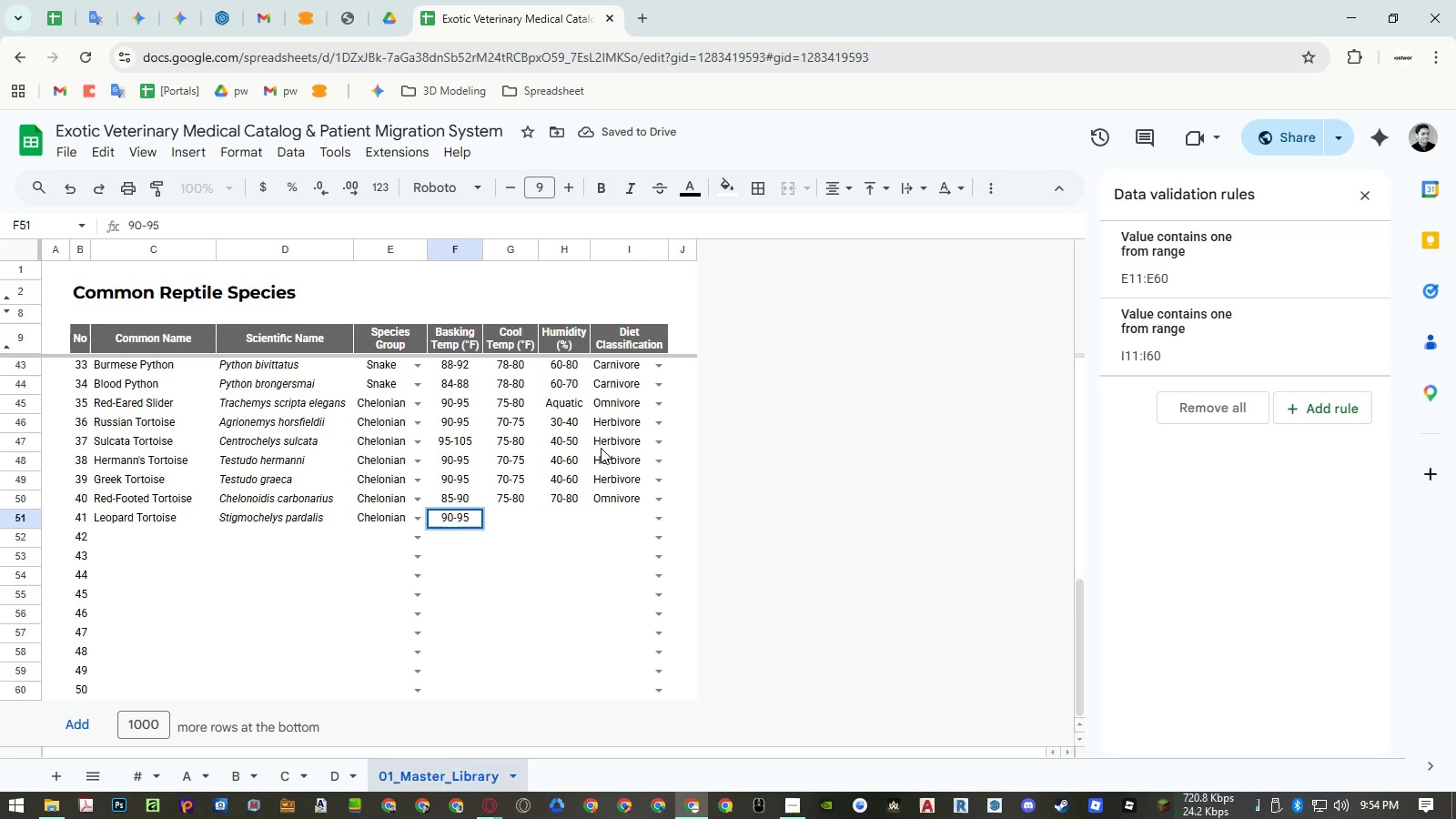 
key(ArrowRight)
 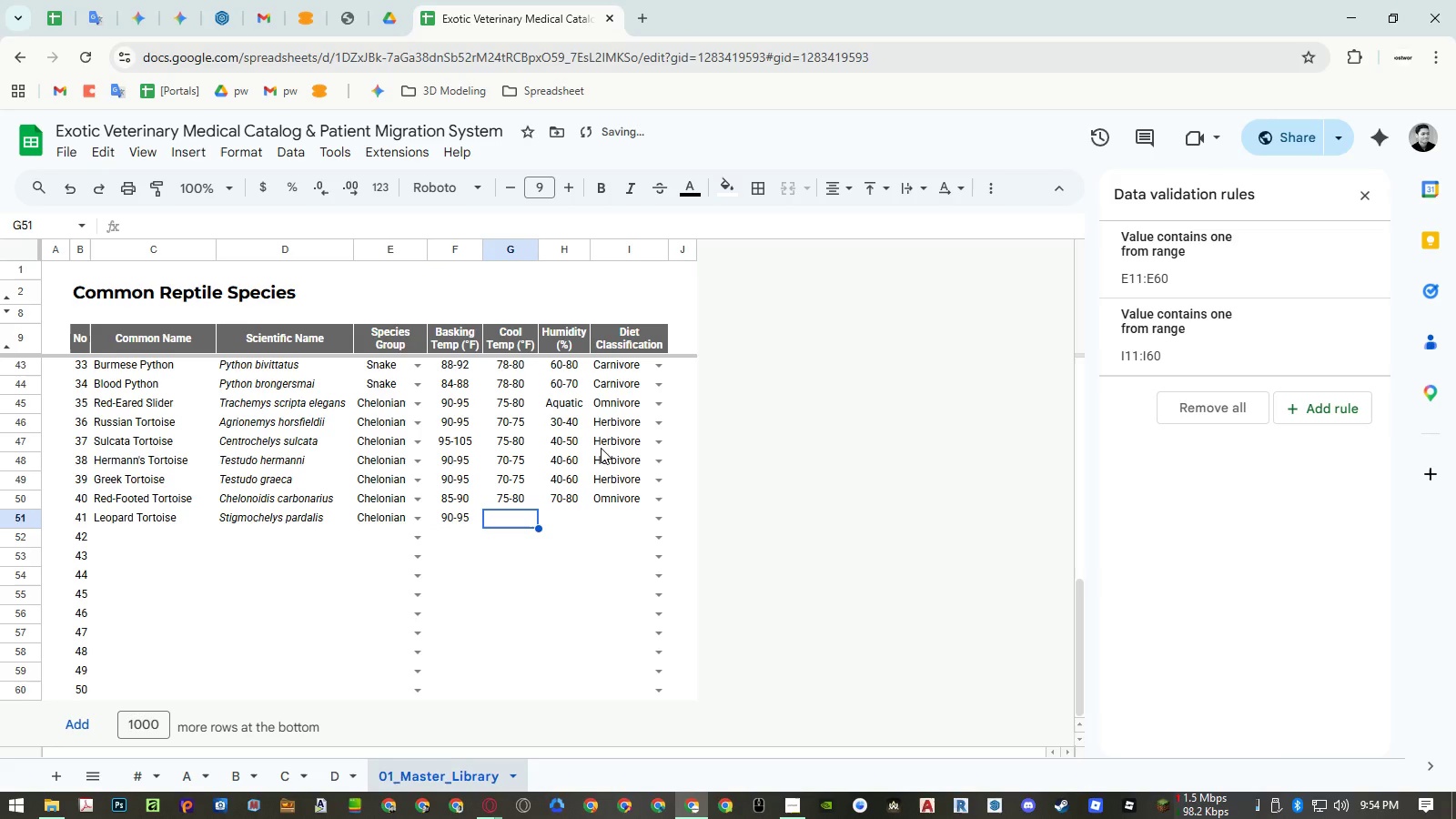 
key(Numpad7)
 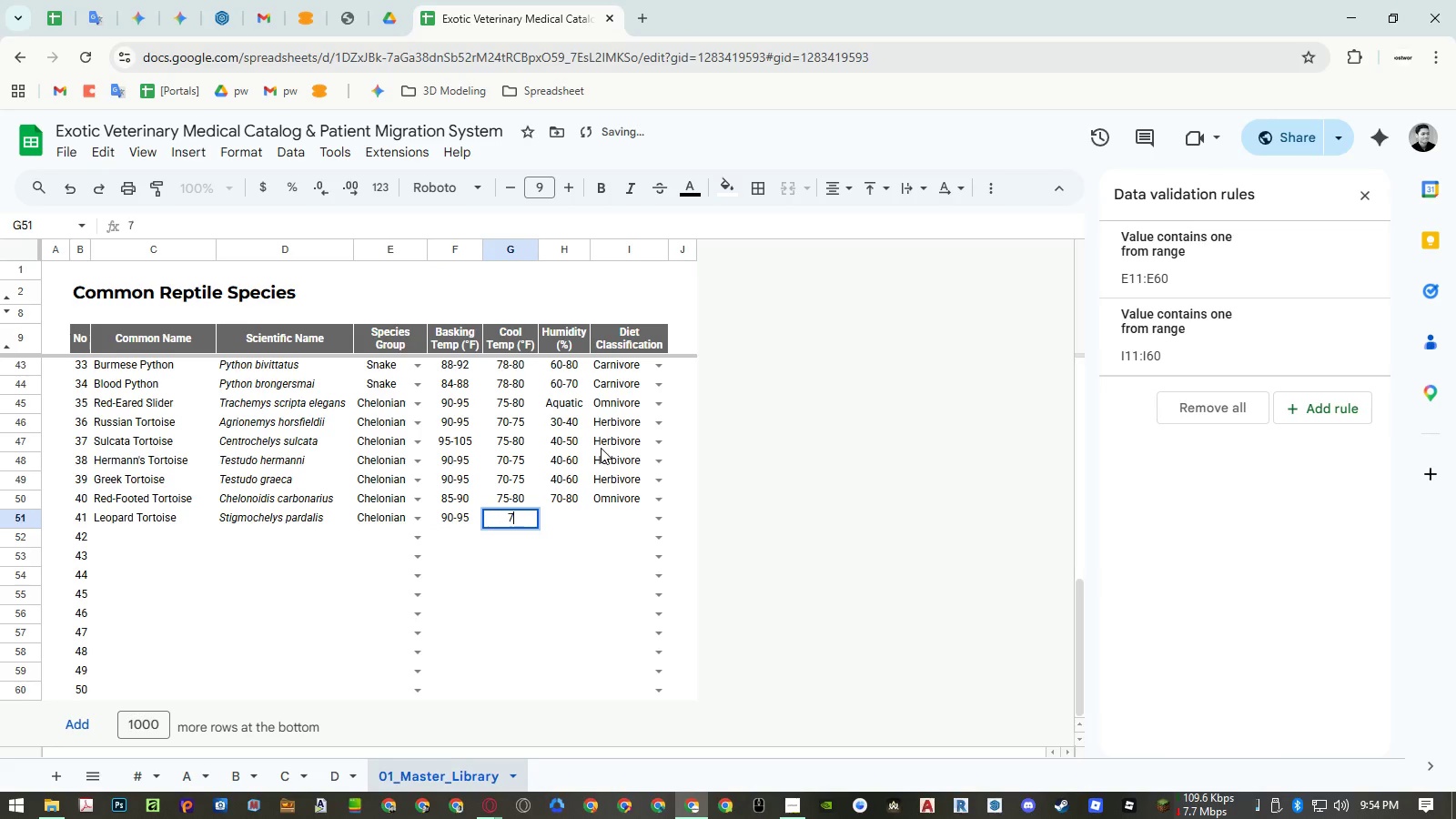 
key(Numpad5)
 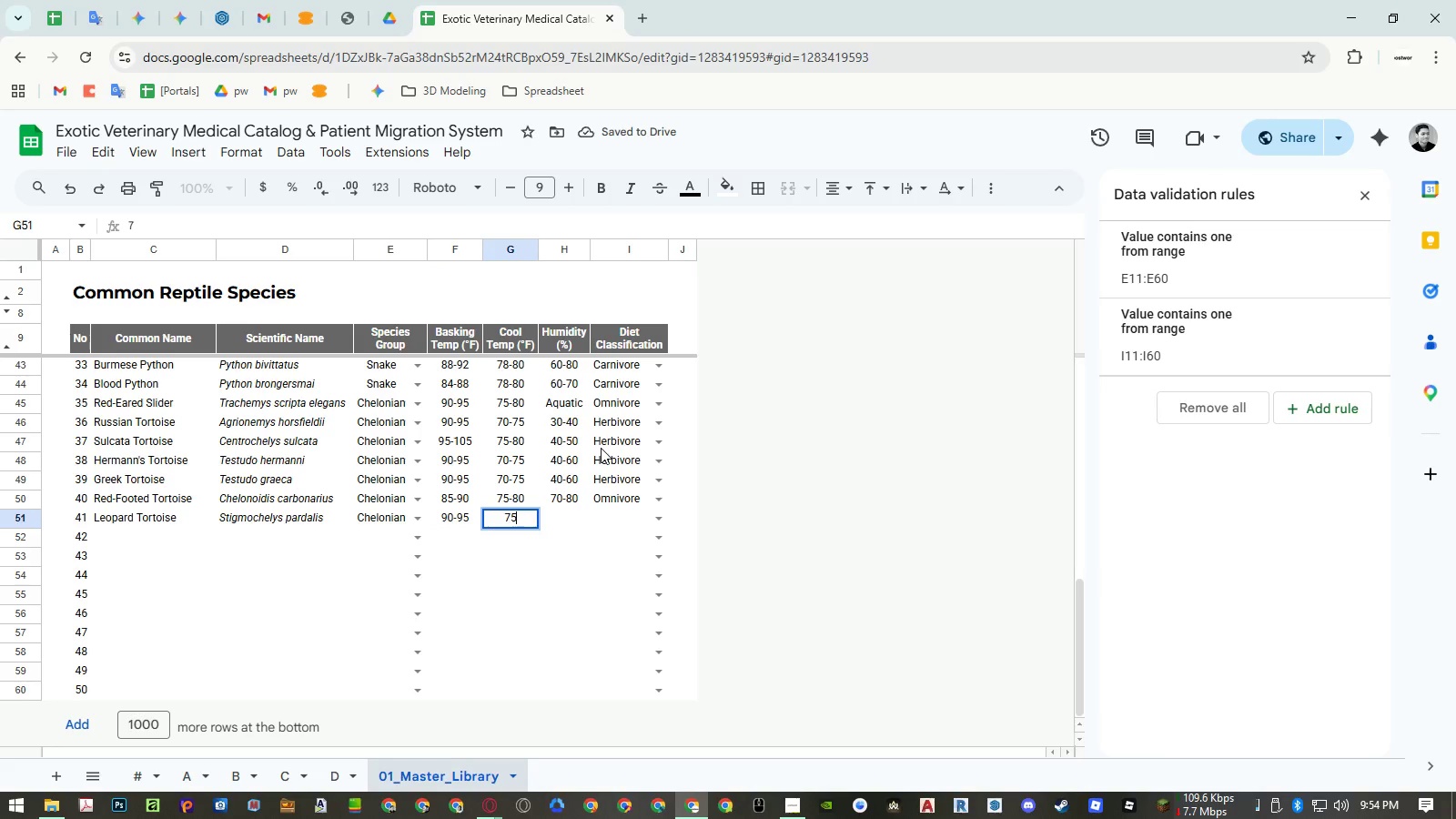 
key(NumpadSubtract)
 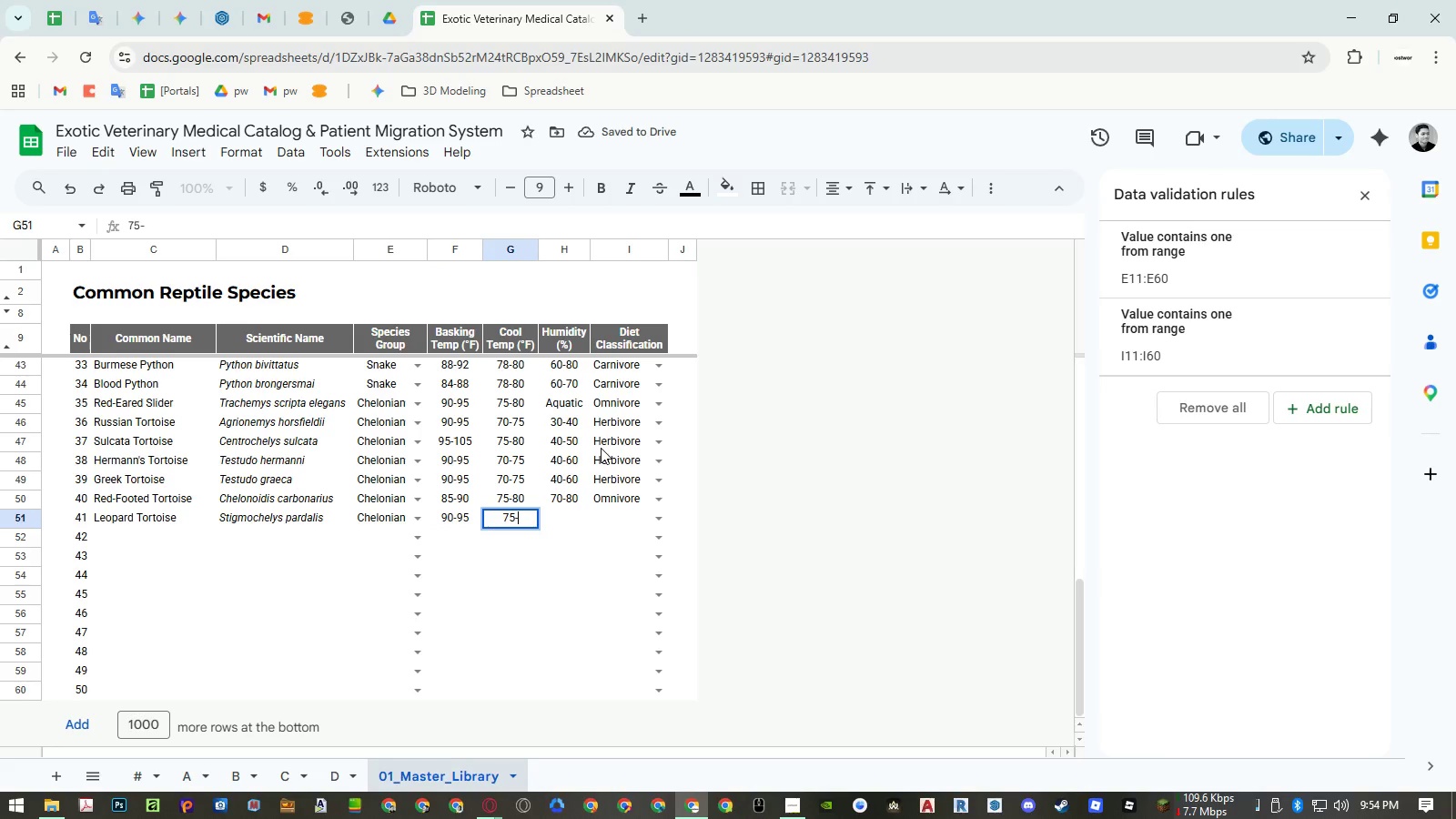 
key(Numpad8)
 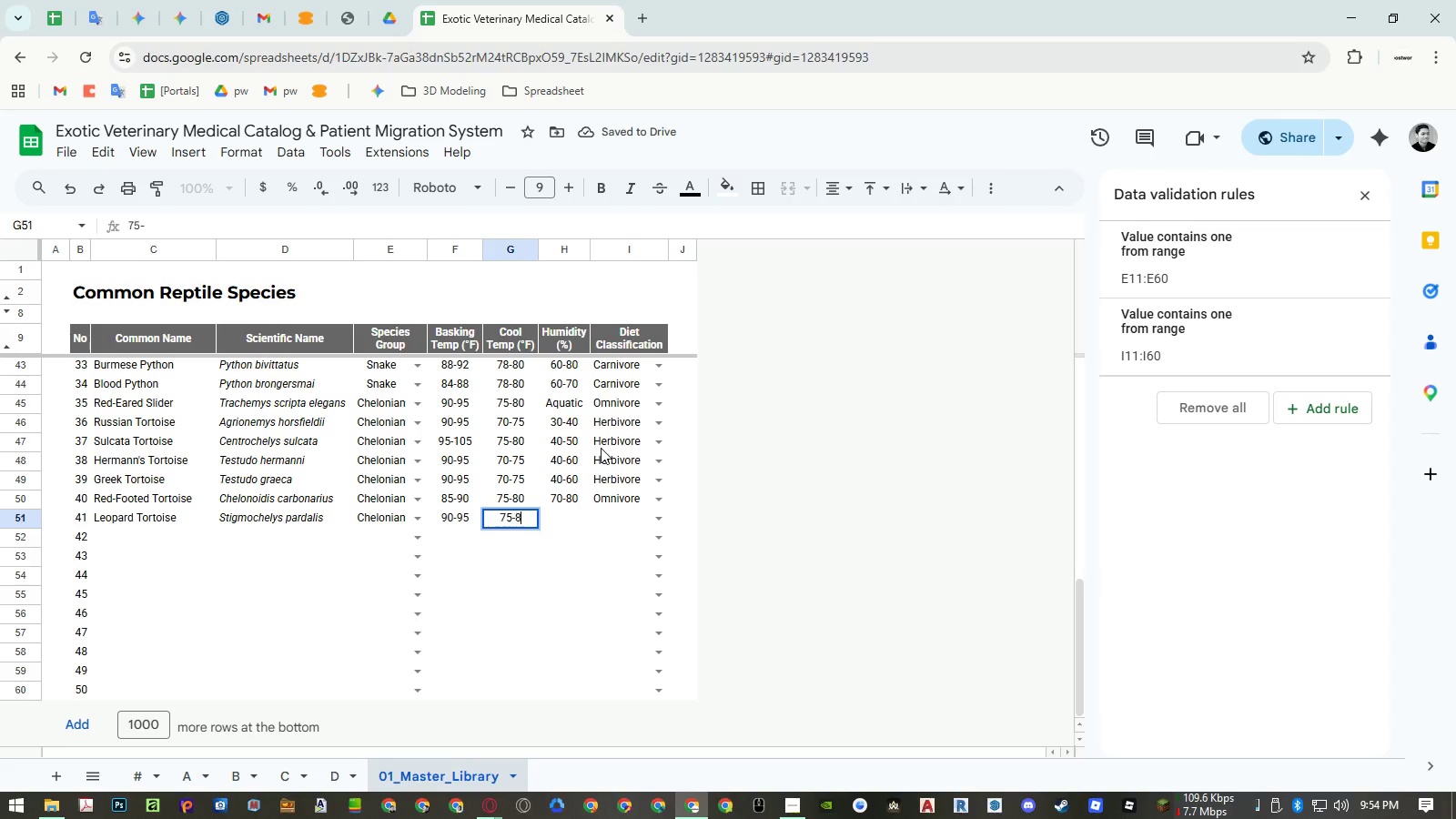 
key(Numpad0)
 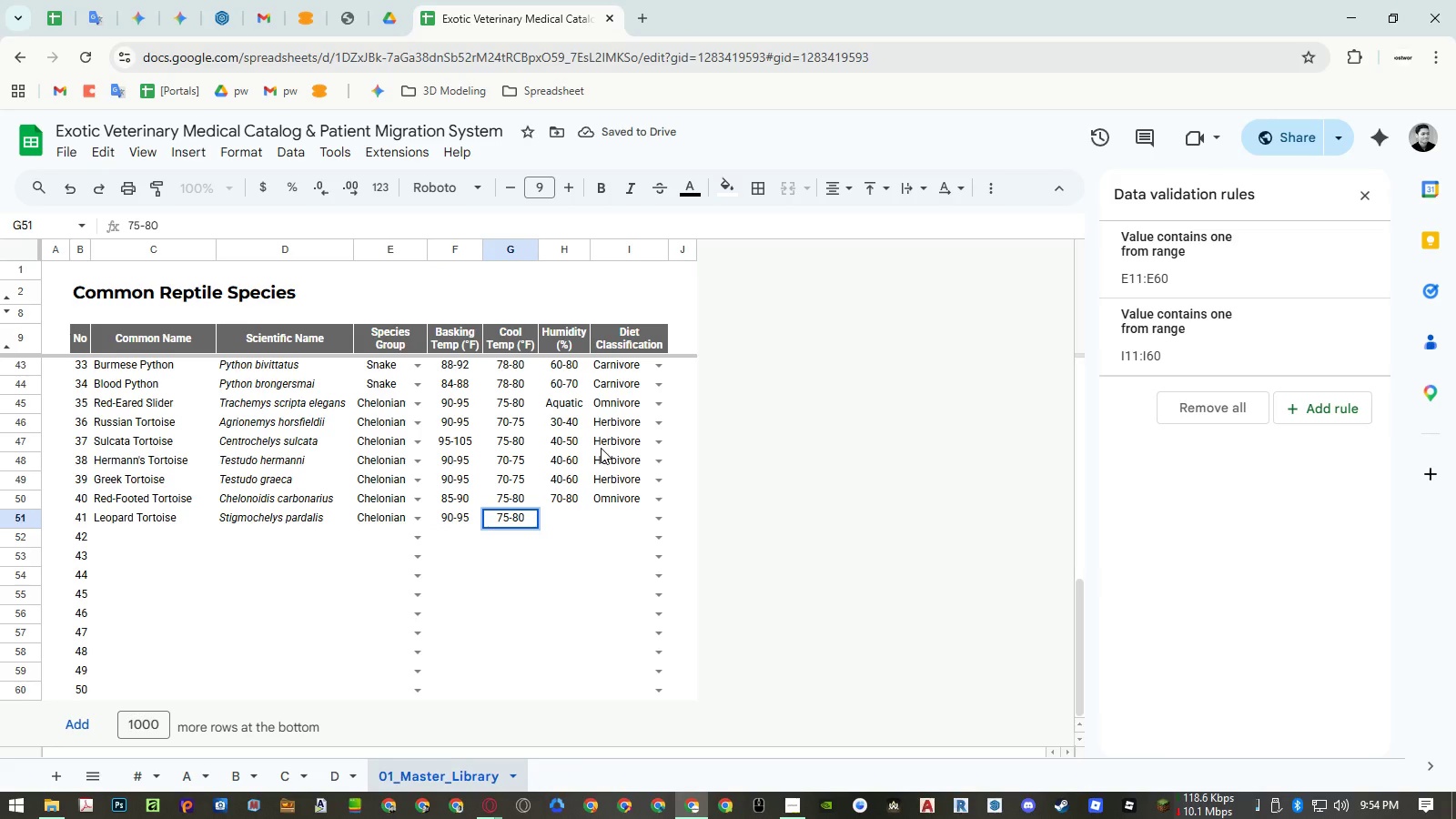 
key(ArrowRight)
 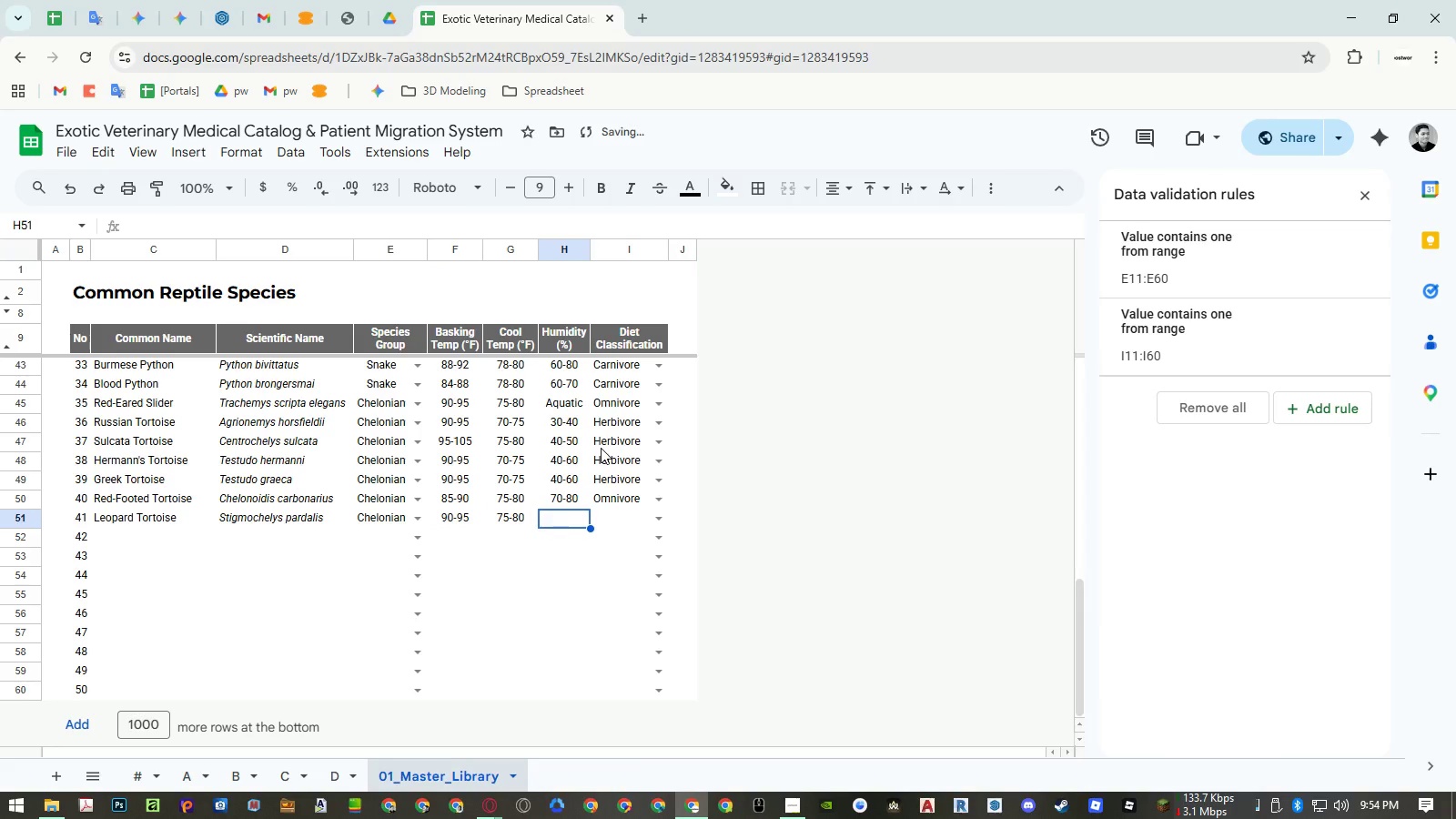 
key(Numpad4)
 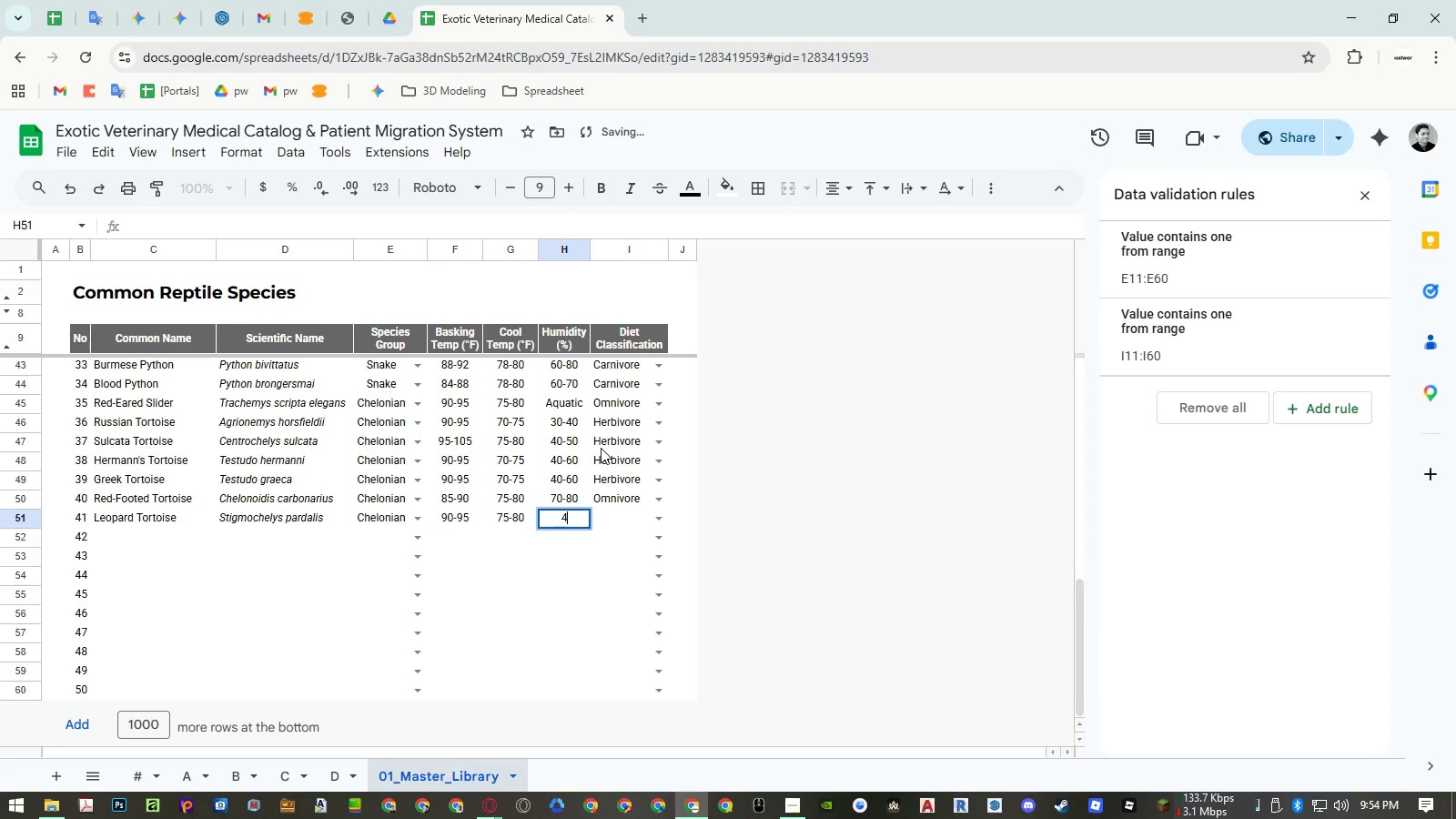 
key(Numpad0)
 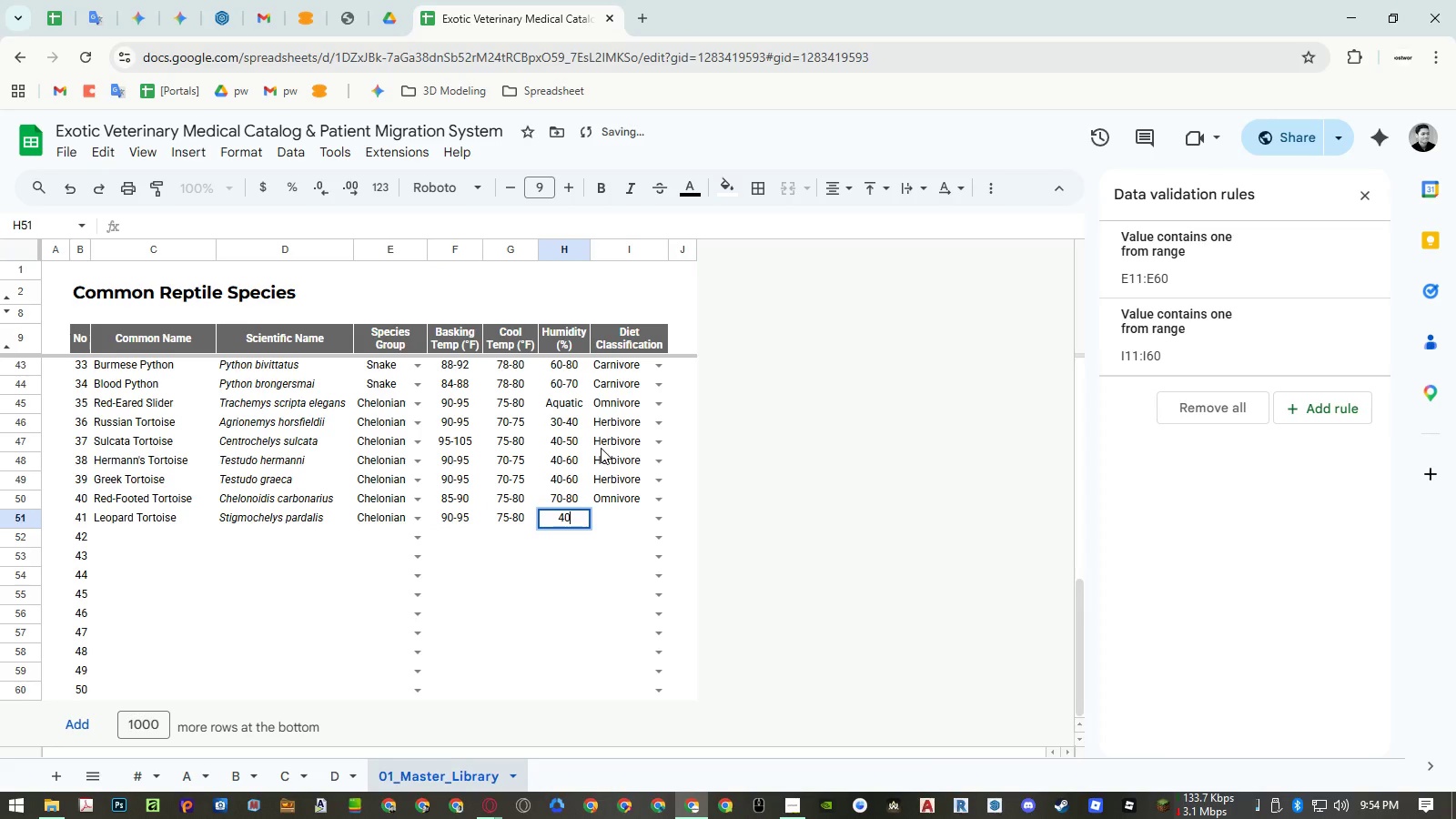 
key(NumpadSubtract)
 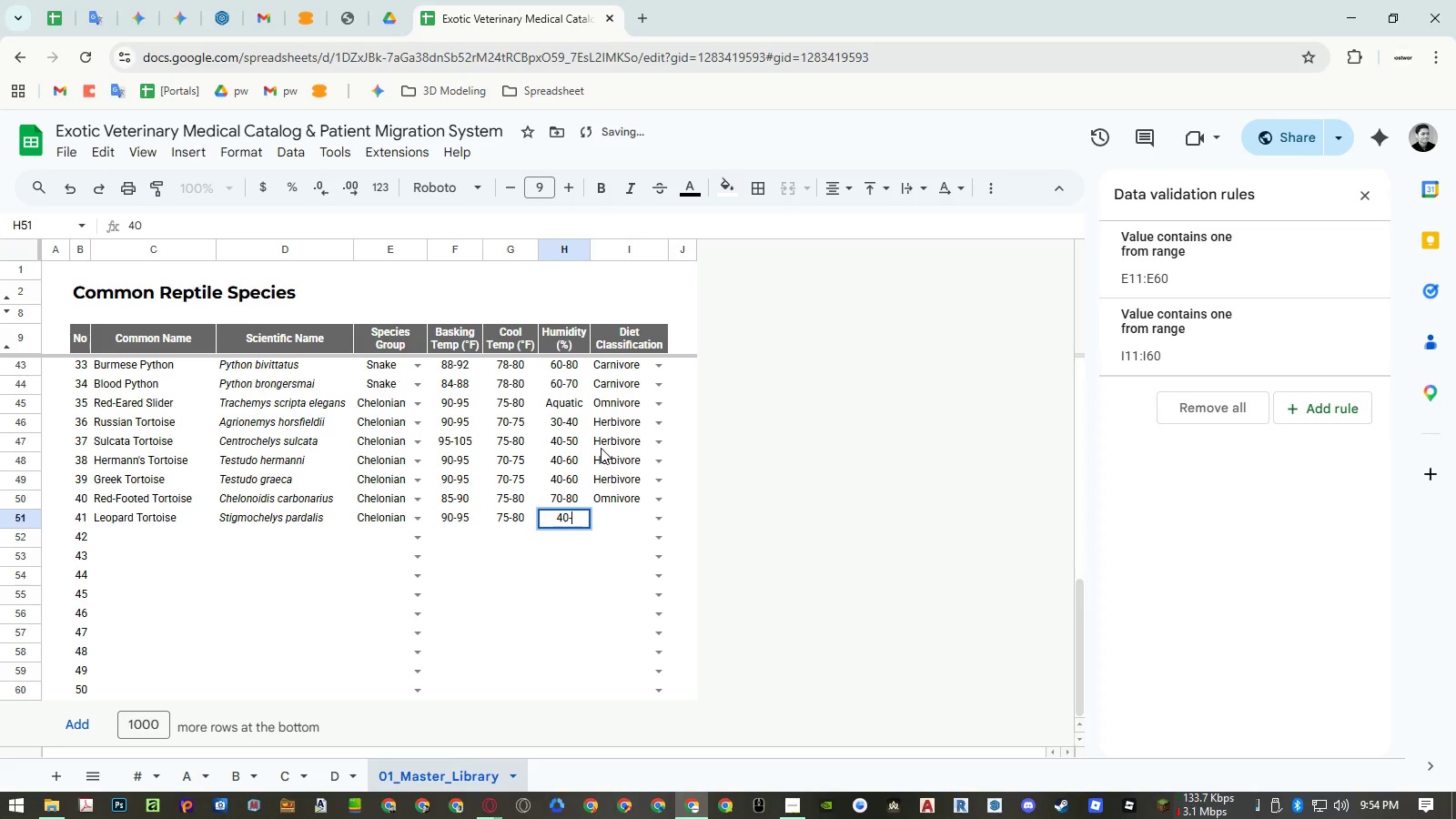 
key(Numpad6)
 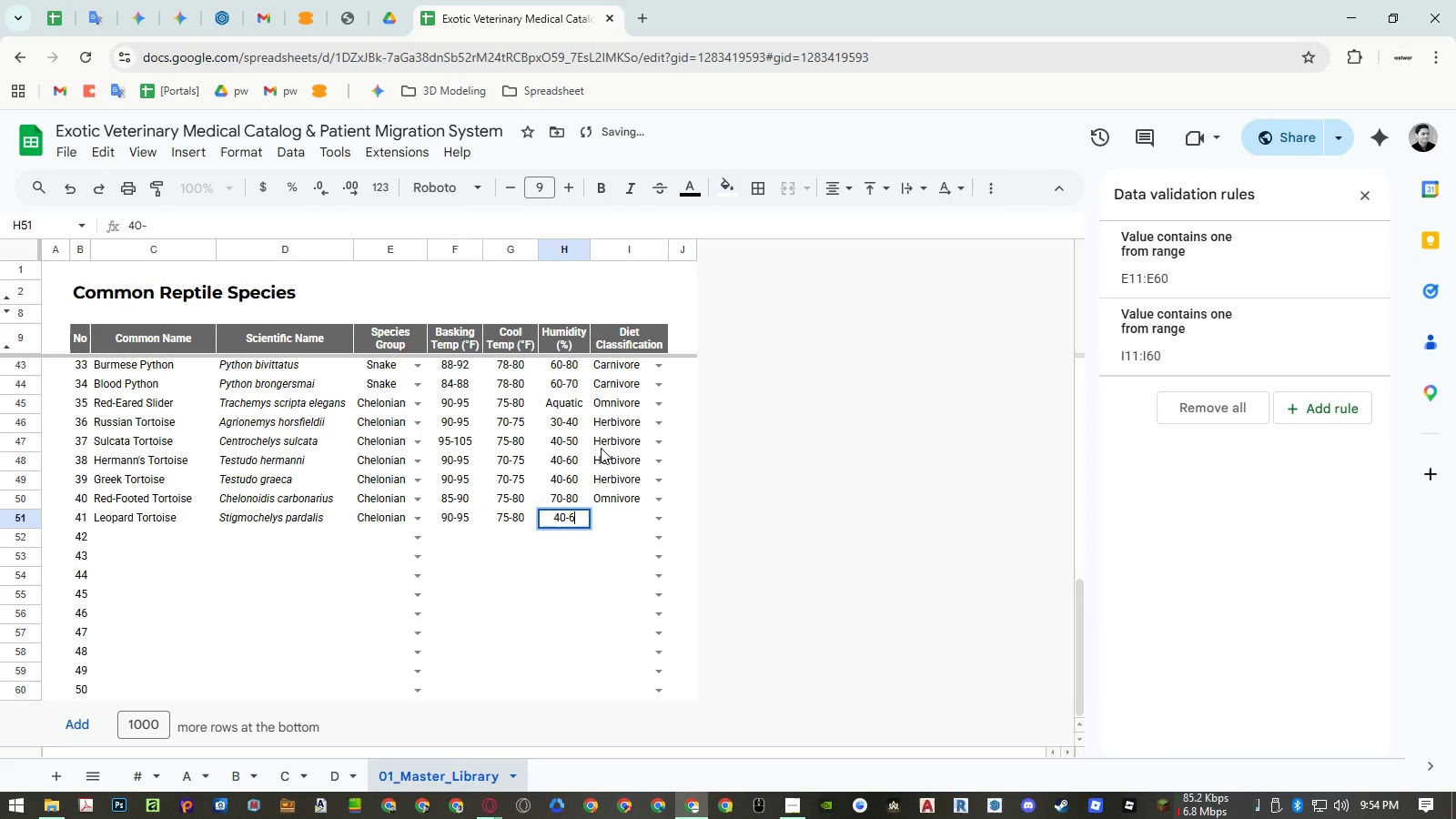 
key(Numpad0)
 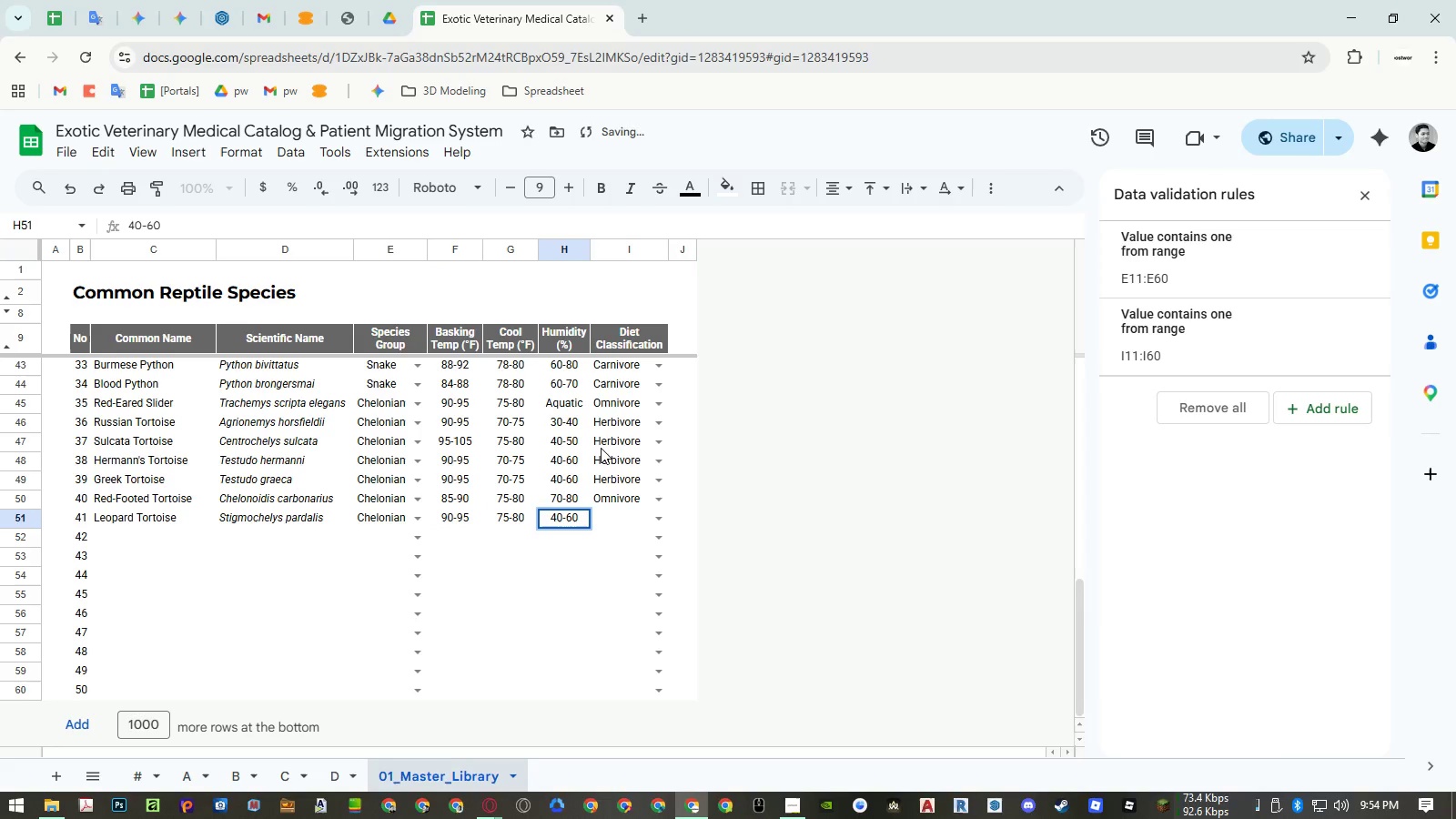 
key(ArrowRight)
 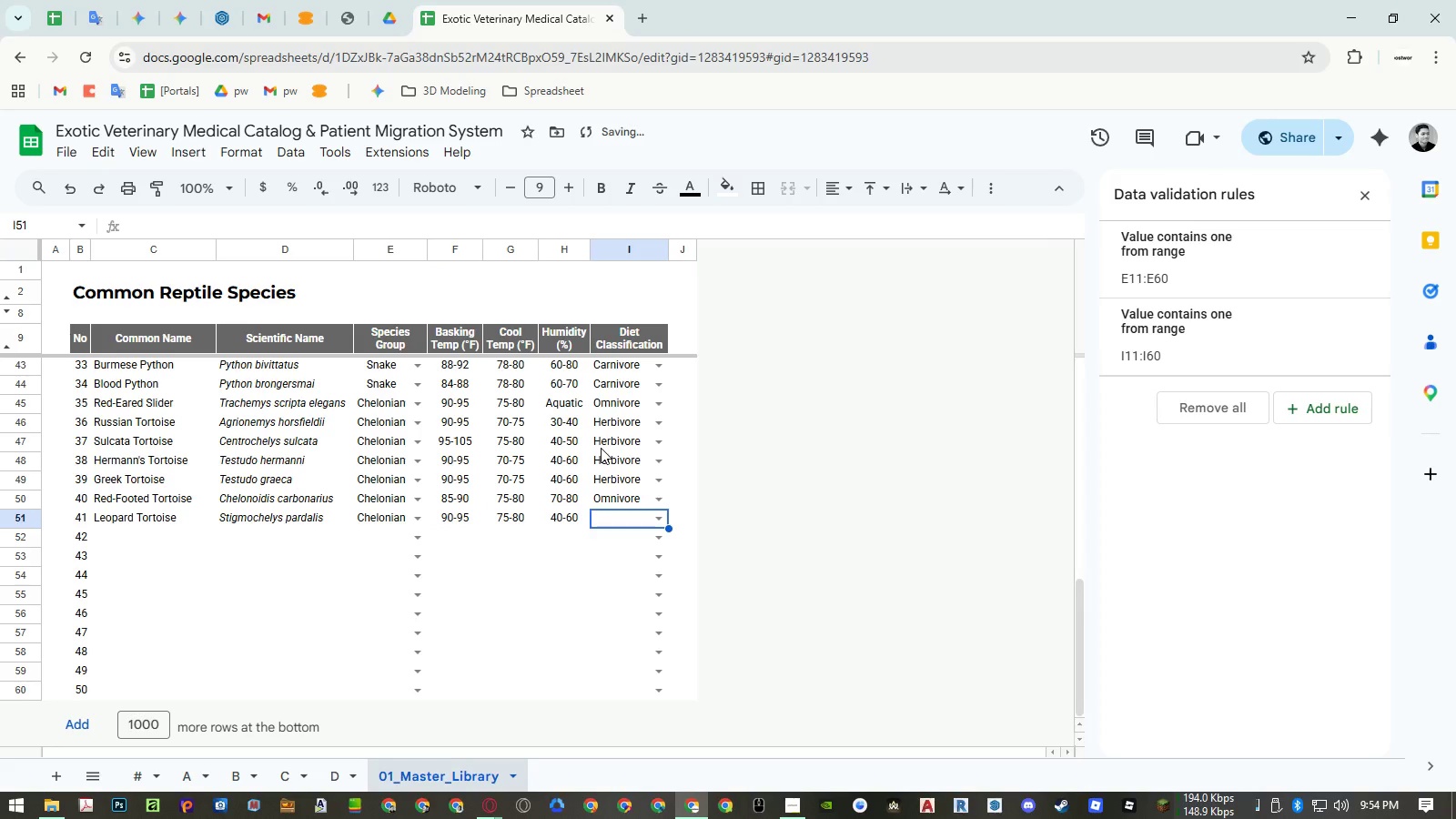 
key(Enter)
 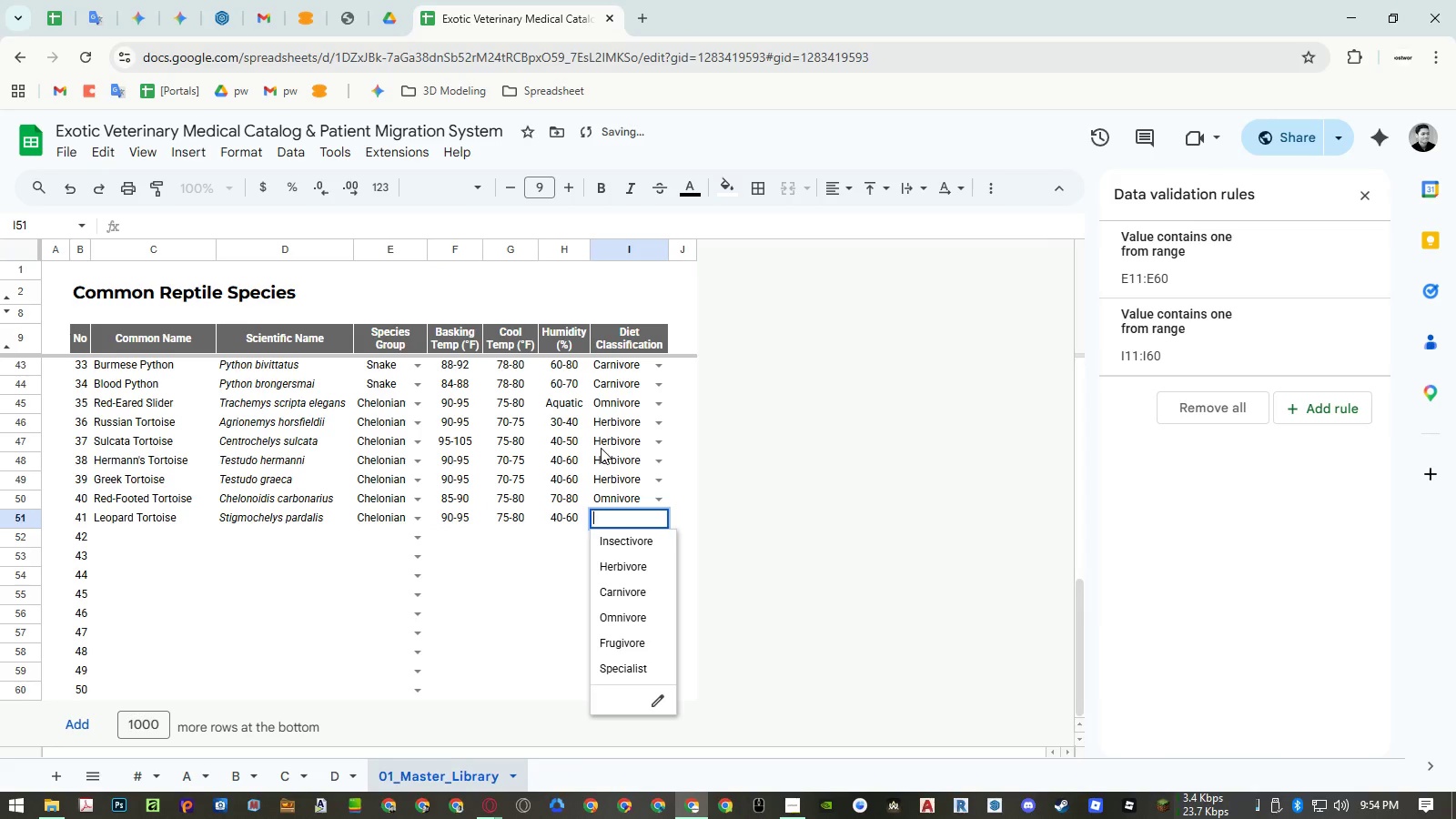 
key(ArrowDown)
 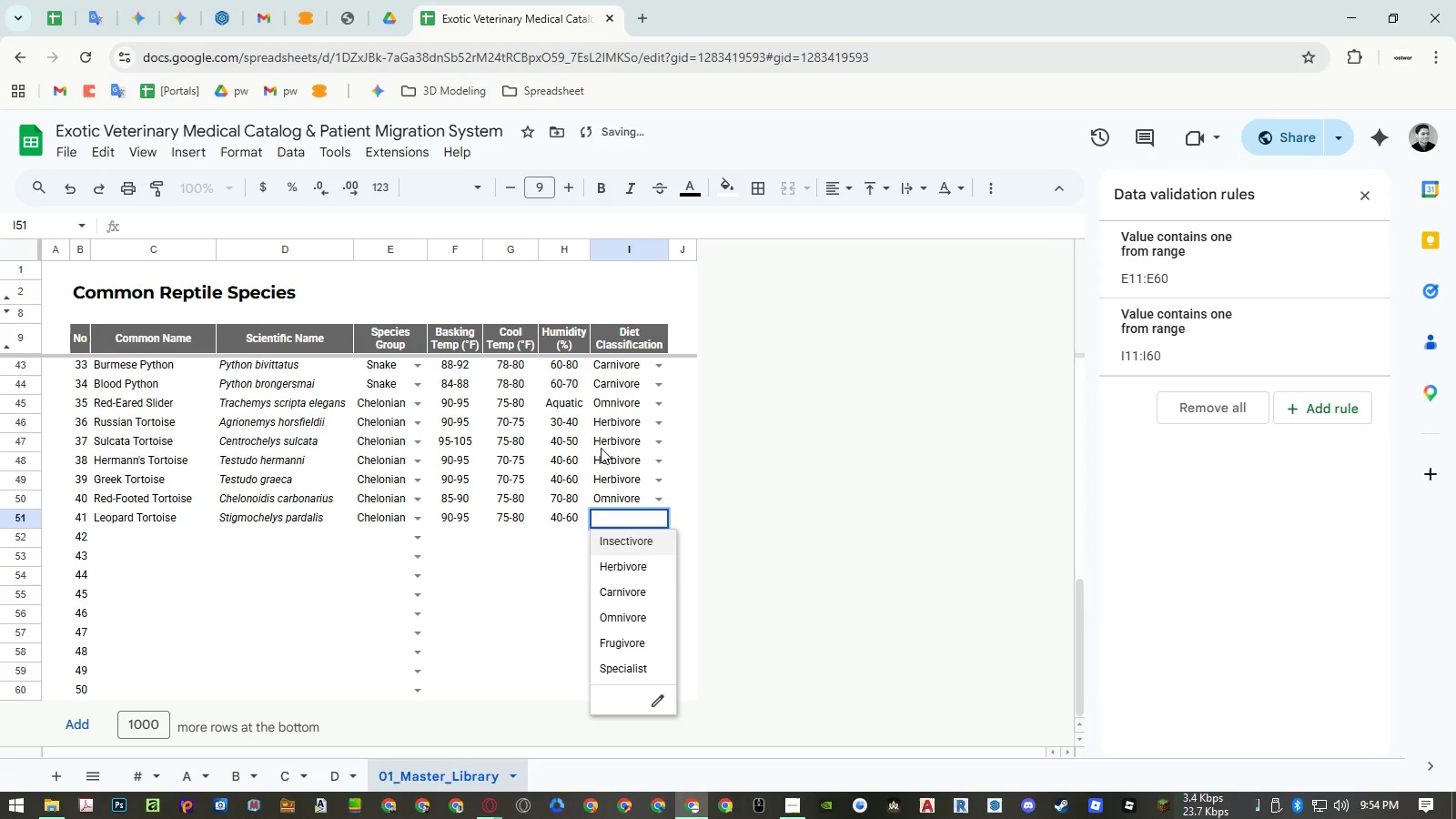 
key(ArrowDown)
 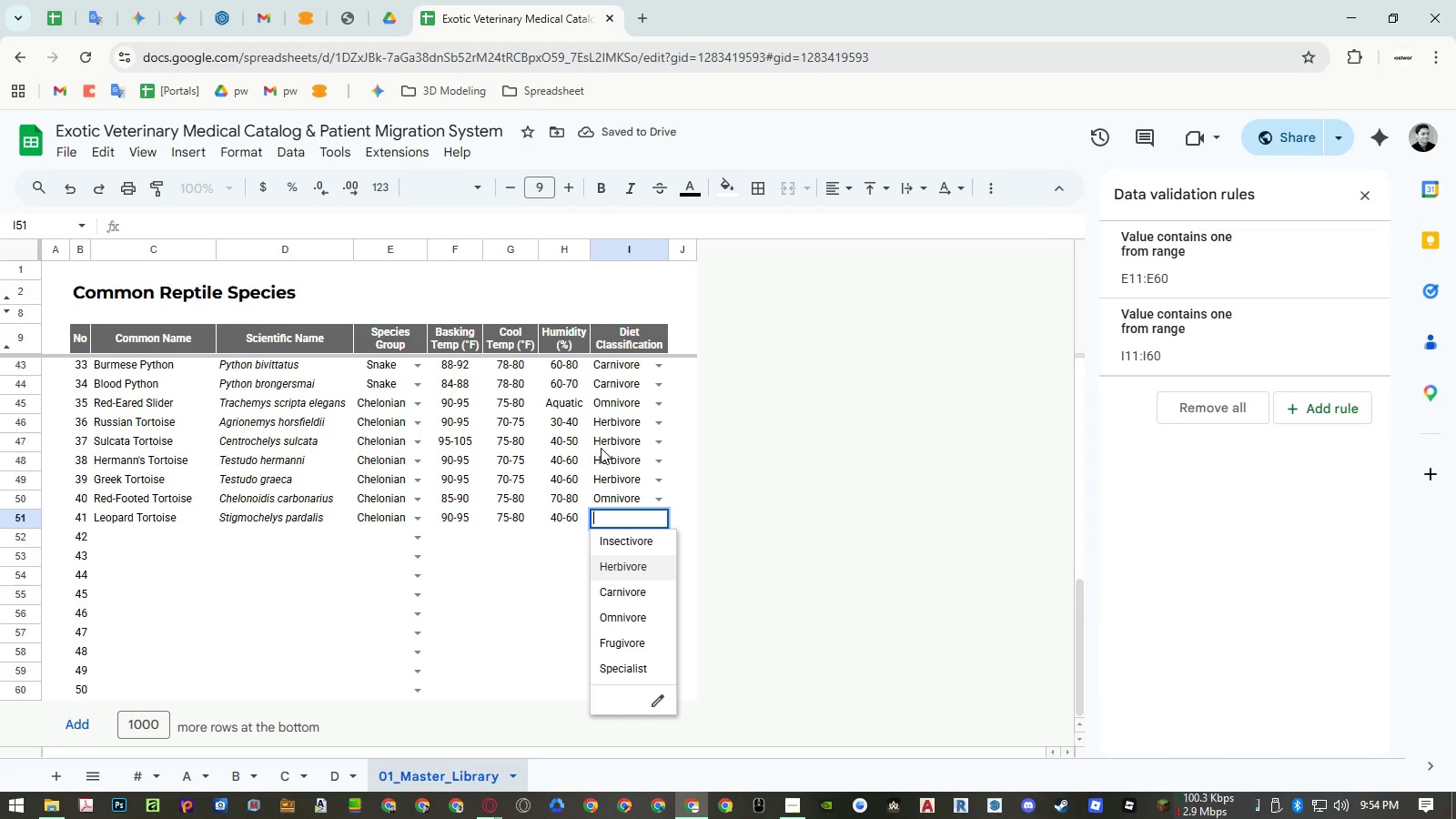 
key(Enter)
 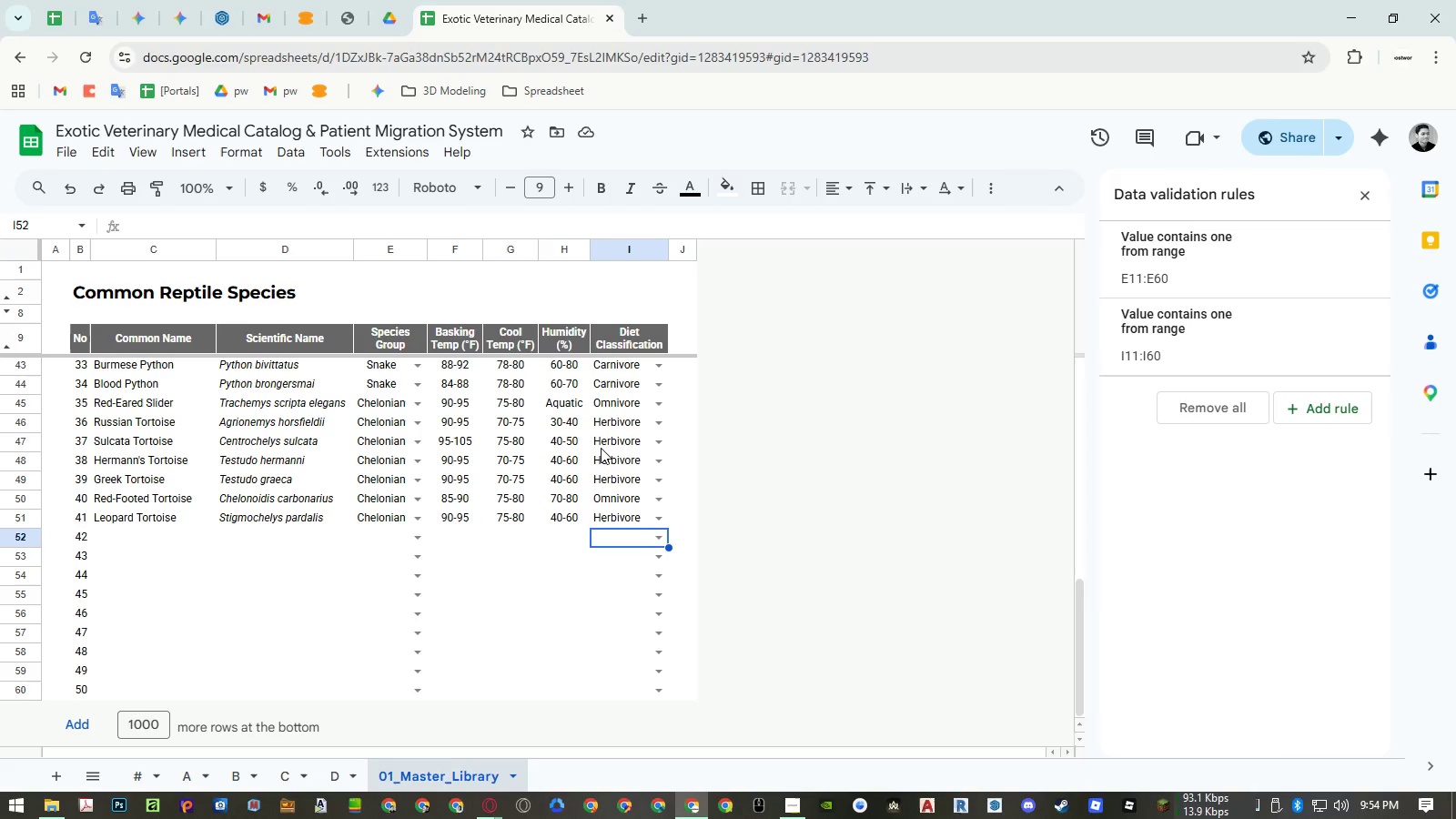 
wait(21.86)
 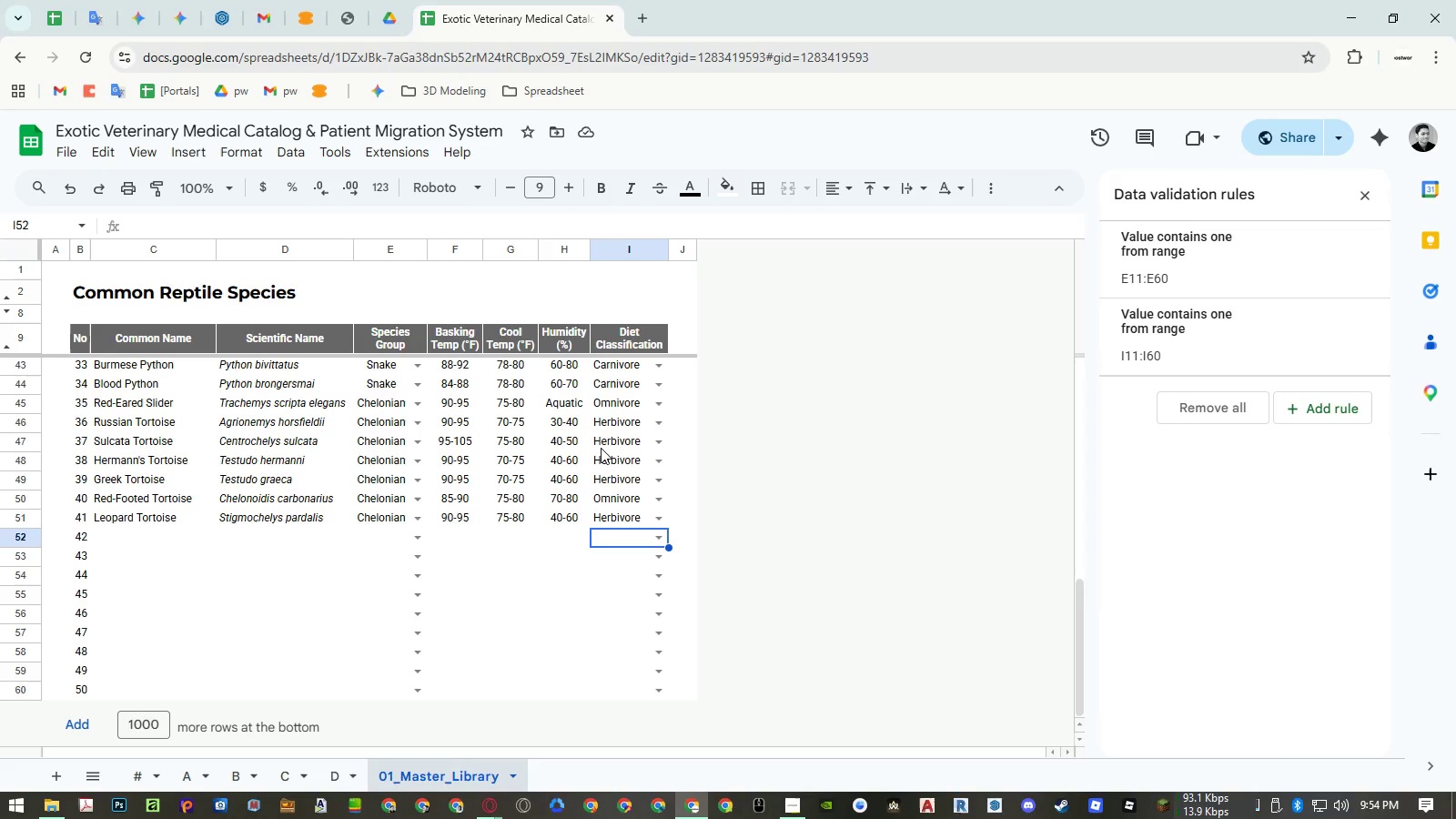 
key(Control+ControlLeft)
 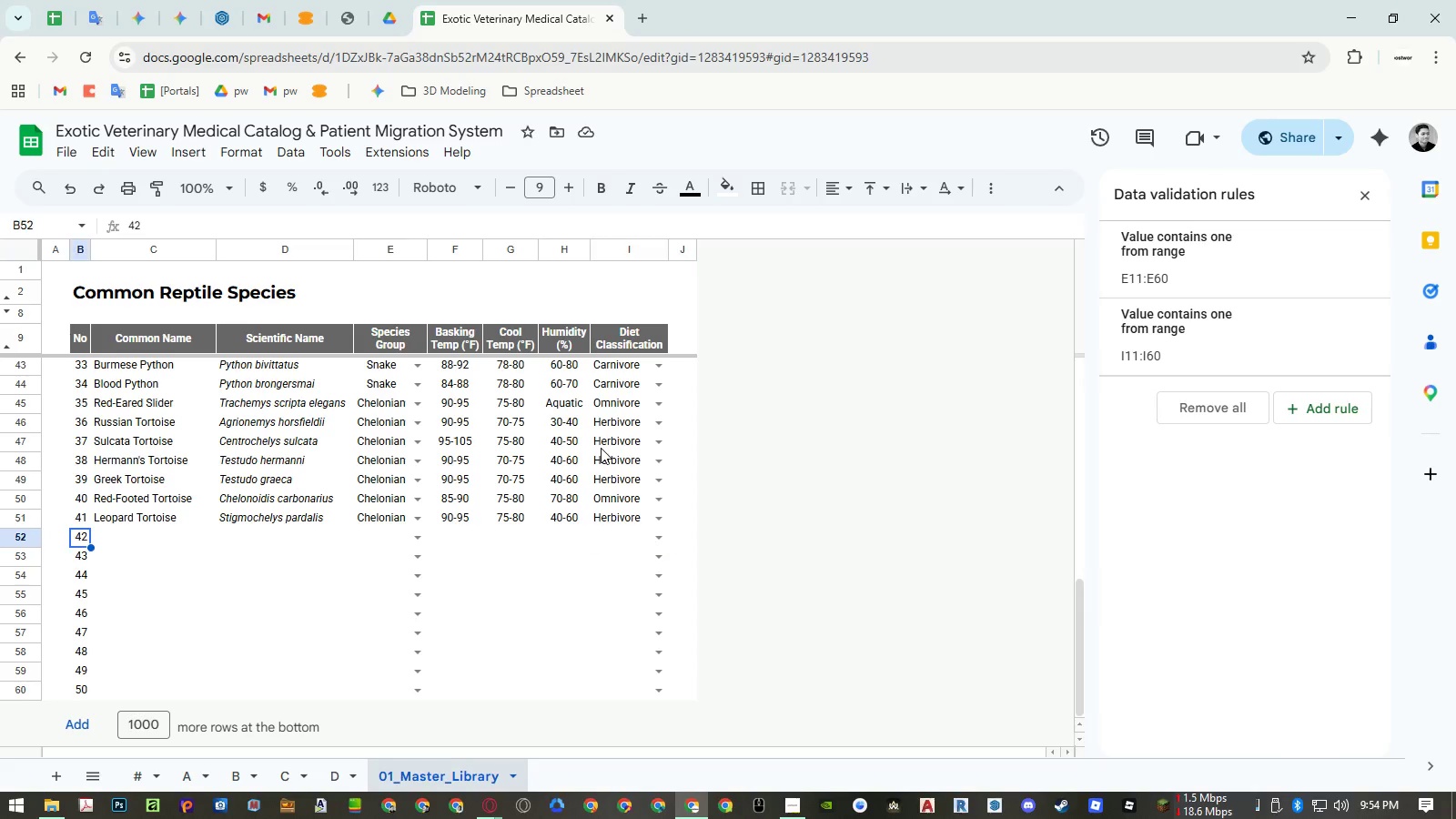 
key(Control+ArrowLeft)
 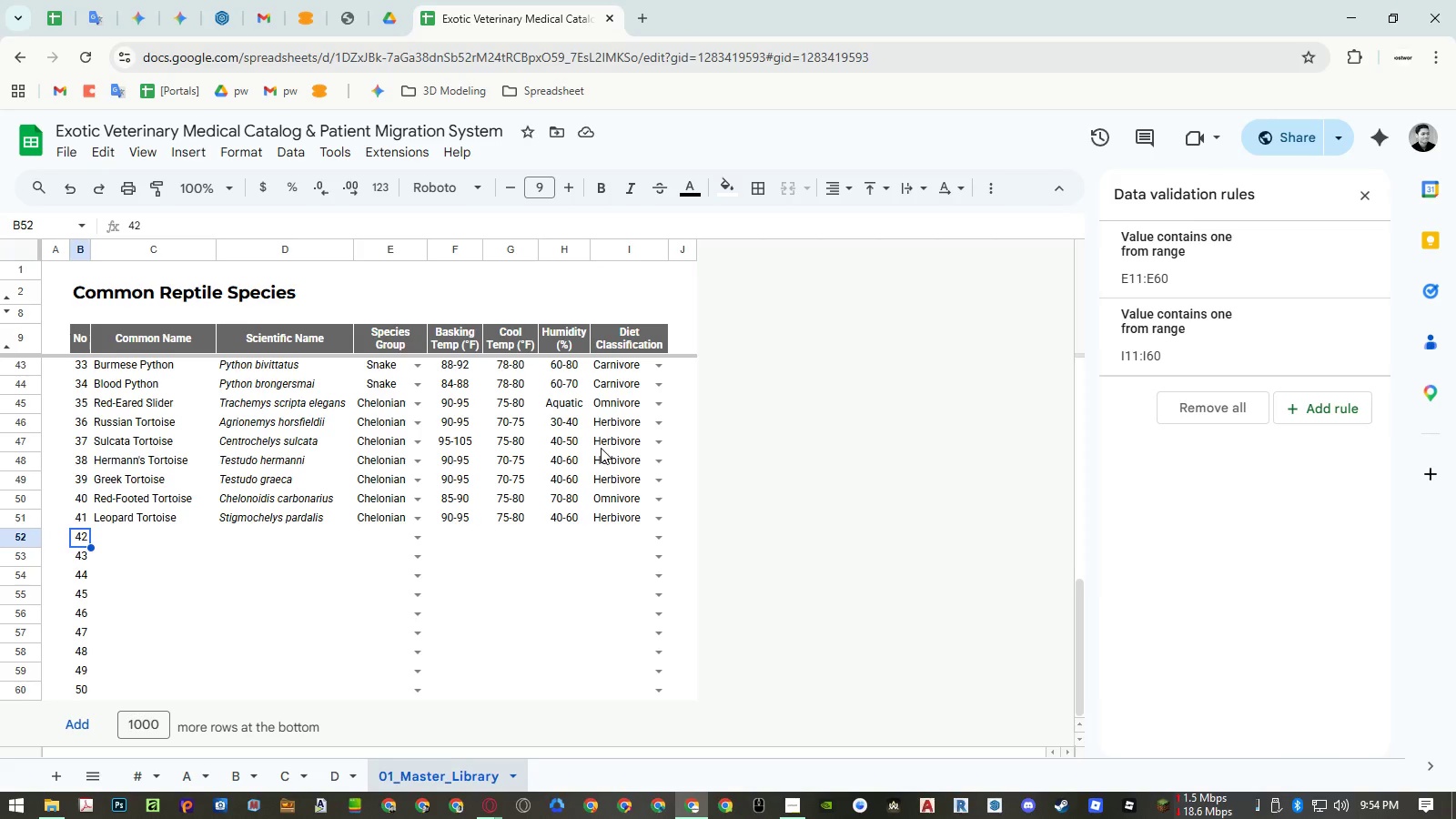 
key(ArrowRight)
 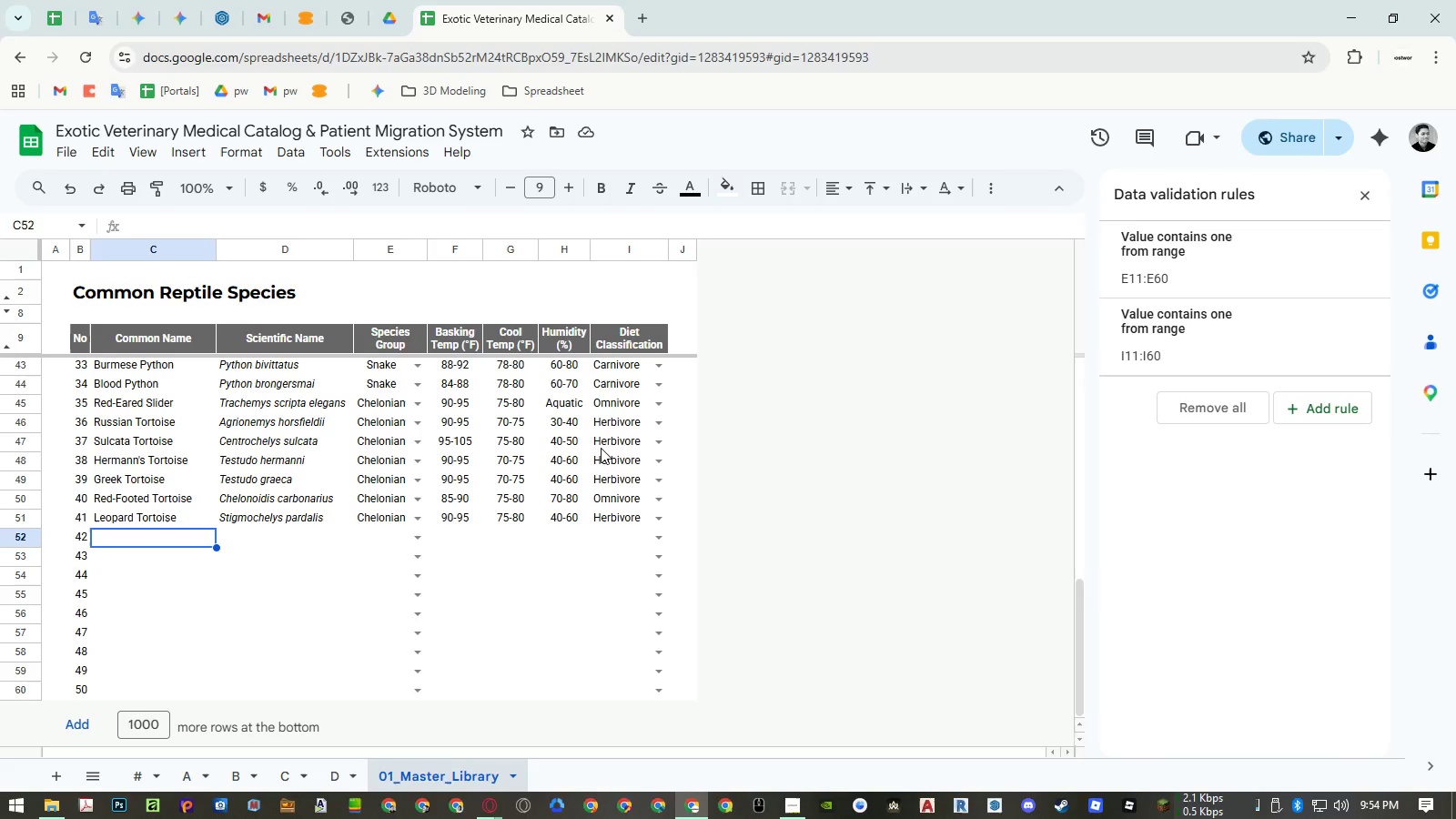 
type(Eass)
key(Backspace)
type(tern Box Turtle)
 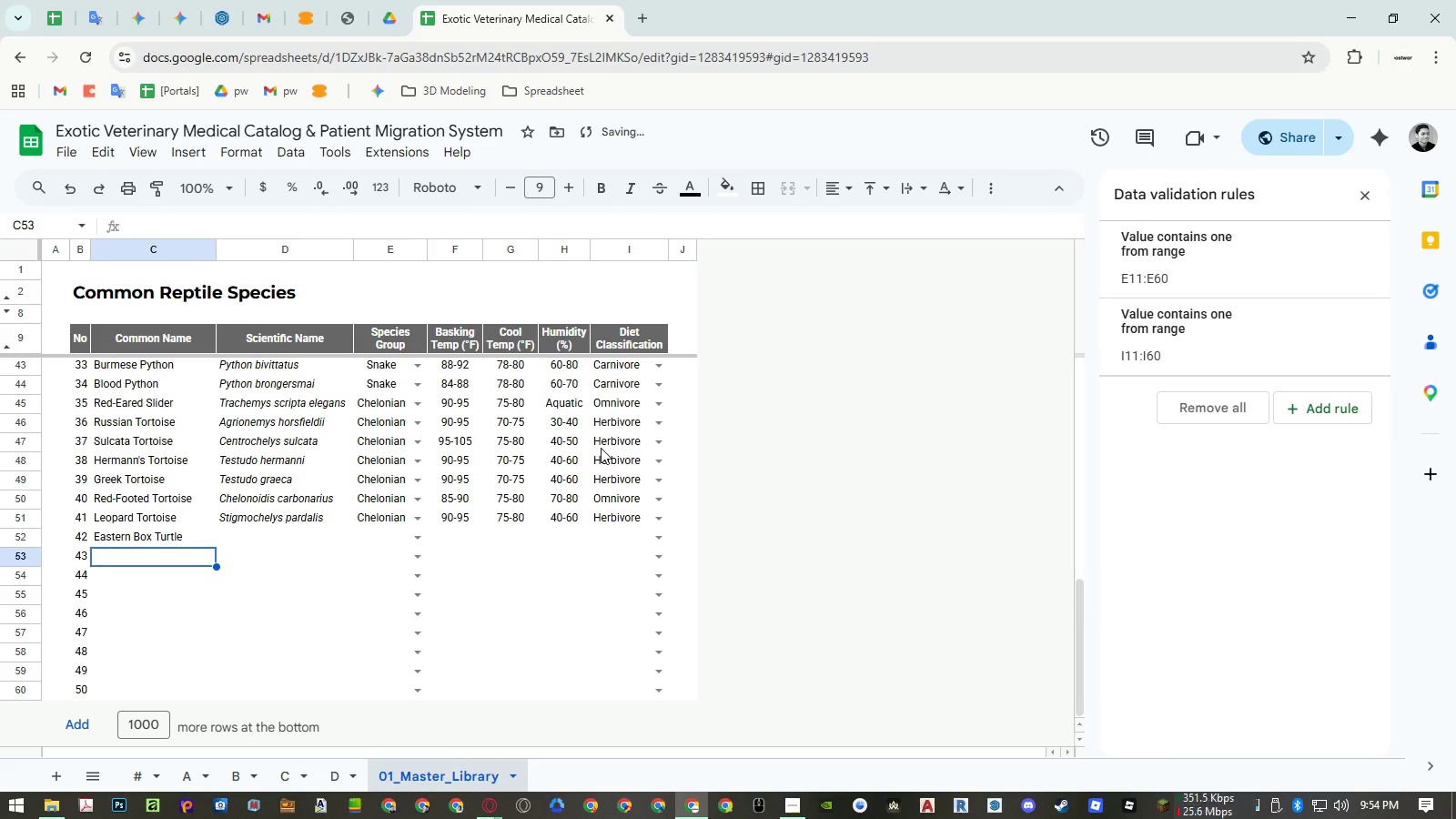 
 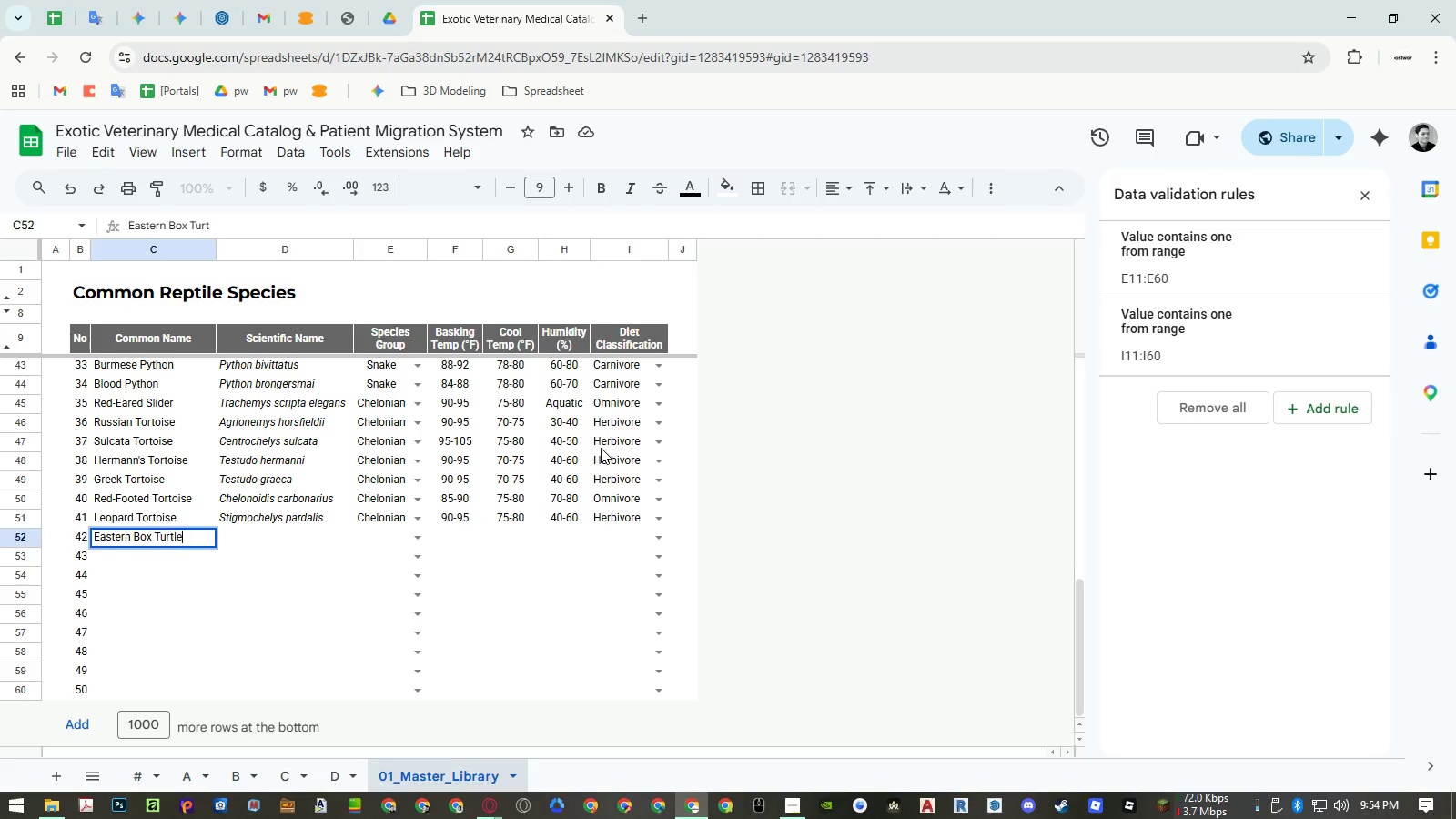 
hold_key(key=Enter, duration=15.92)
 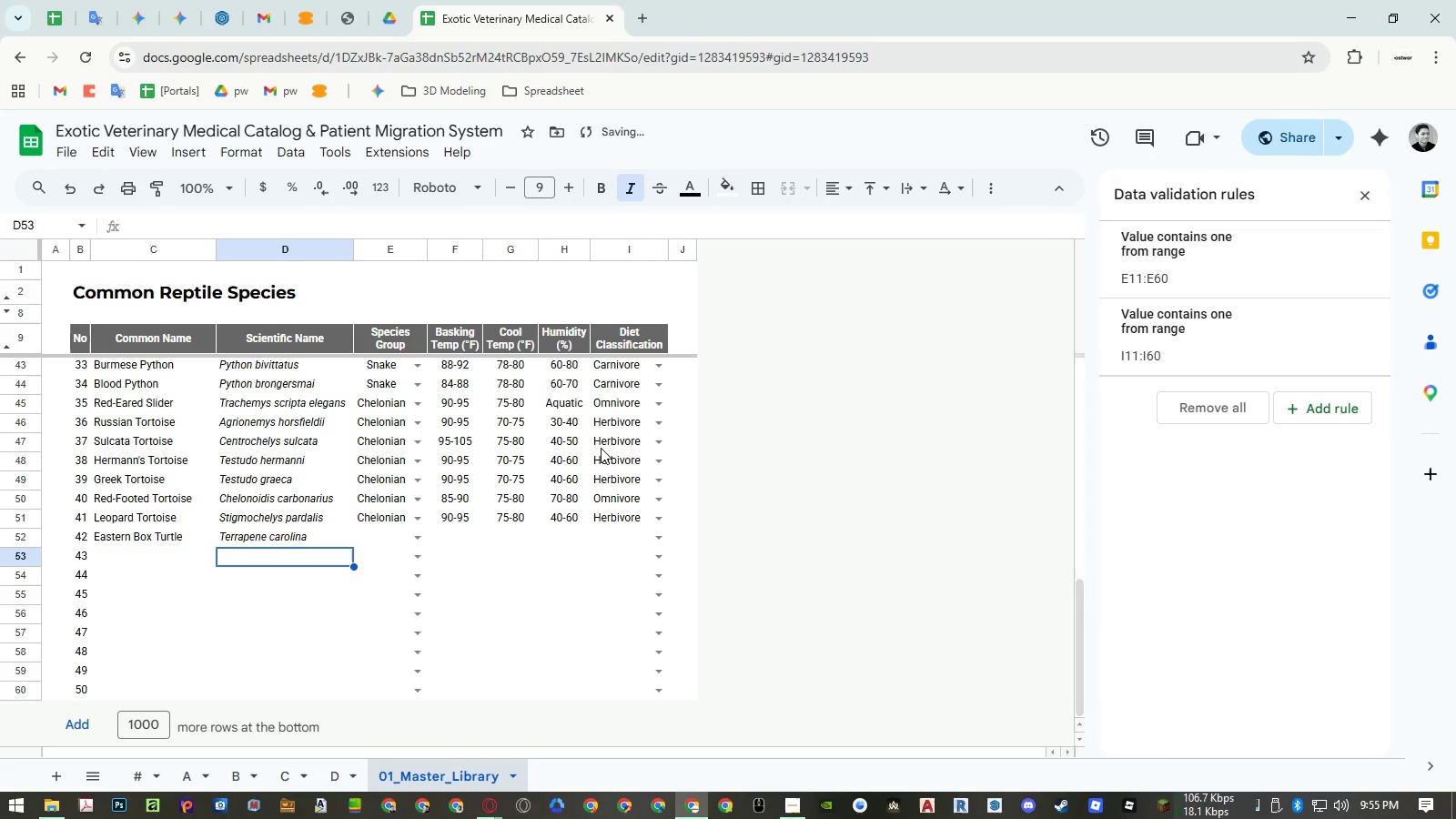 
key(ArrowUp)
 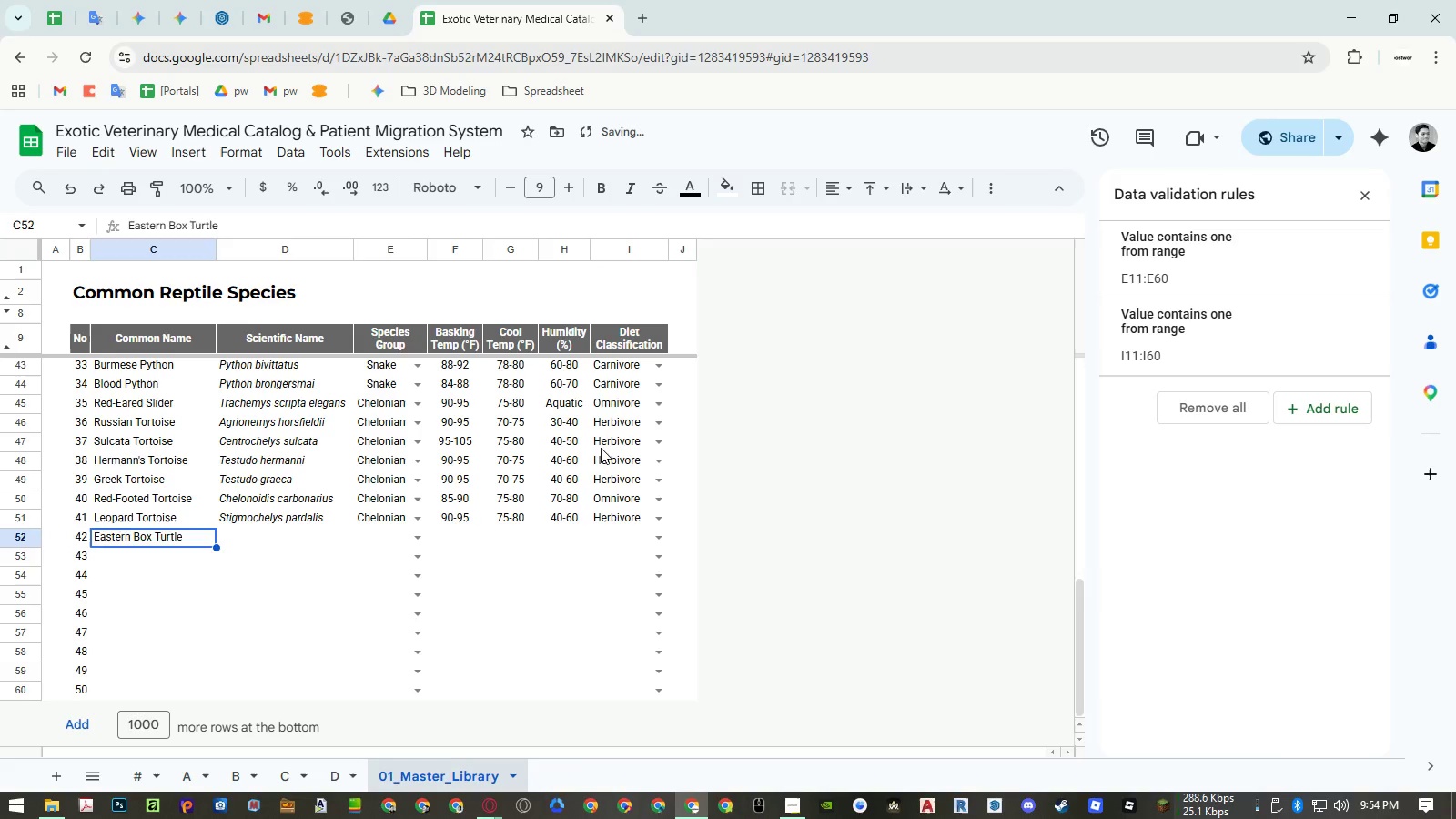 
key(ArrowRight)
 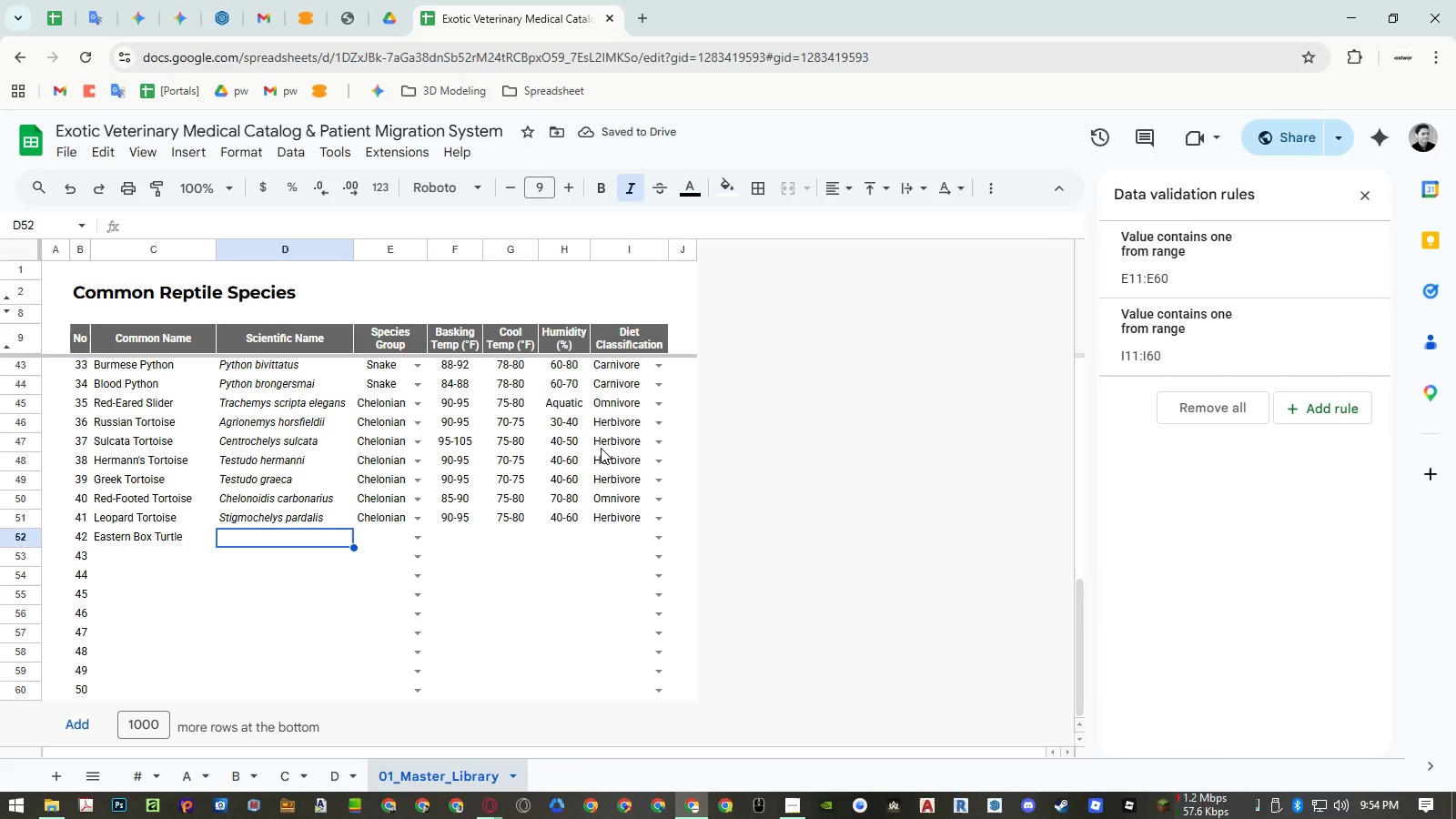 
type(Terrapene carolina)
 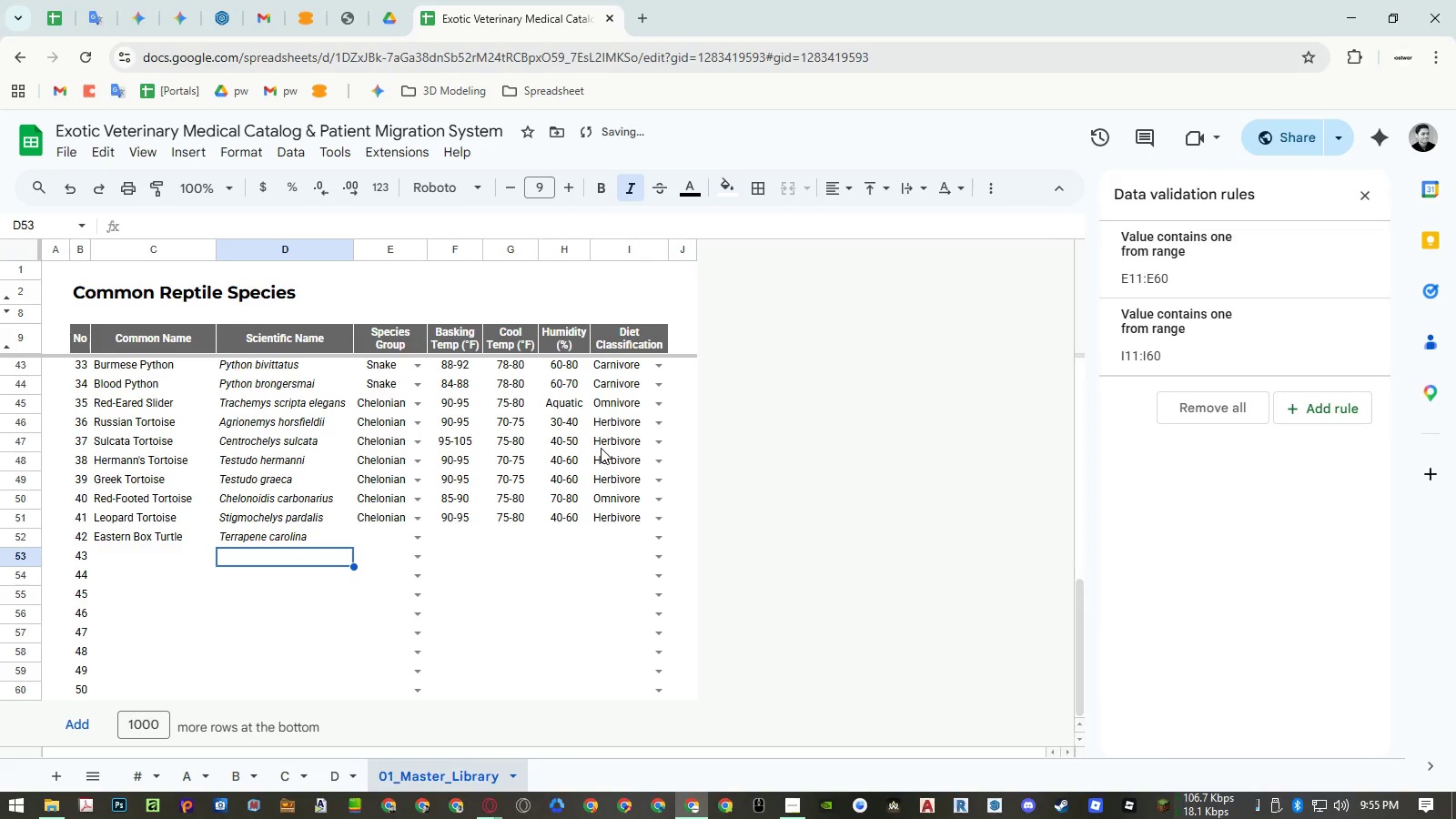 
key(ArrowUp)
 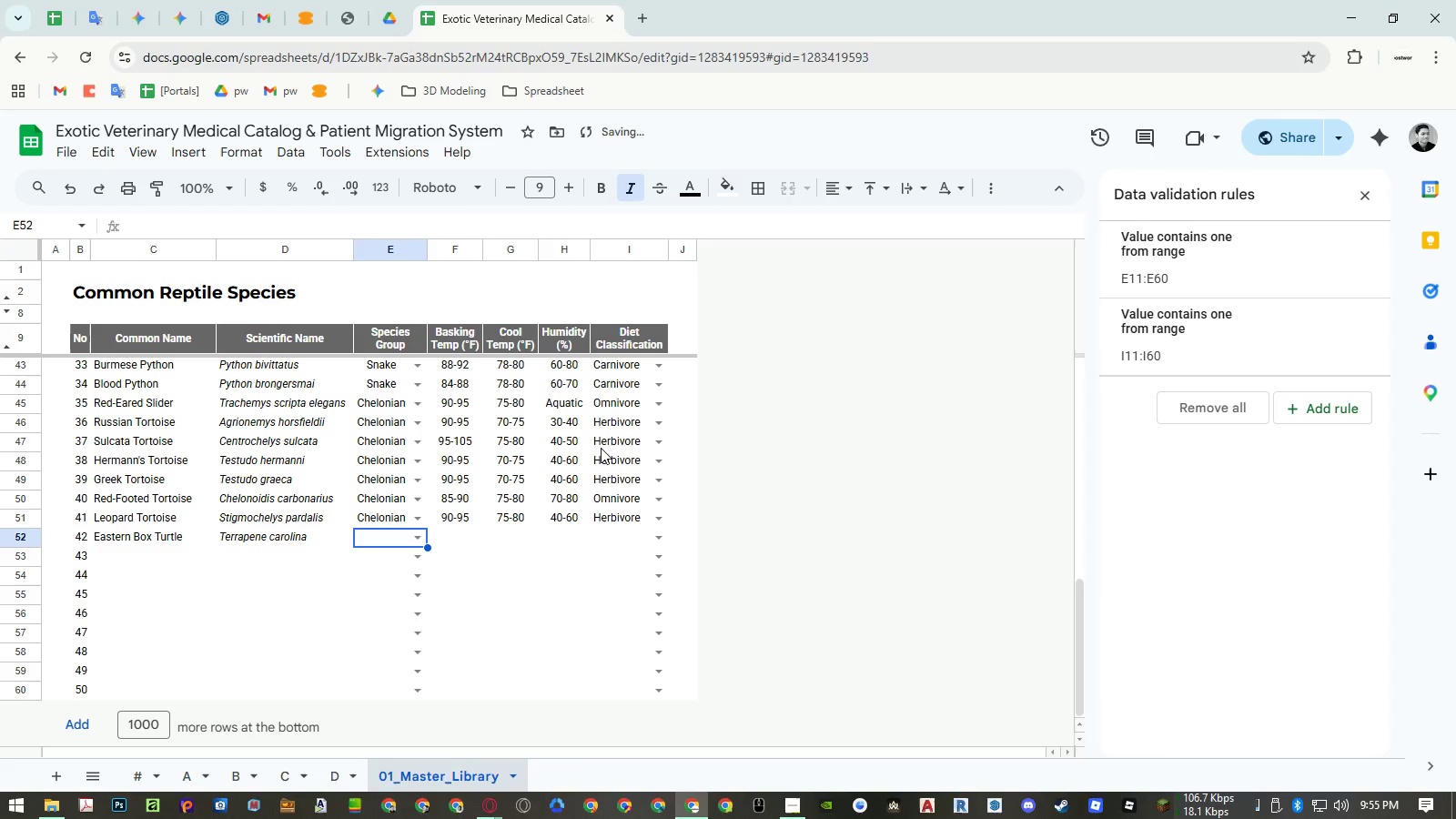 
key(ArrowRight)
 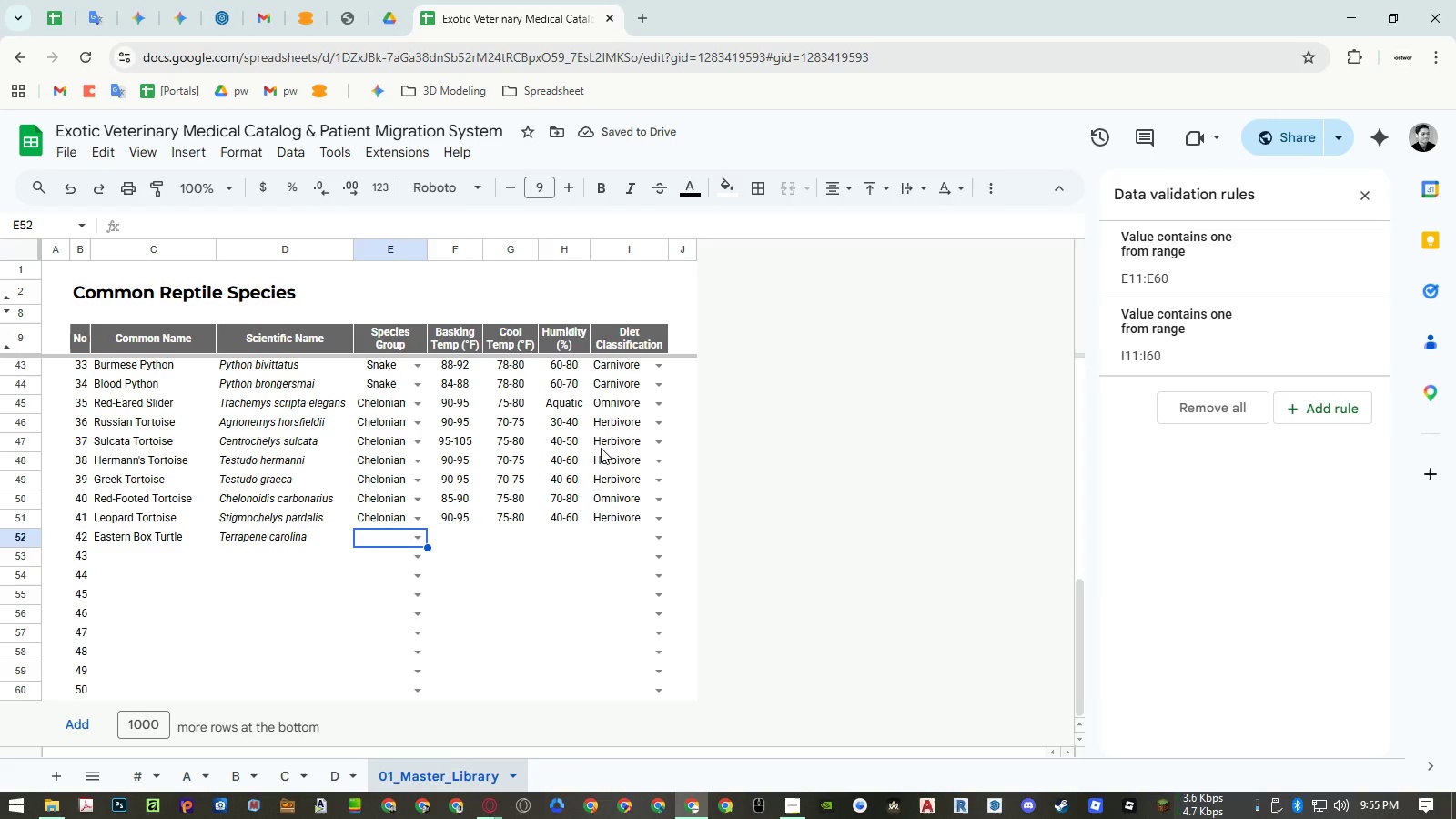 
type(che)
 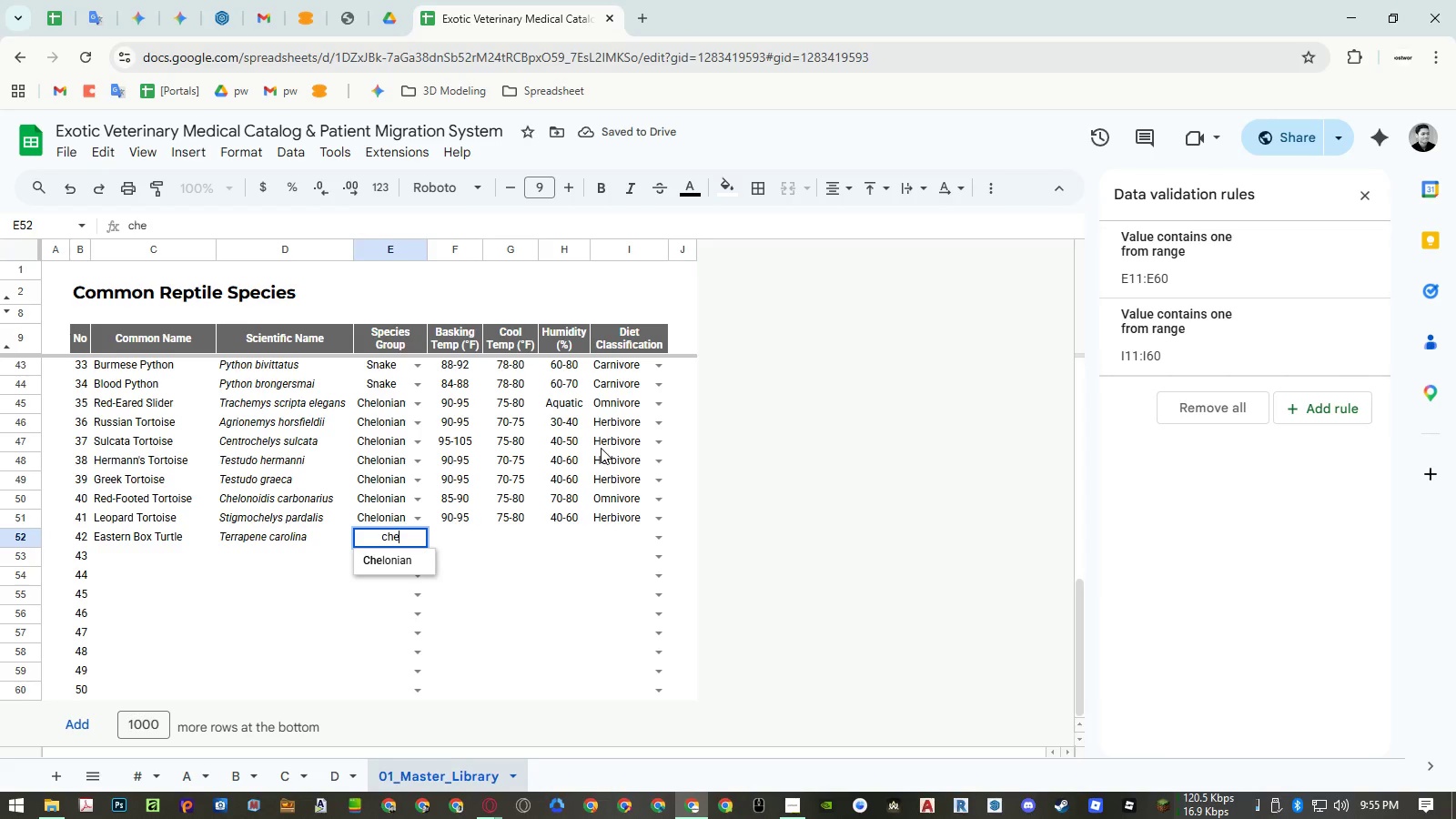 
key(ArrowDown)
 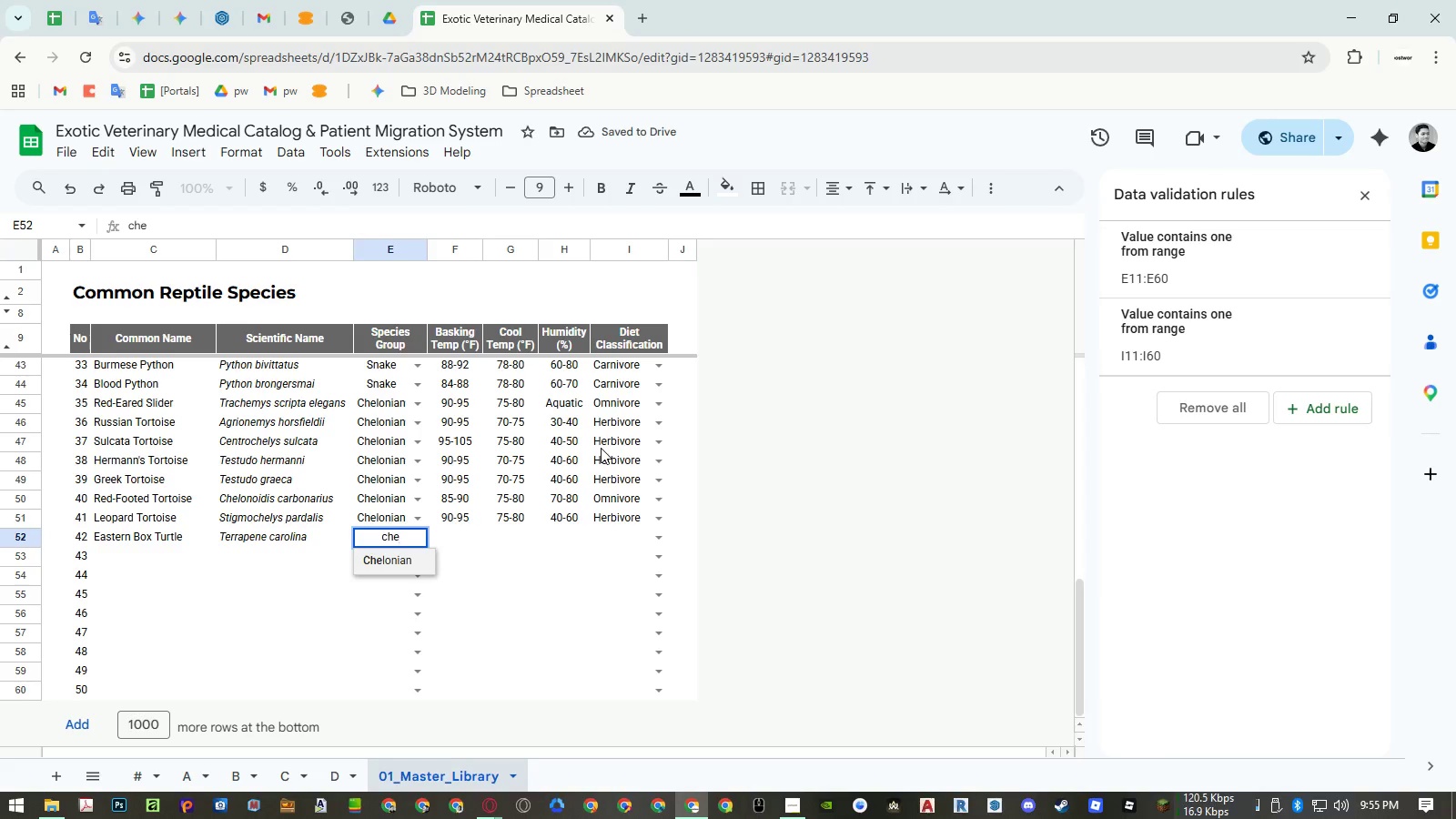 
key(Enter)
 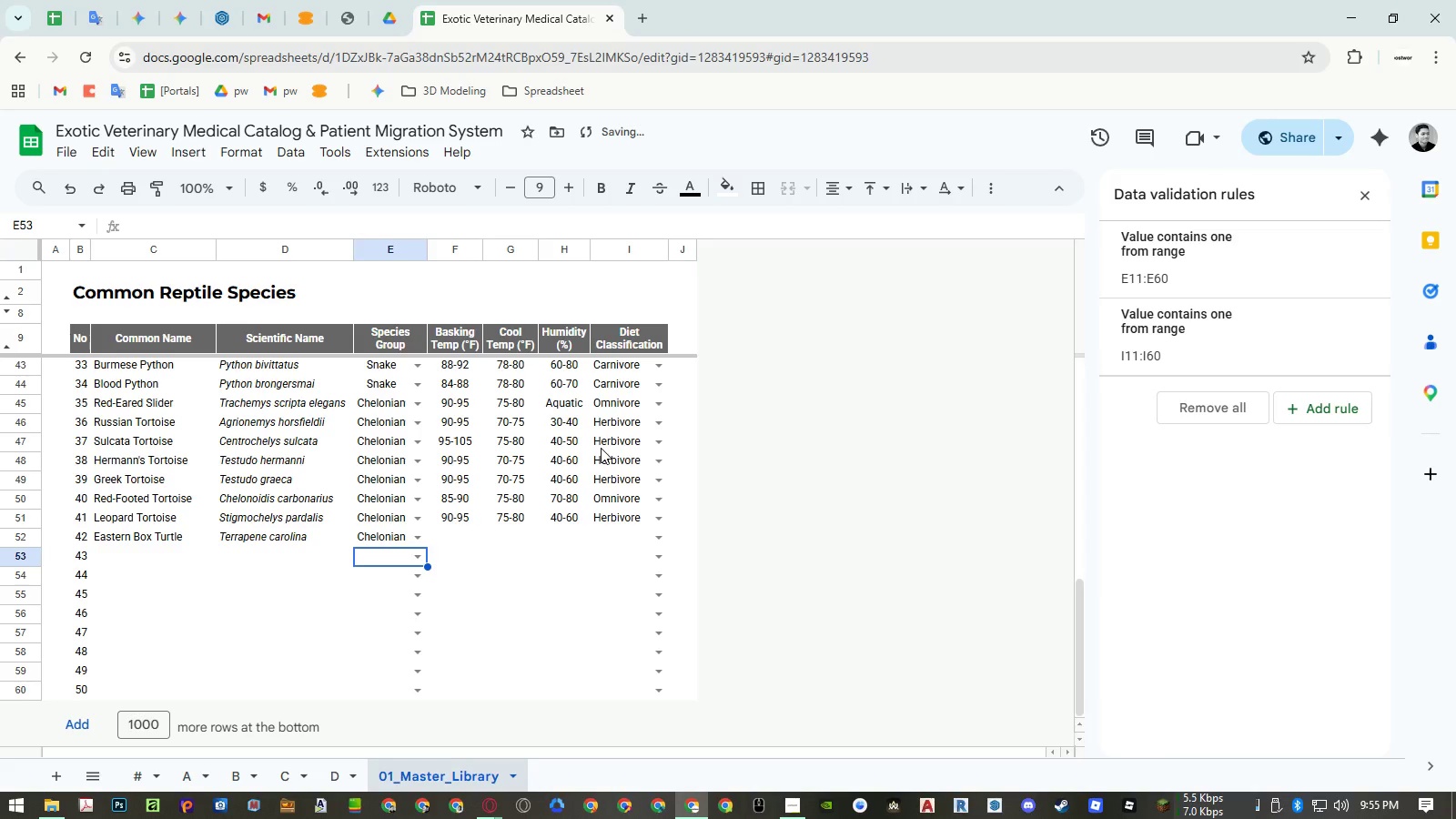 
key(ArrowUp)
 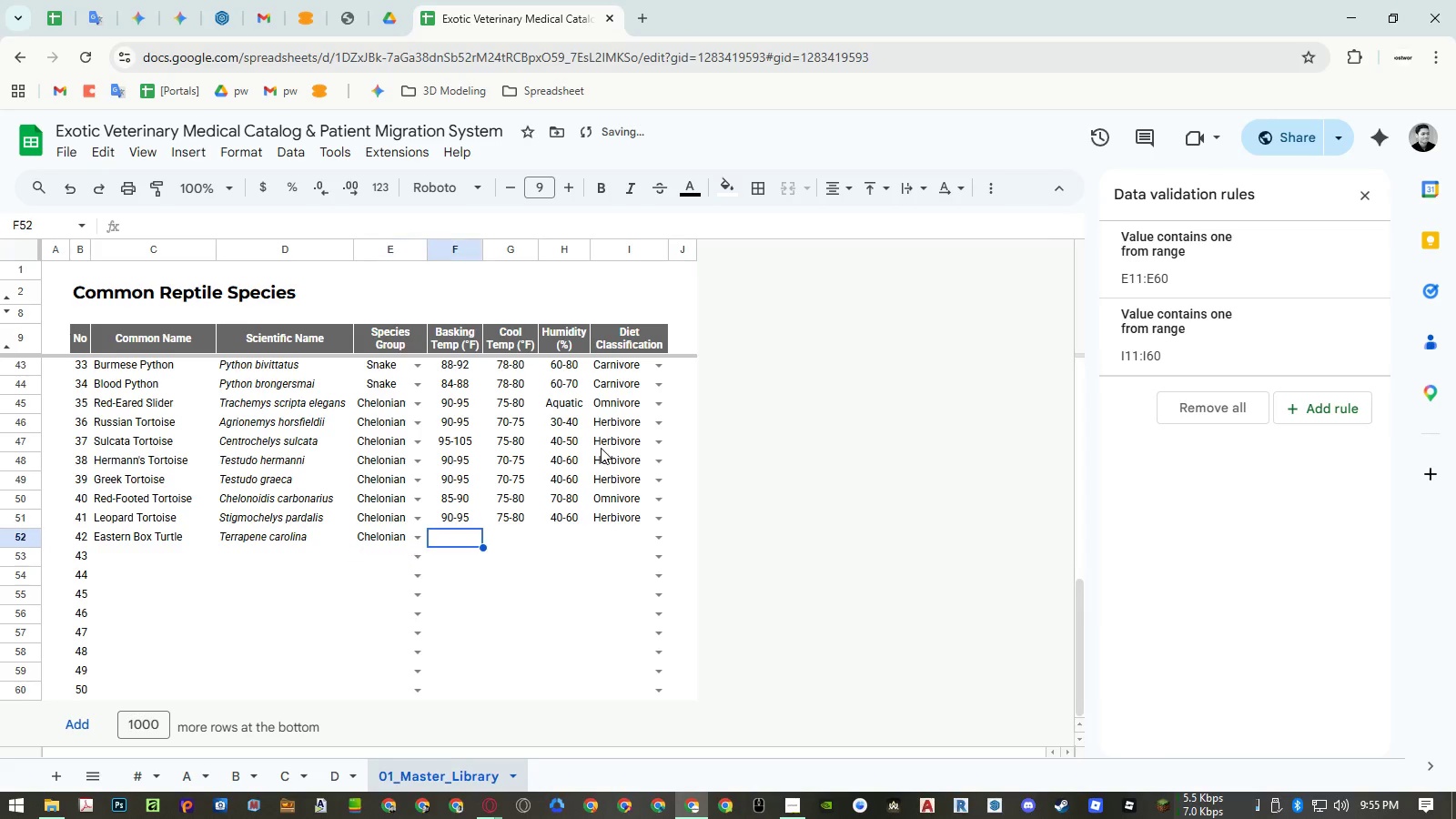 
key(ArrowRight)
 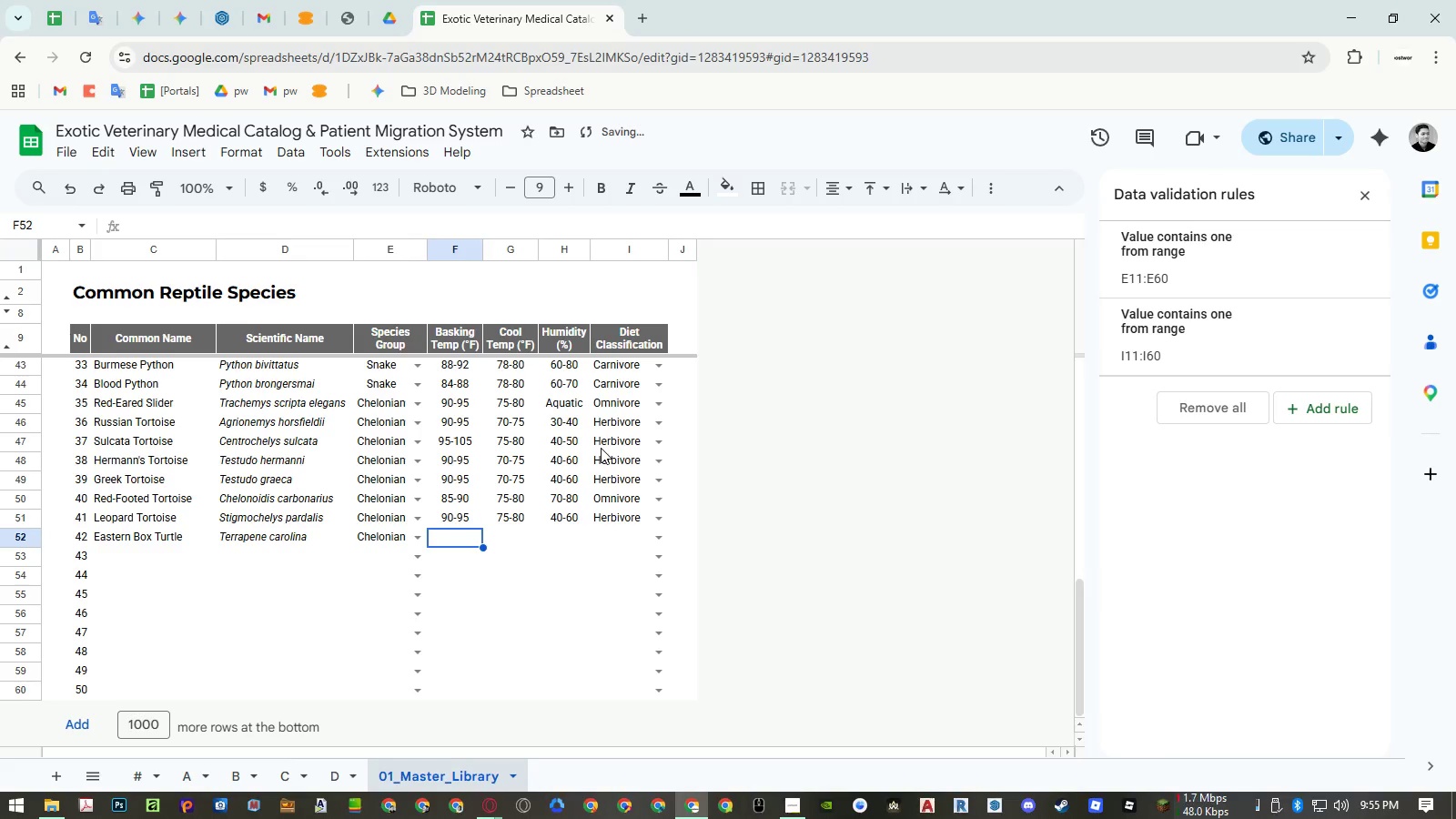 
key(Numpad8)
 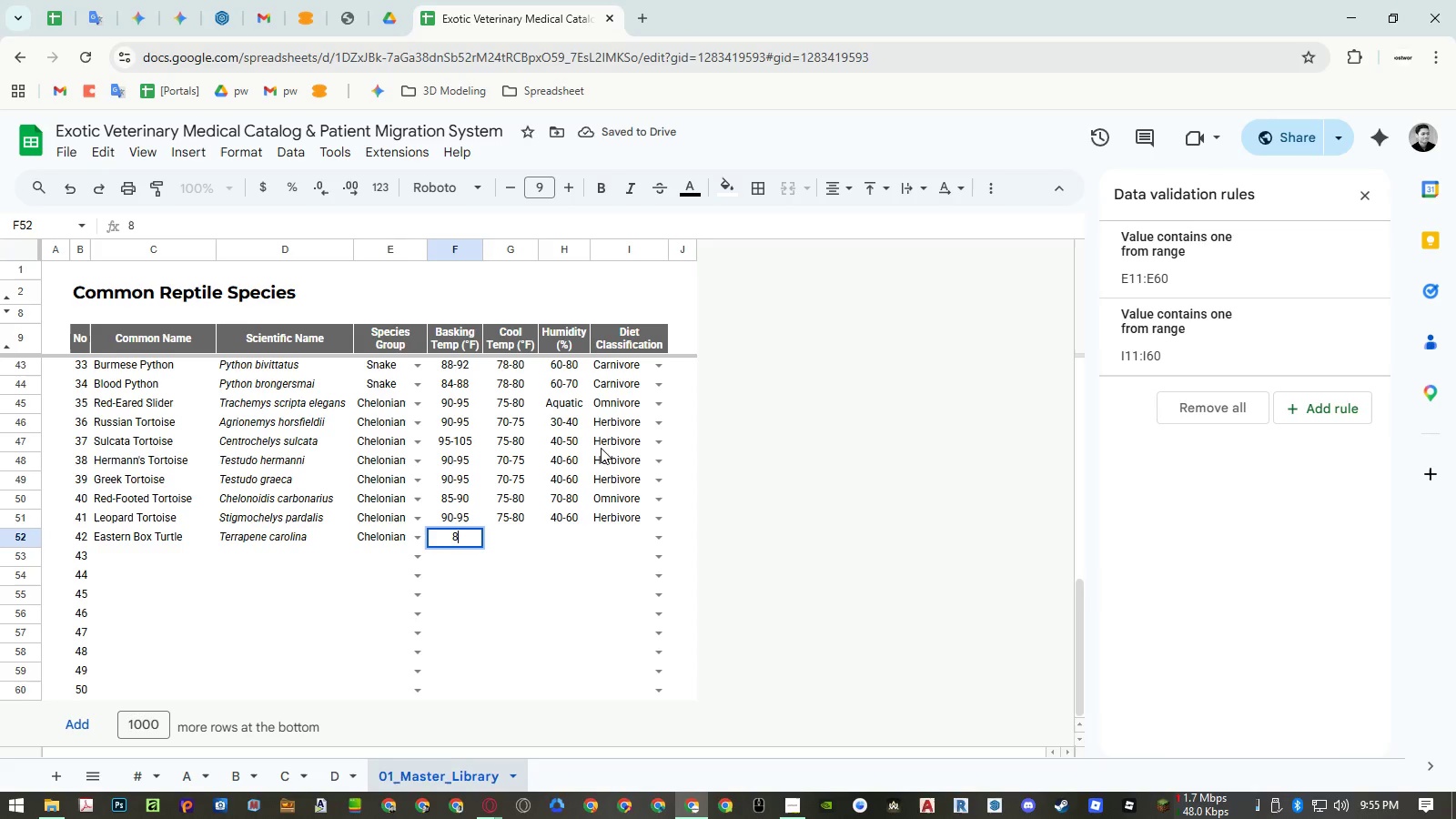 
key(Numpad5)
 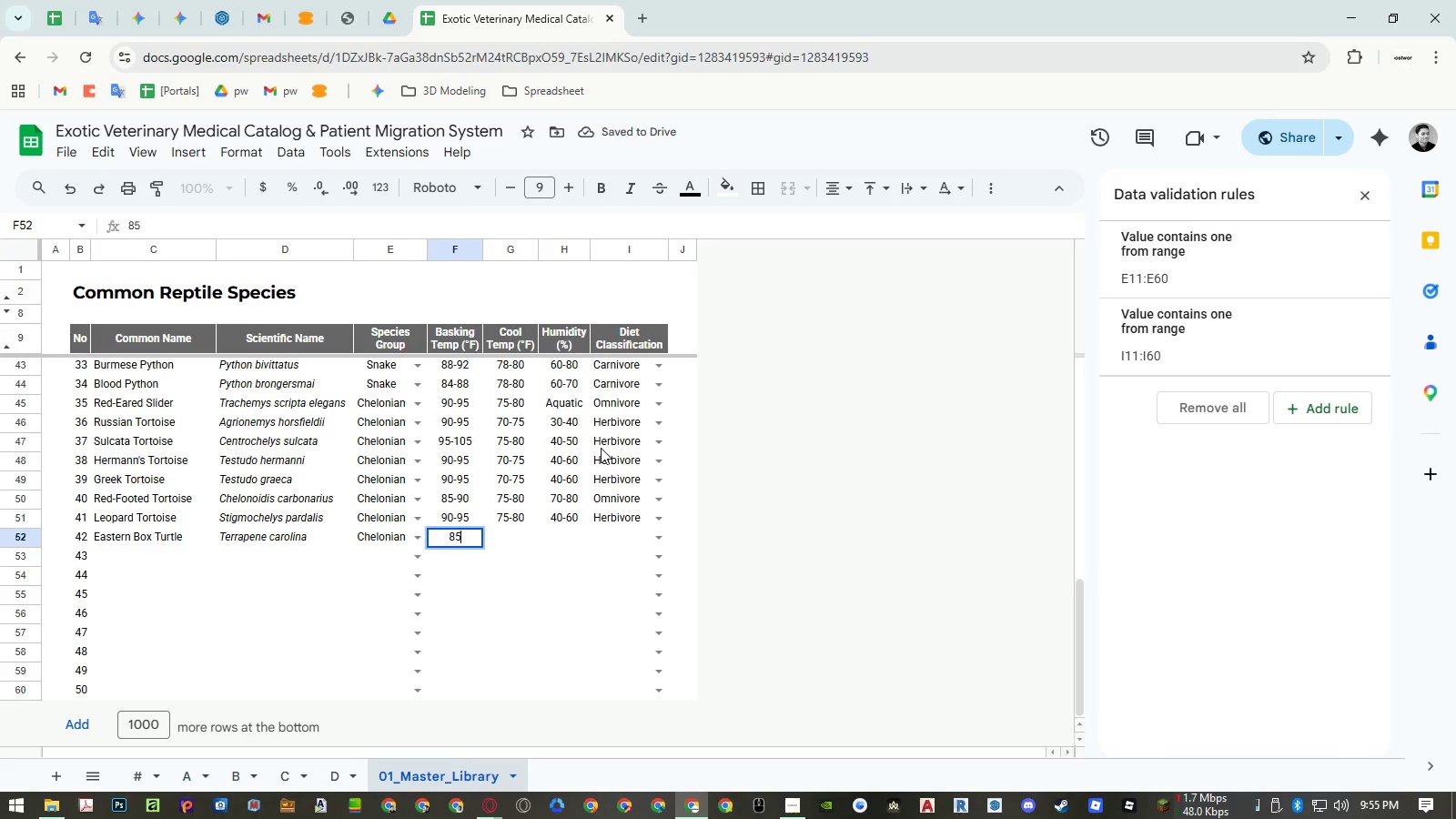 
key(Numpad9)
 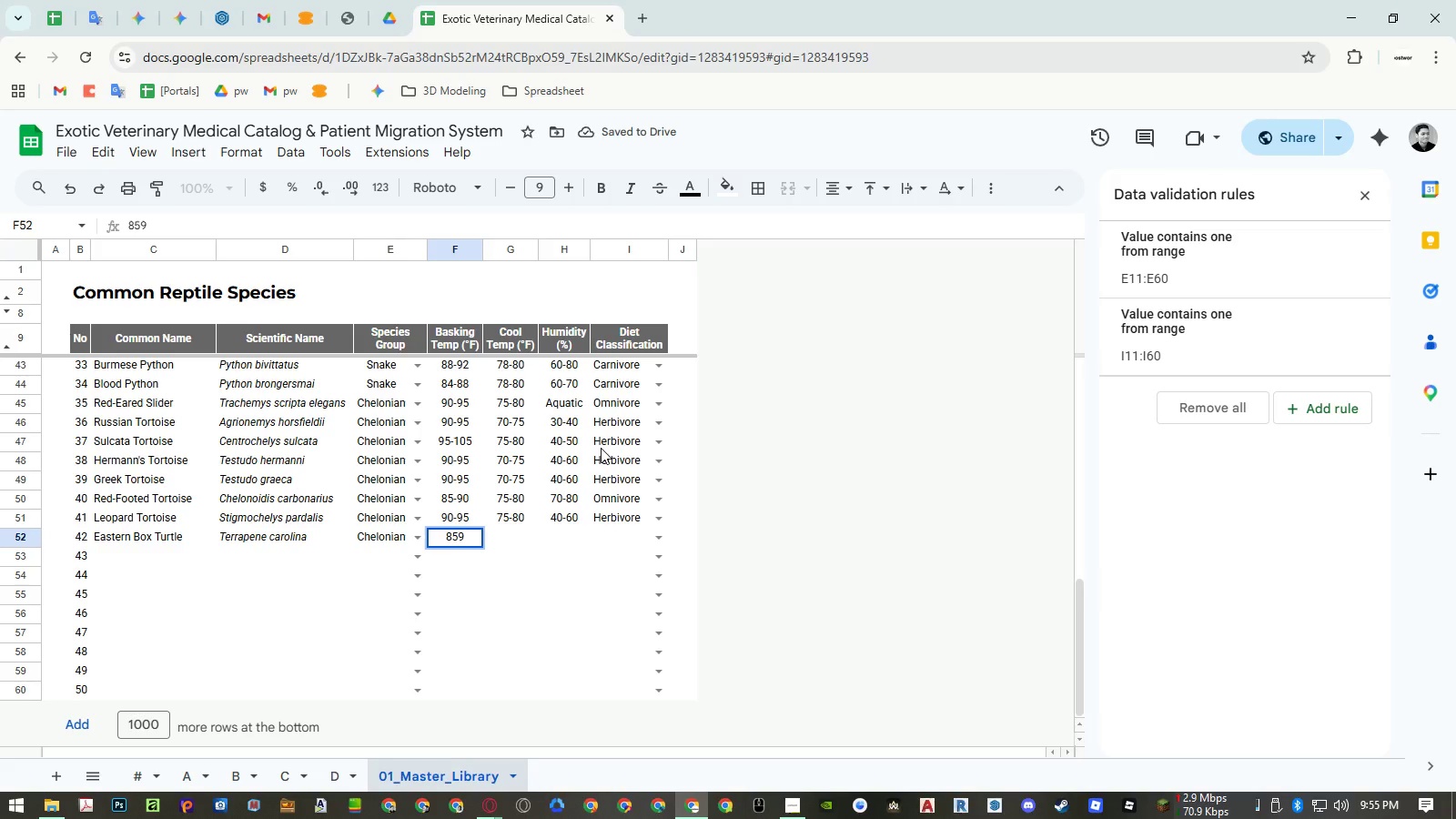 
key(Backspace)
 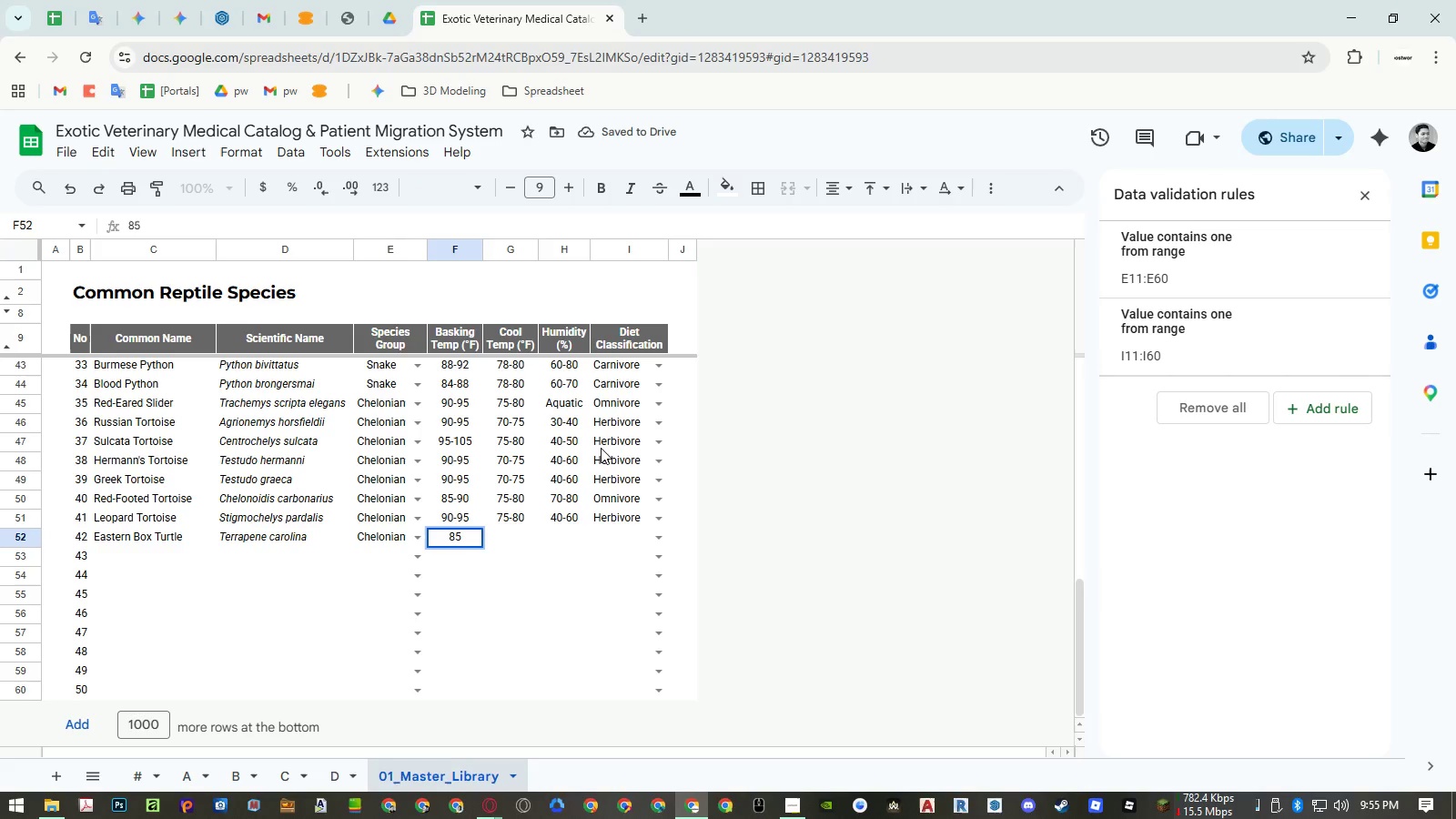 
key(NumpadSubtract)
 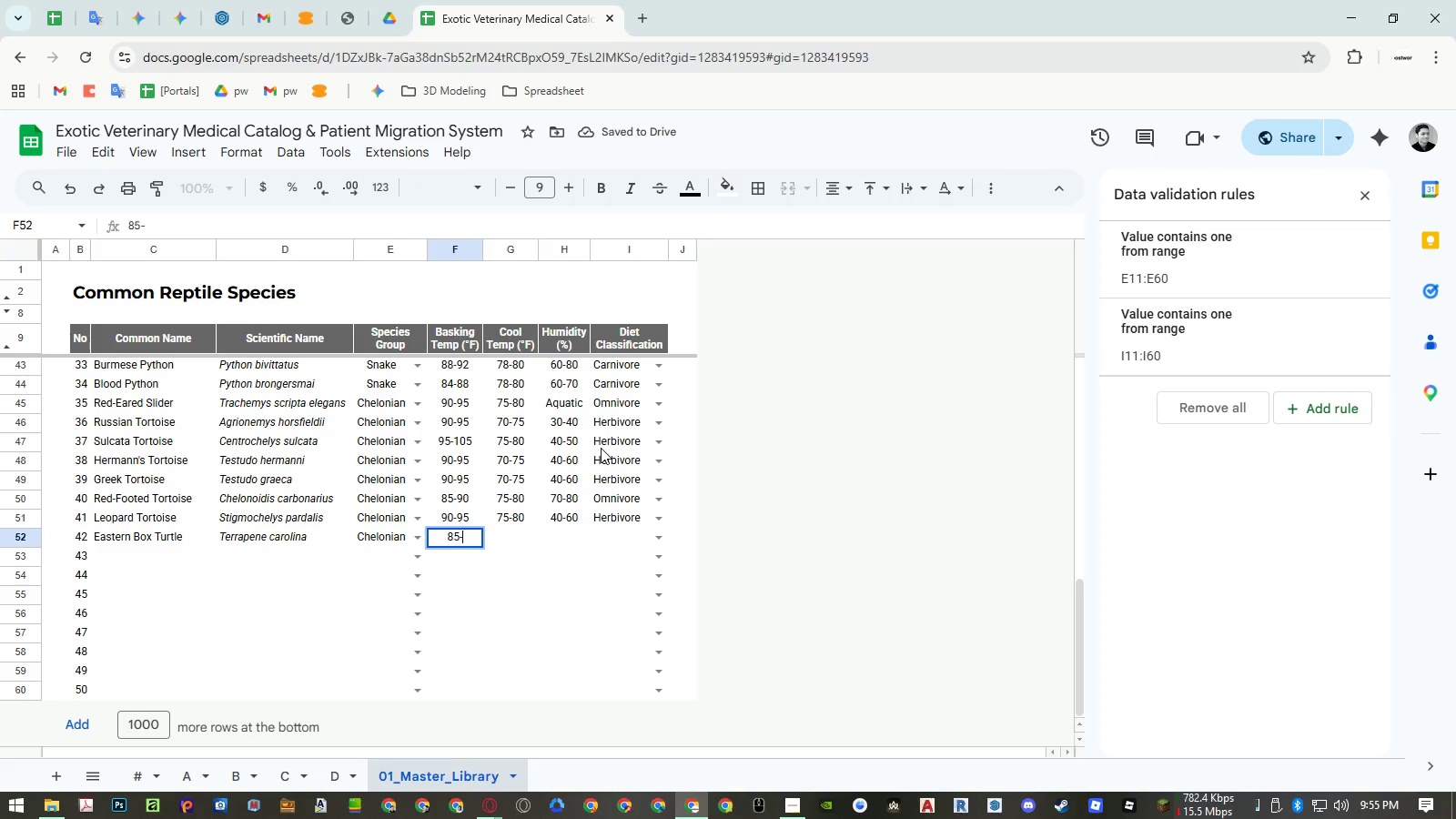 
key(Numpad9)
 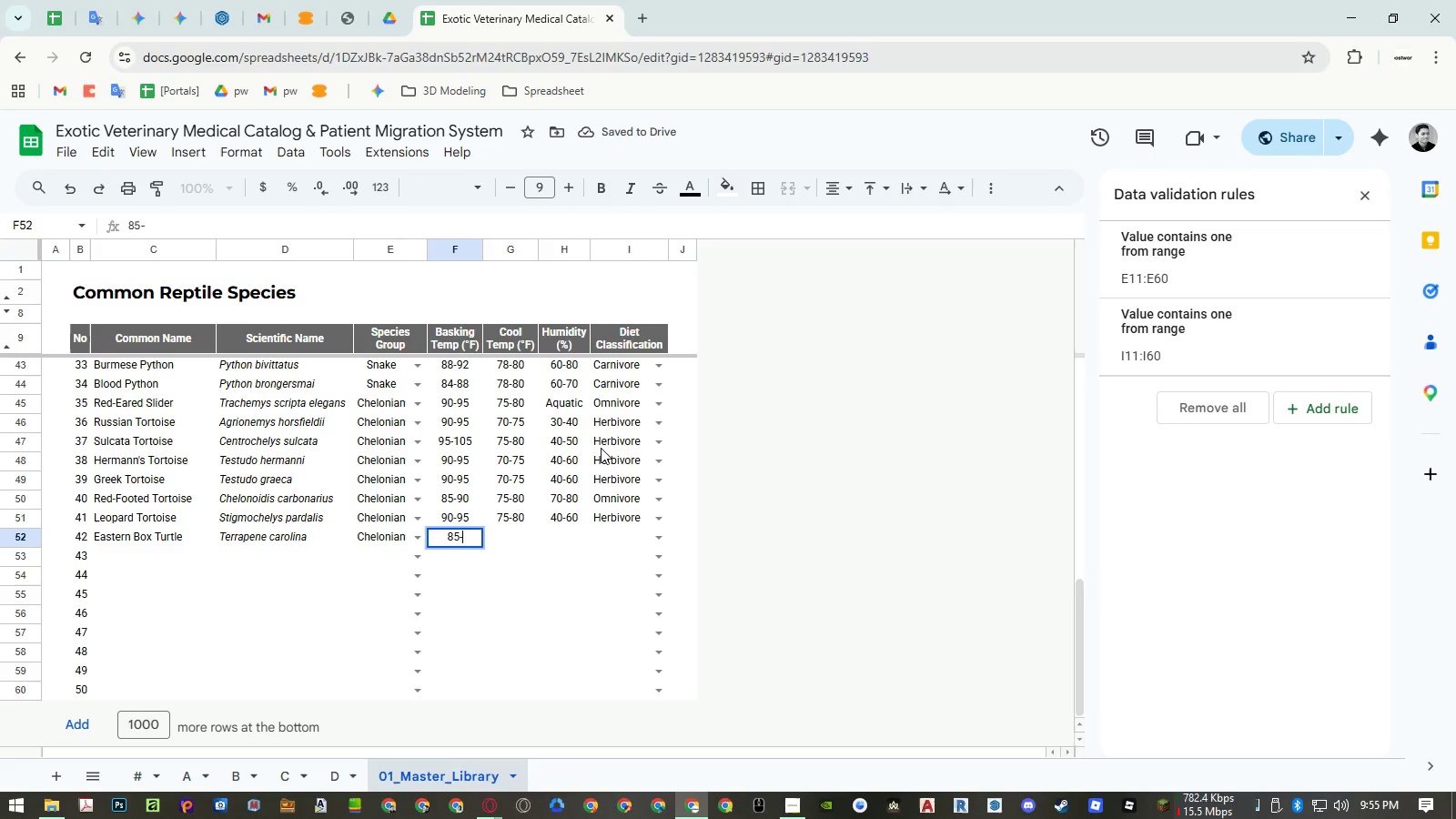 
key(Numpad0)
 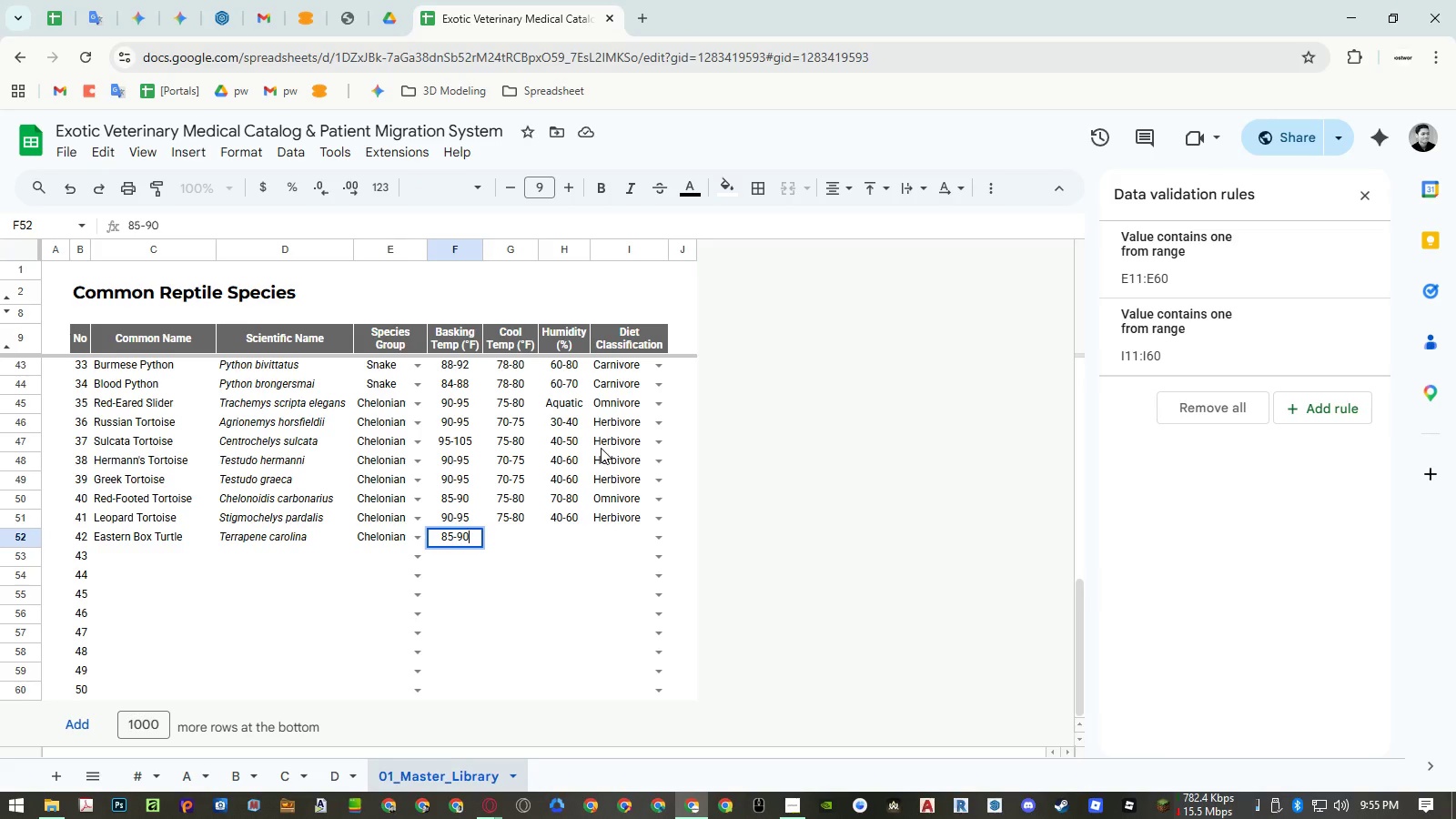 
key(ArrowRight)
 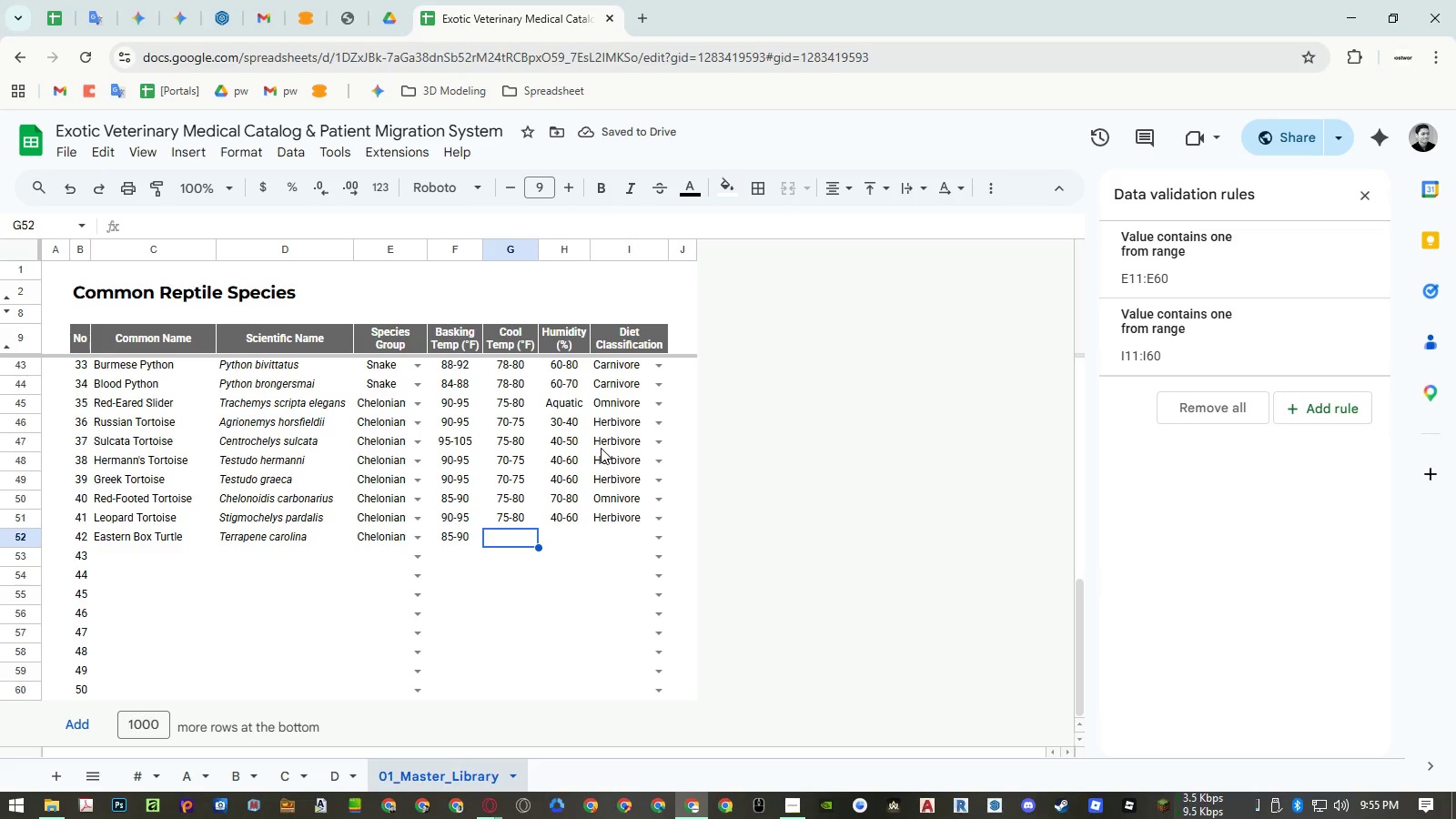 
key(Numpad7)
 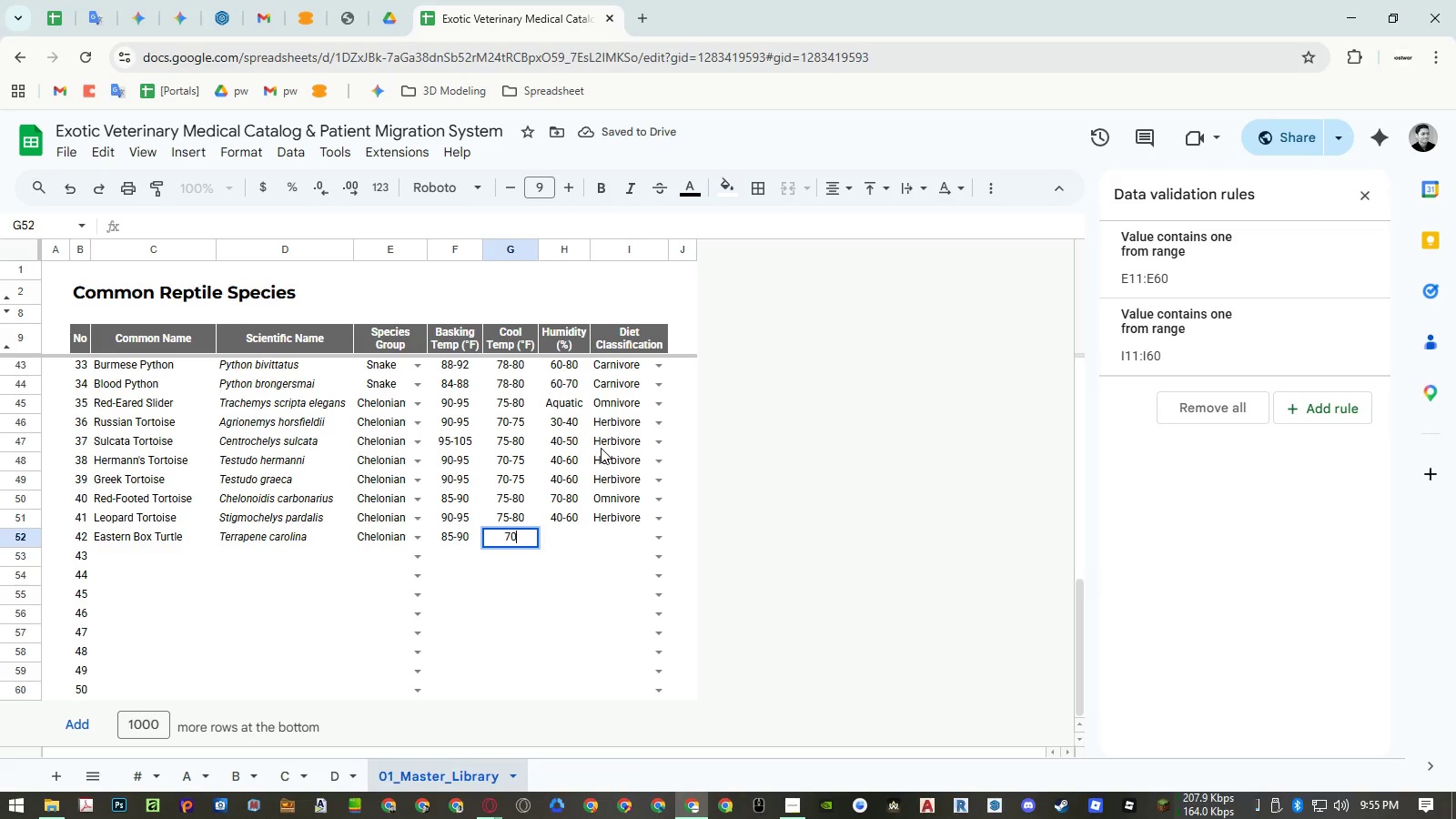 
key(Numpad0)
 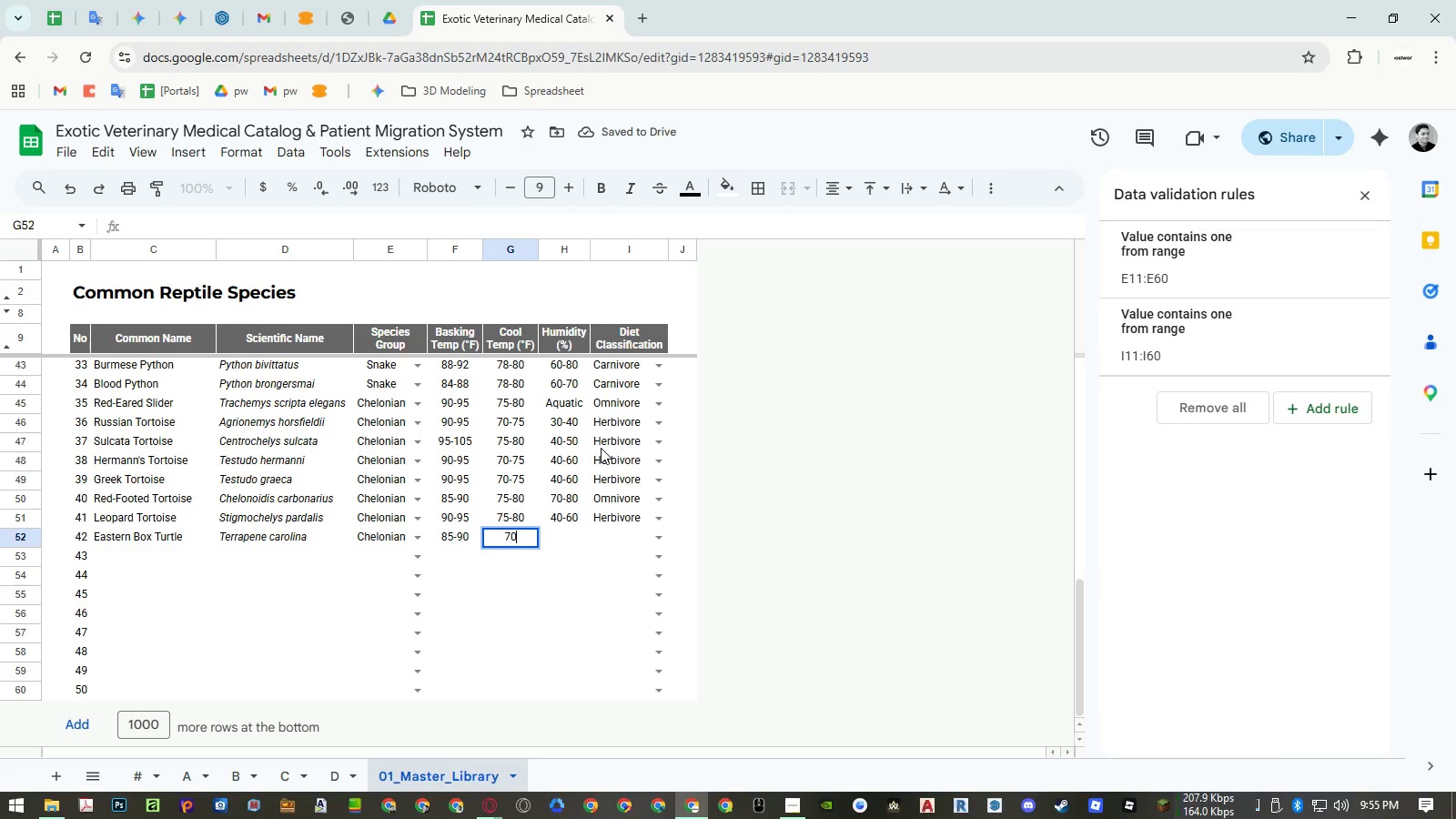 
key(NumpadSubtract)
 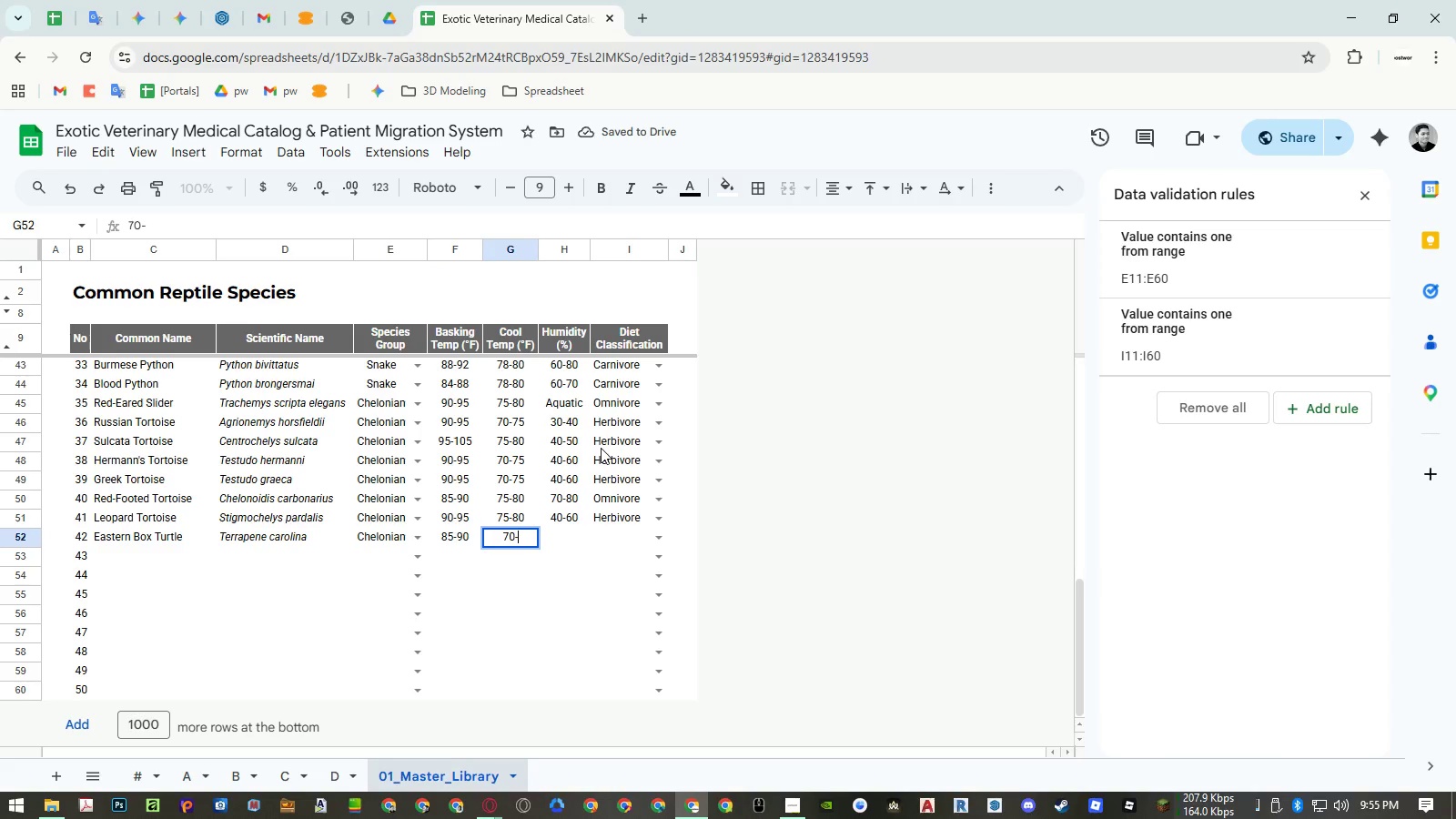 
key(Numpad7)
 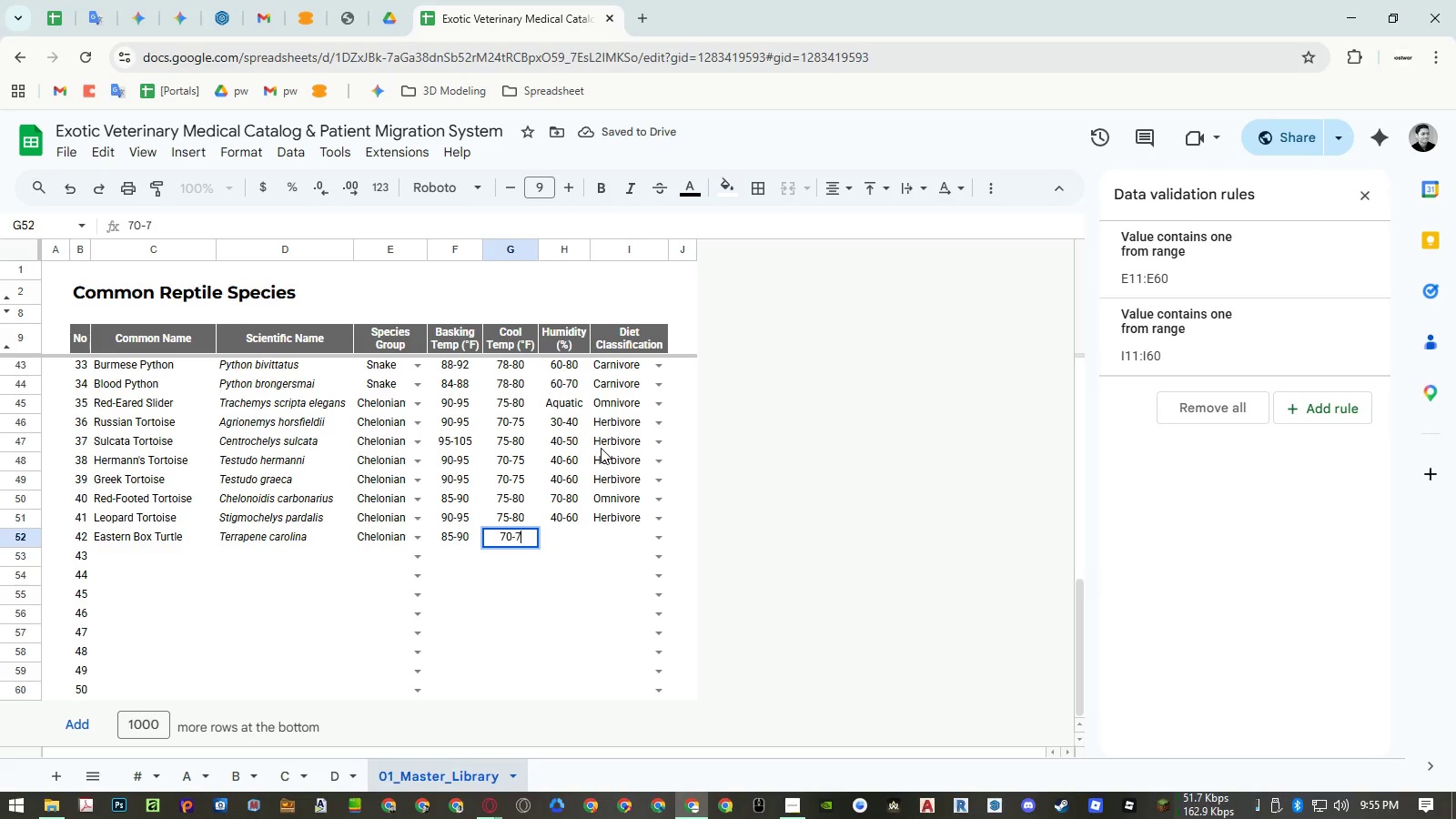 
key(Numpad5)
 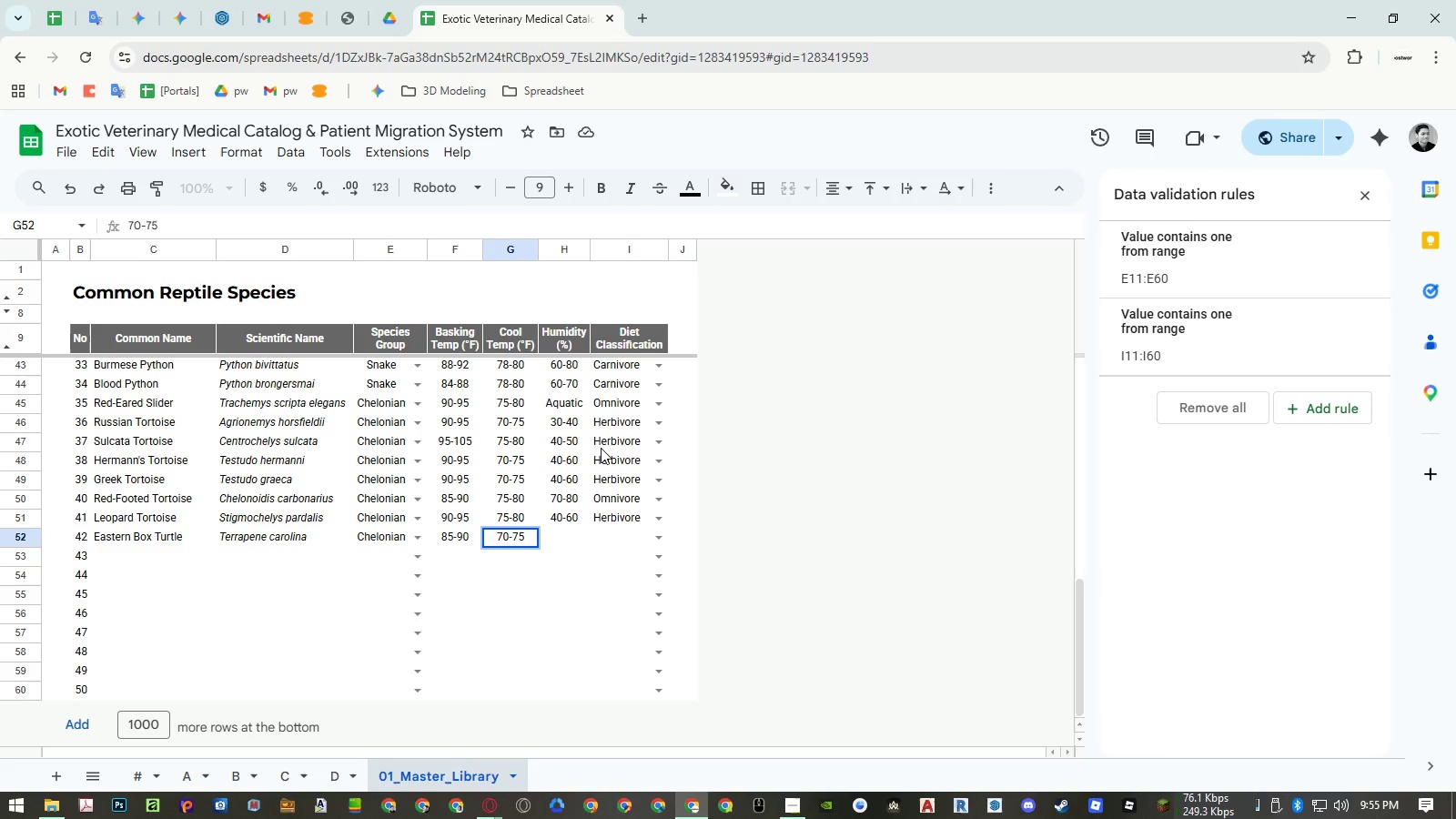 
key(ArrowRight)
 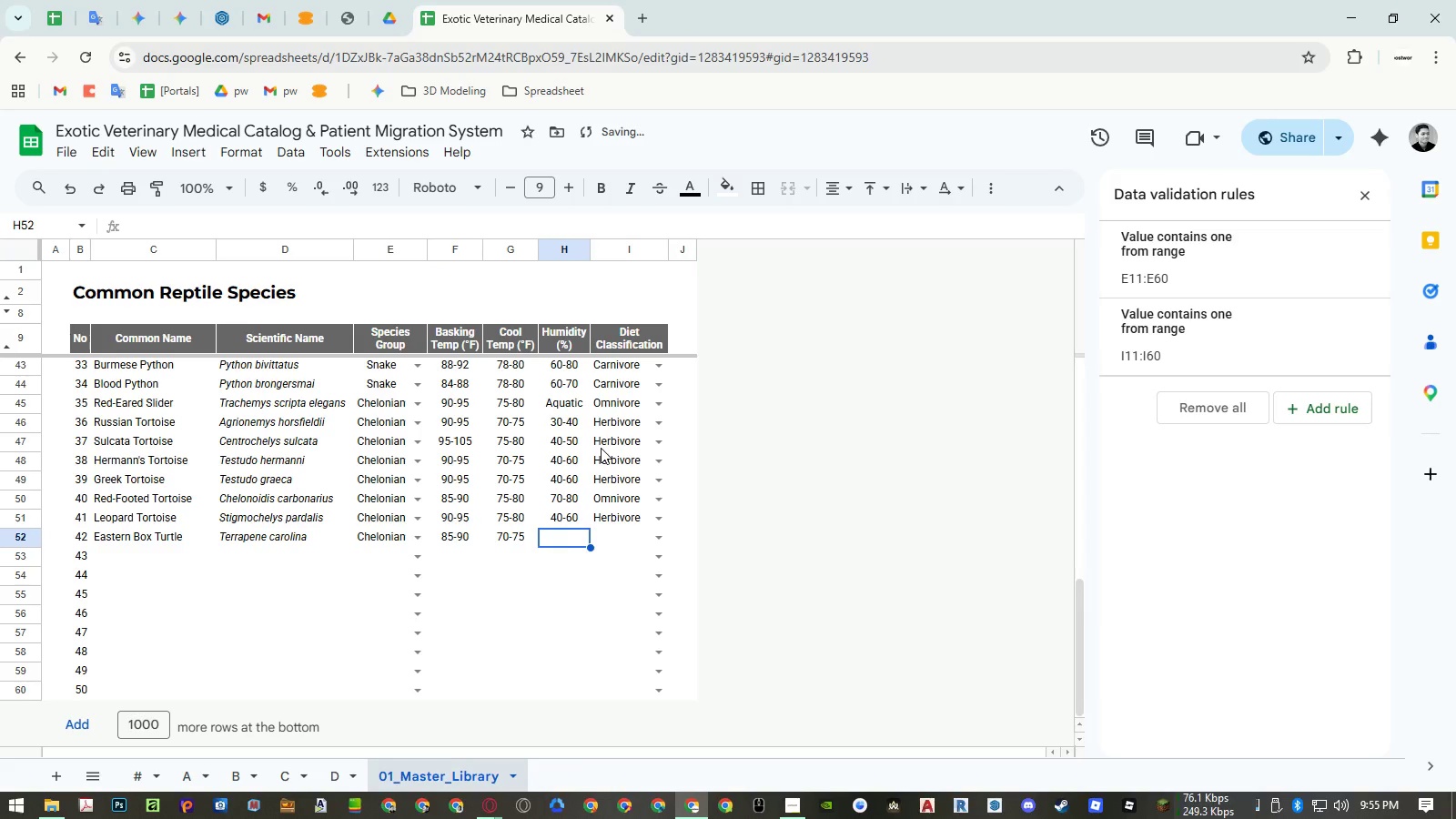 
key(Numpad6)
 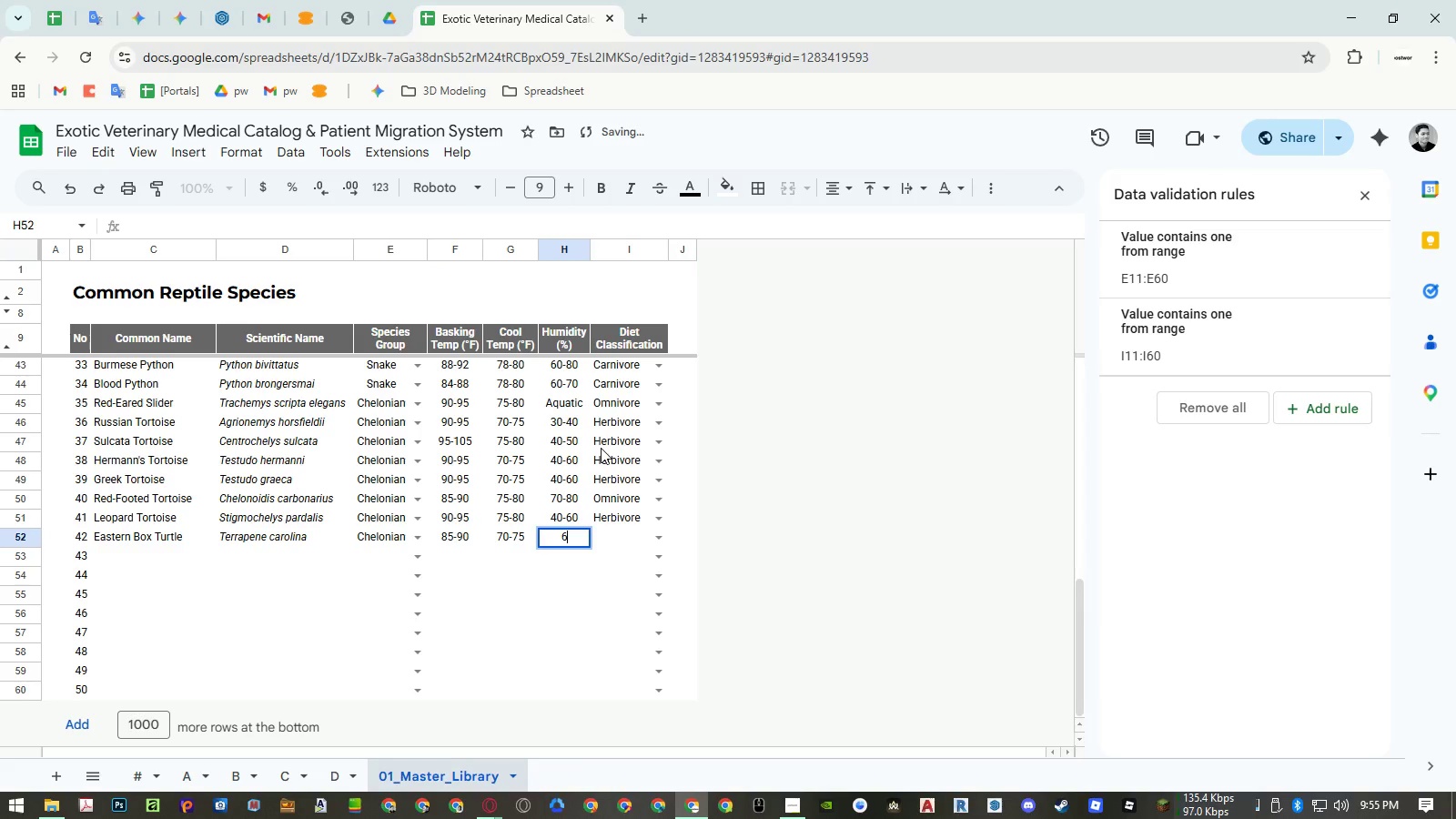 
key(Numpad0)
 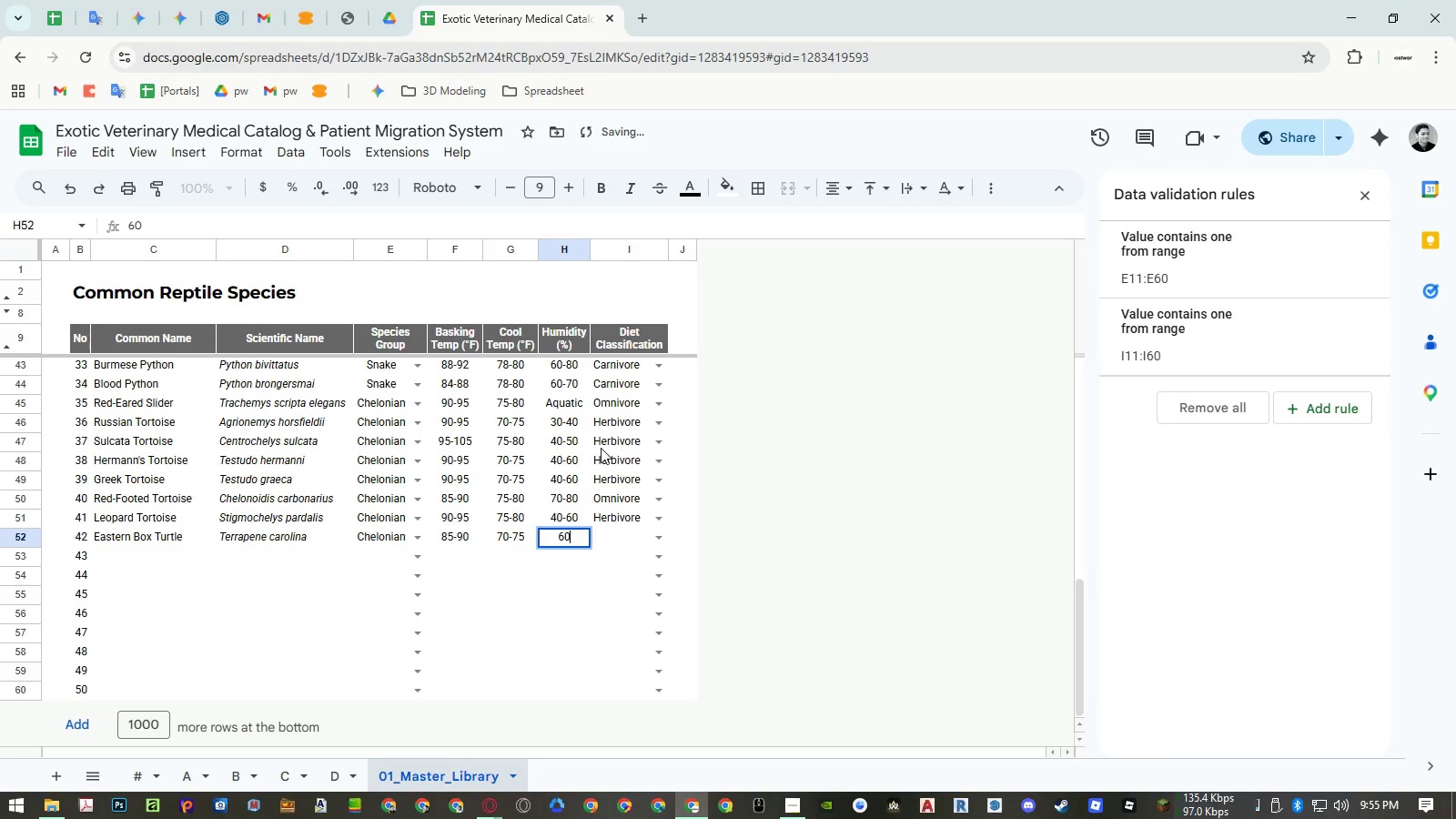 
key(NumpadSubtract)
 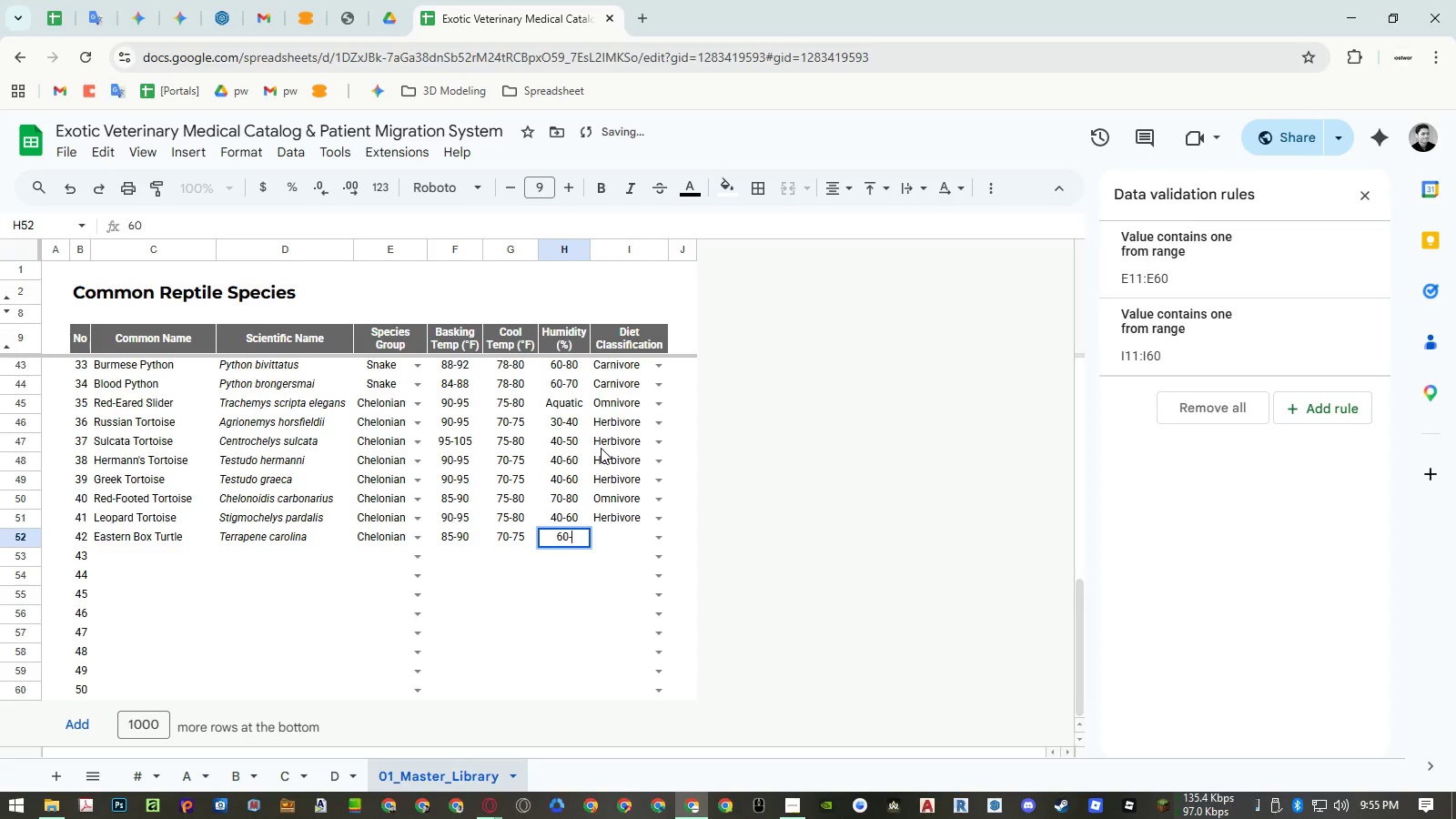 
key(Numpad8)
 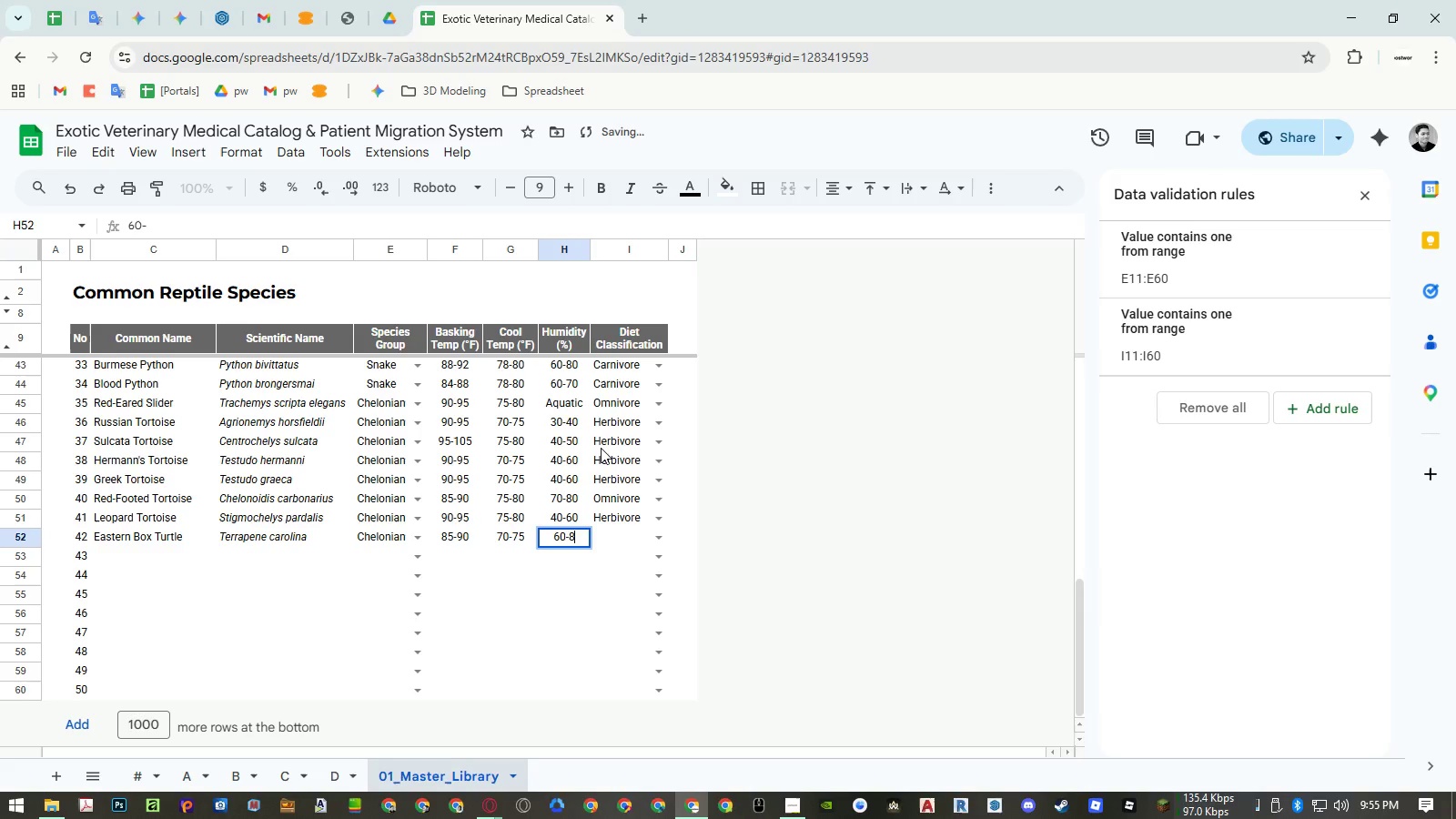 
key(Numpad0)
 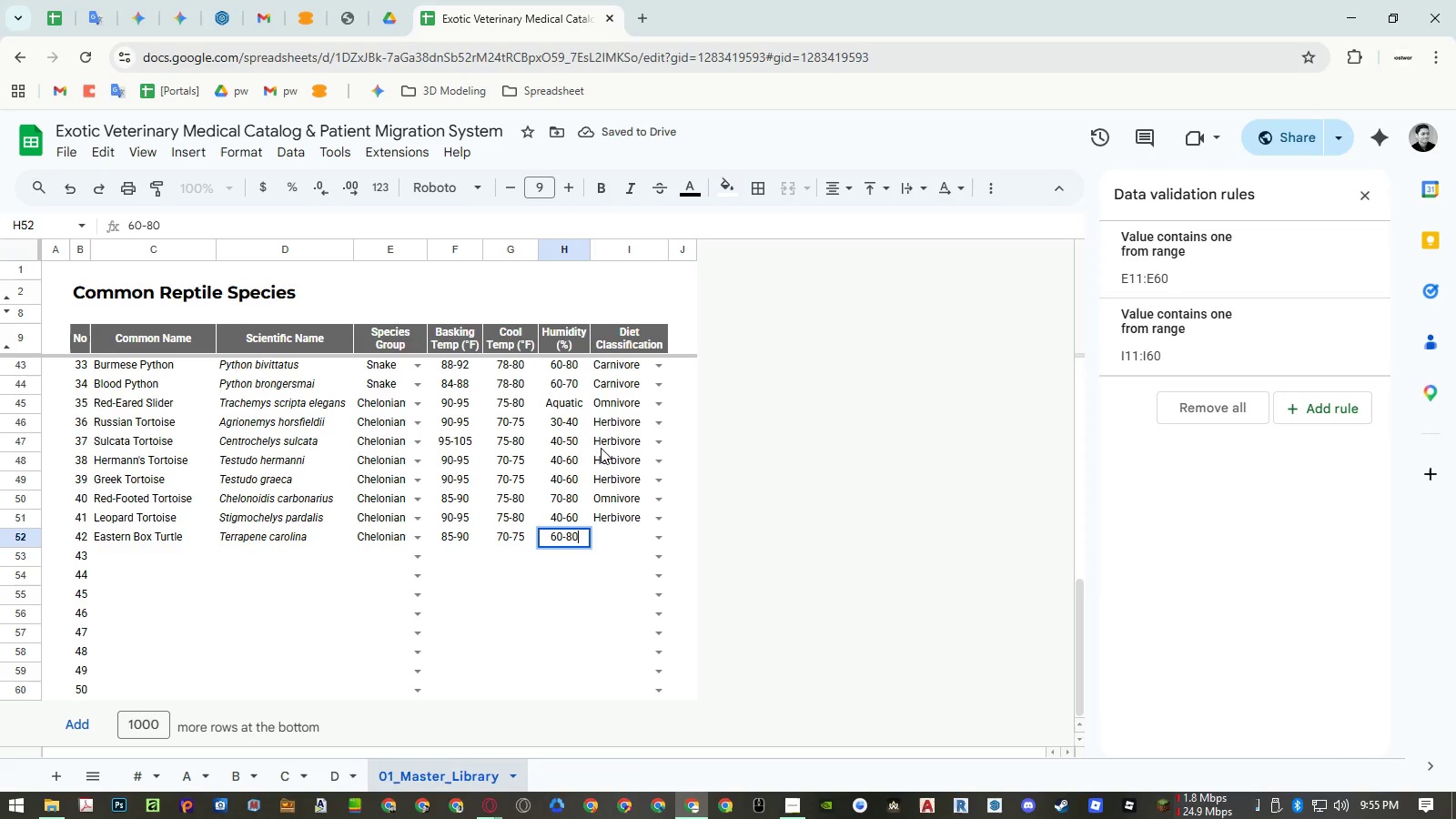 
key(ArrowRight)
 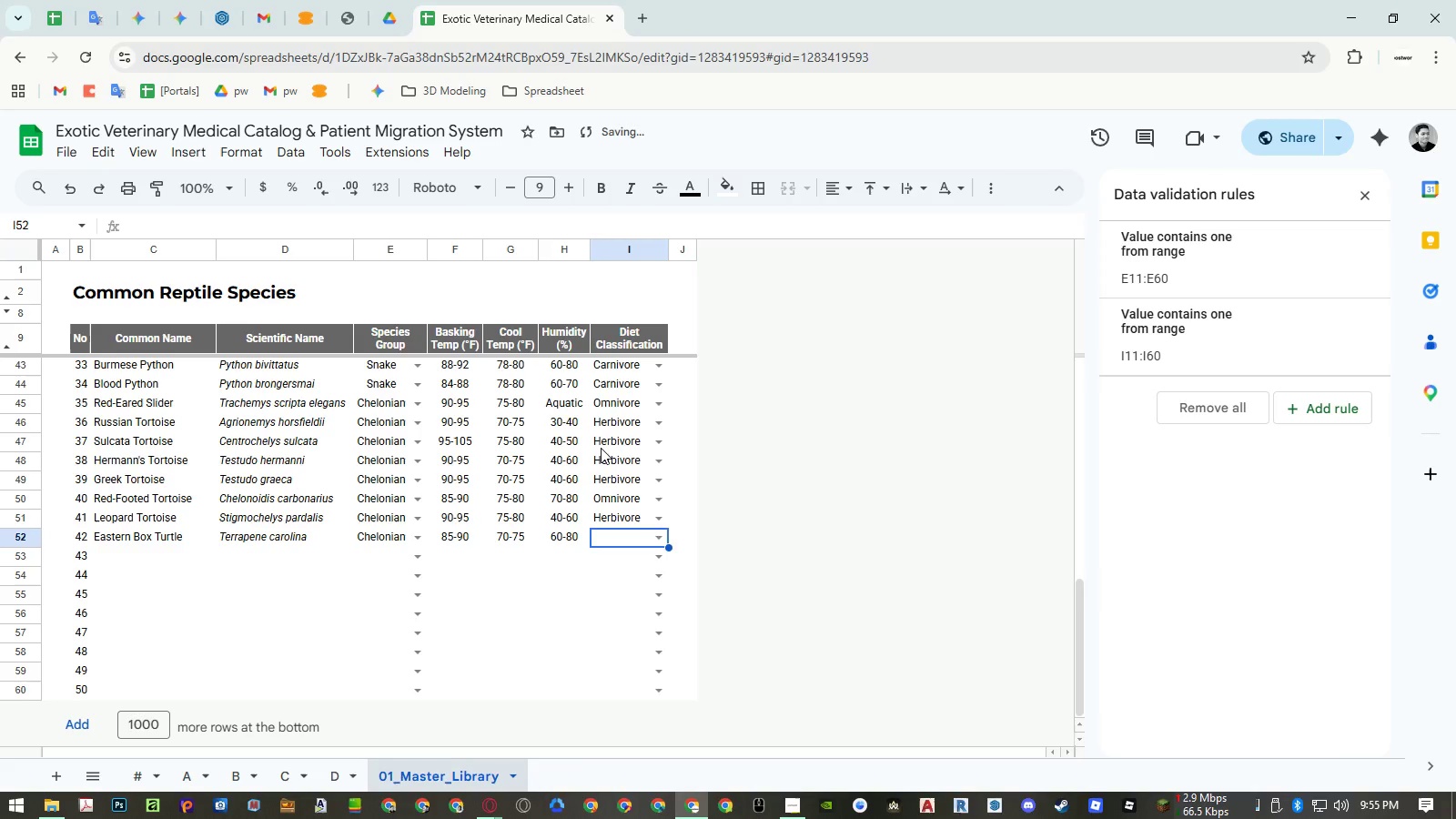 
key(Enter)
 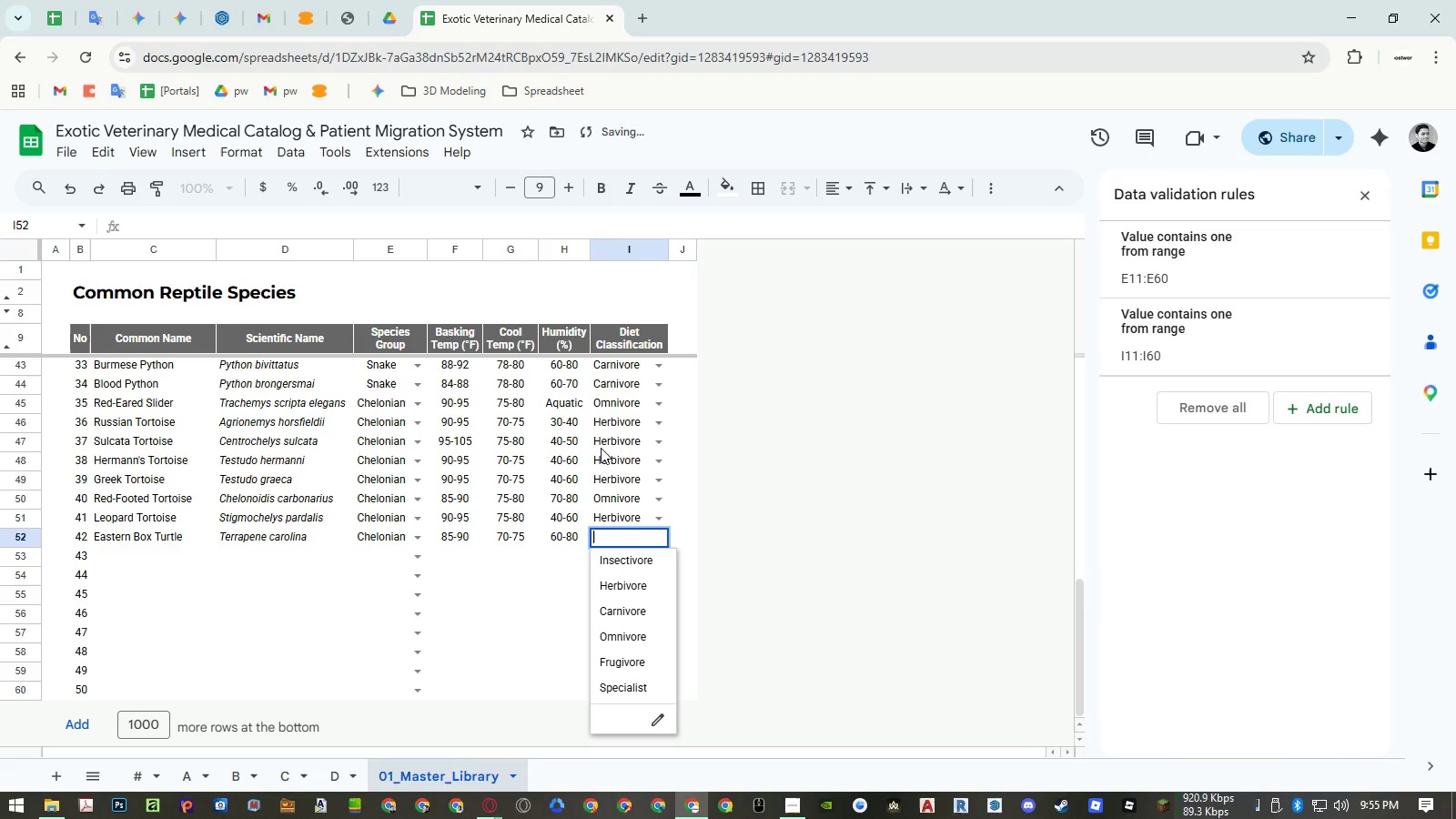 
key(ArrowDown)
 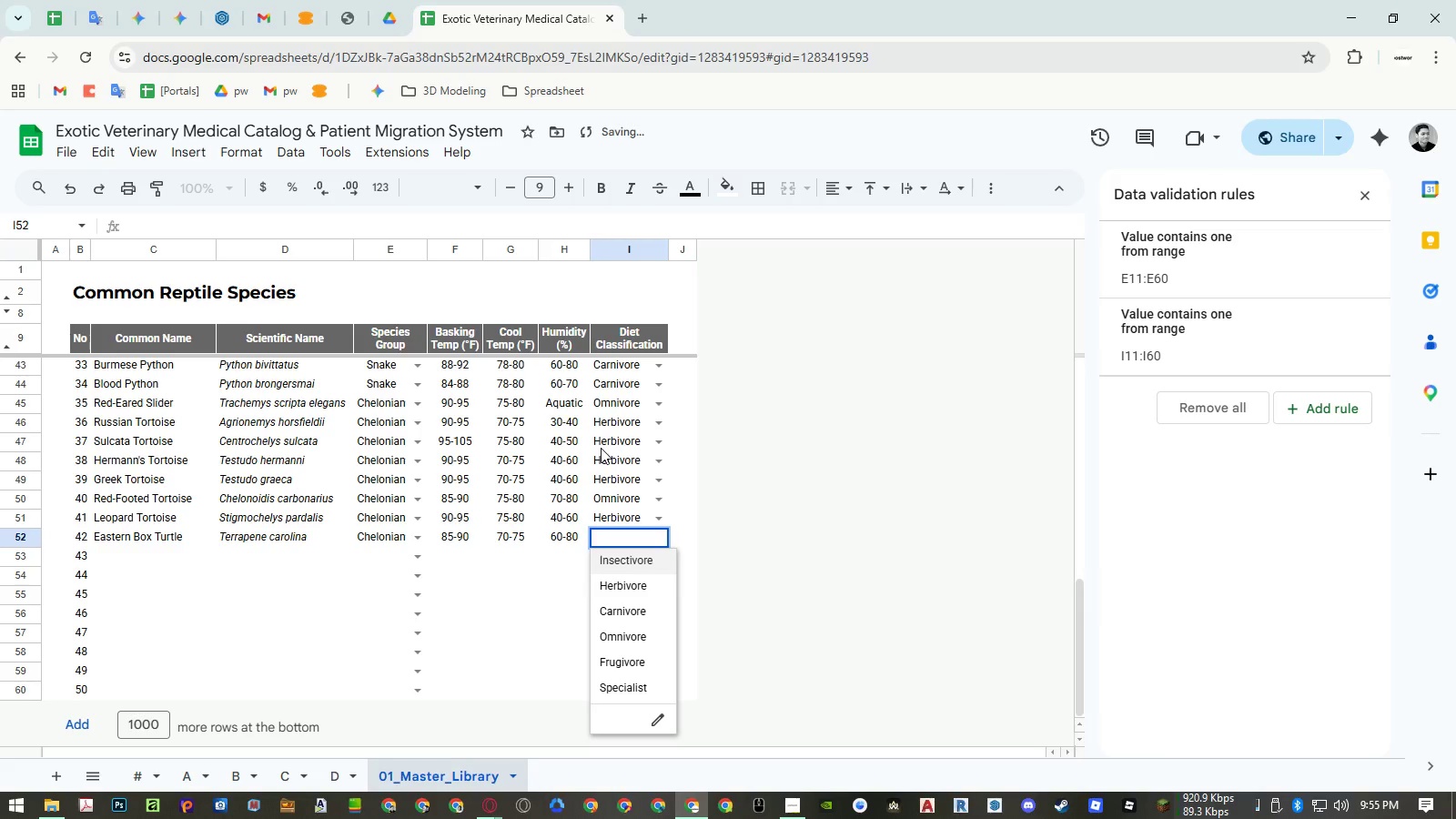 
key(ArrowDown)
 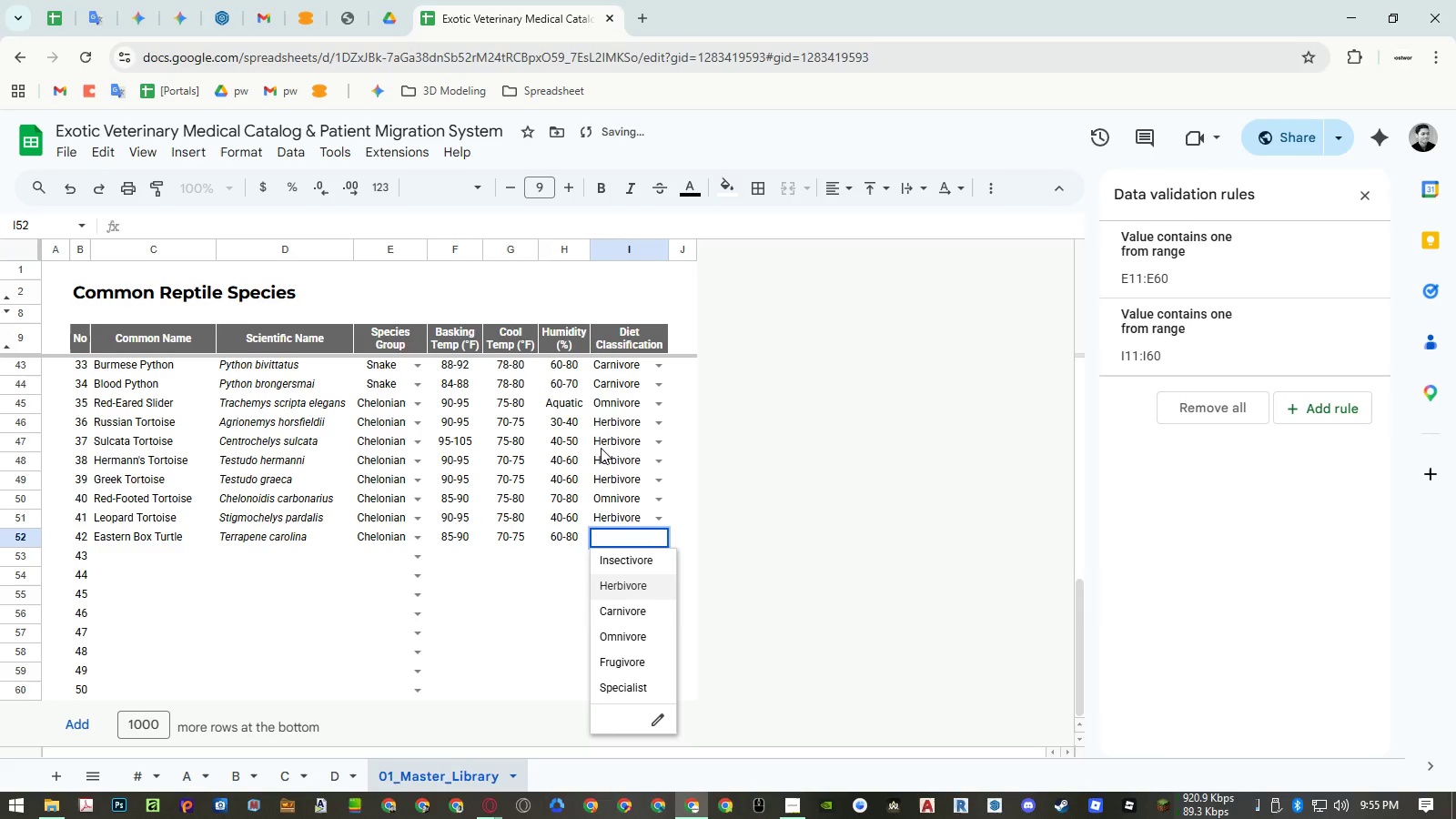 
key(ArrowDown)
 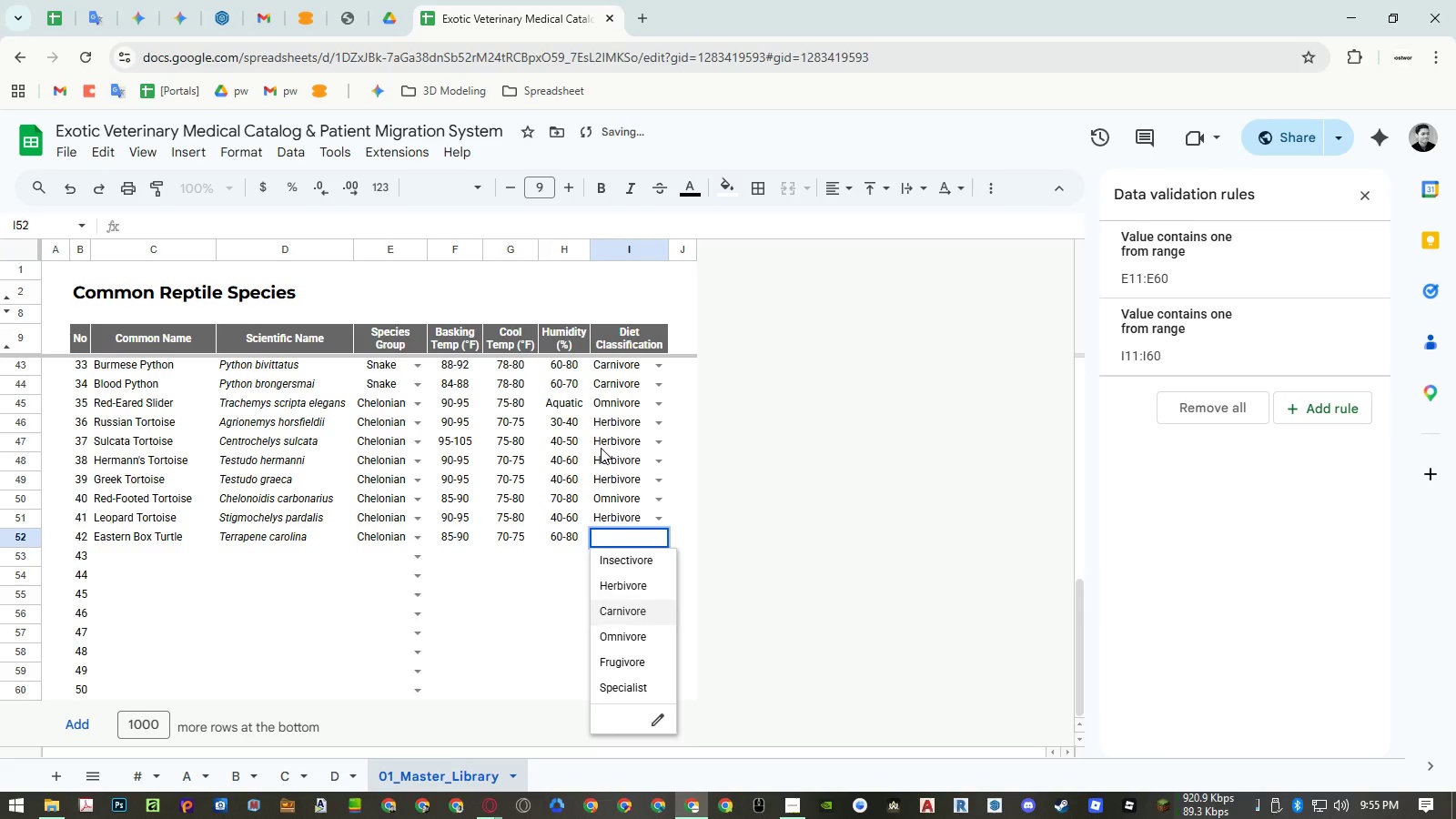 
key(ArrowDown)
 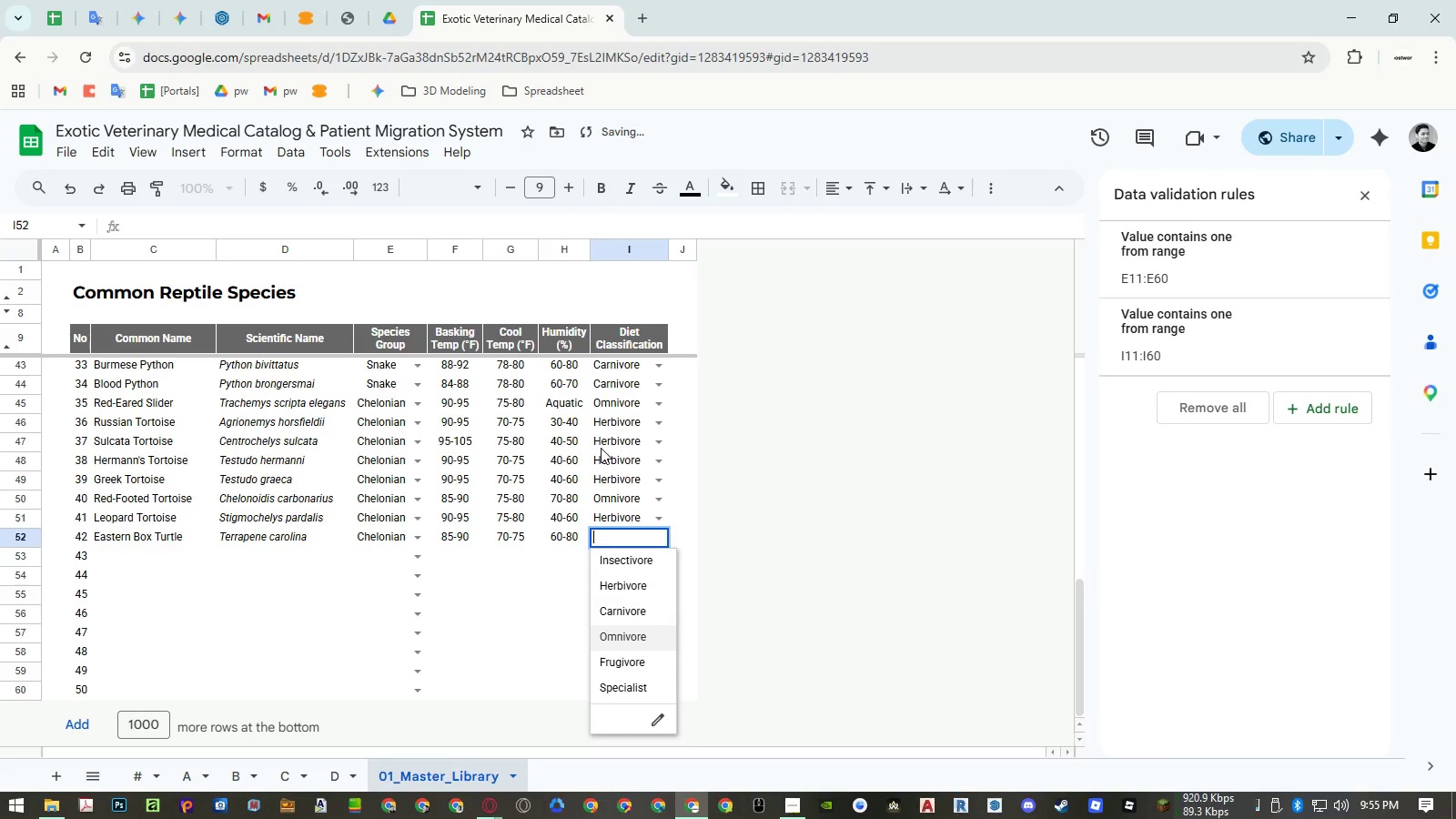 
key(Enter)
 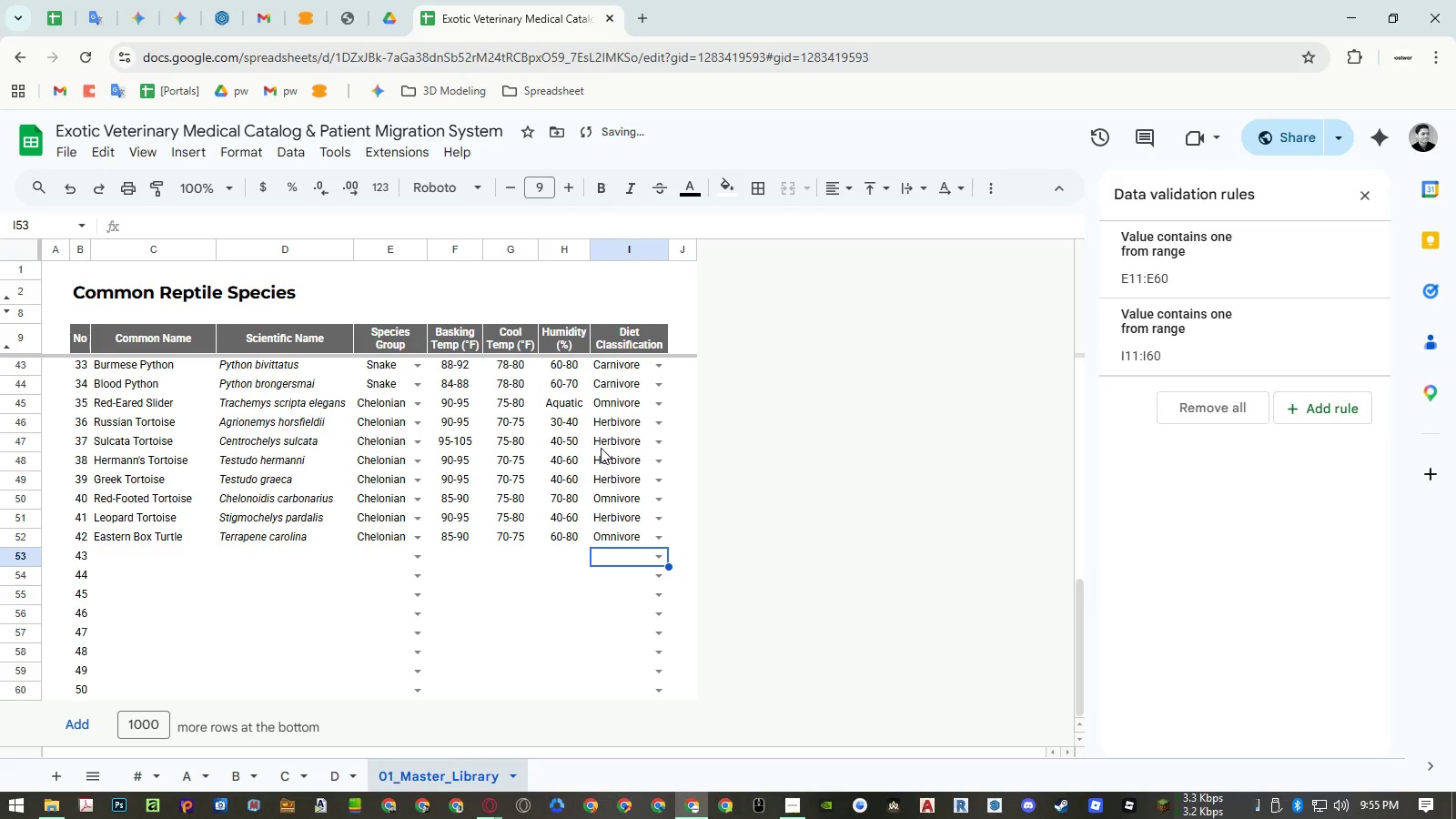 
key(Control+ArrowLeft)
 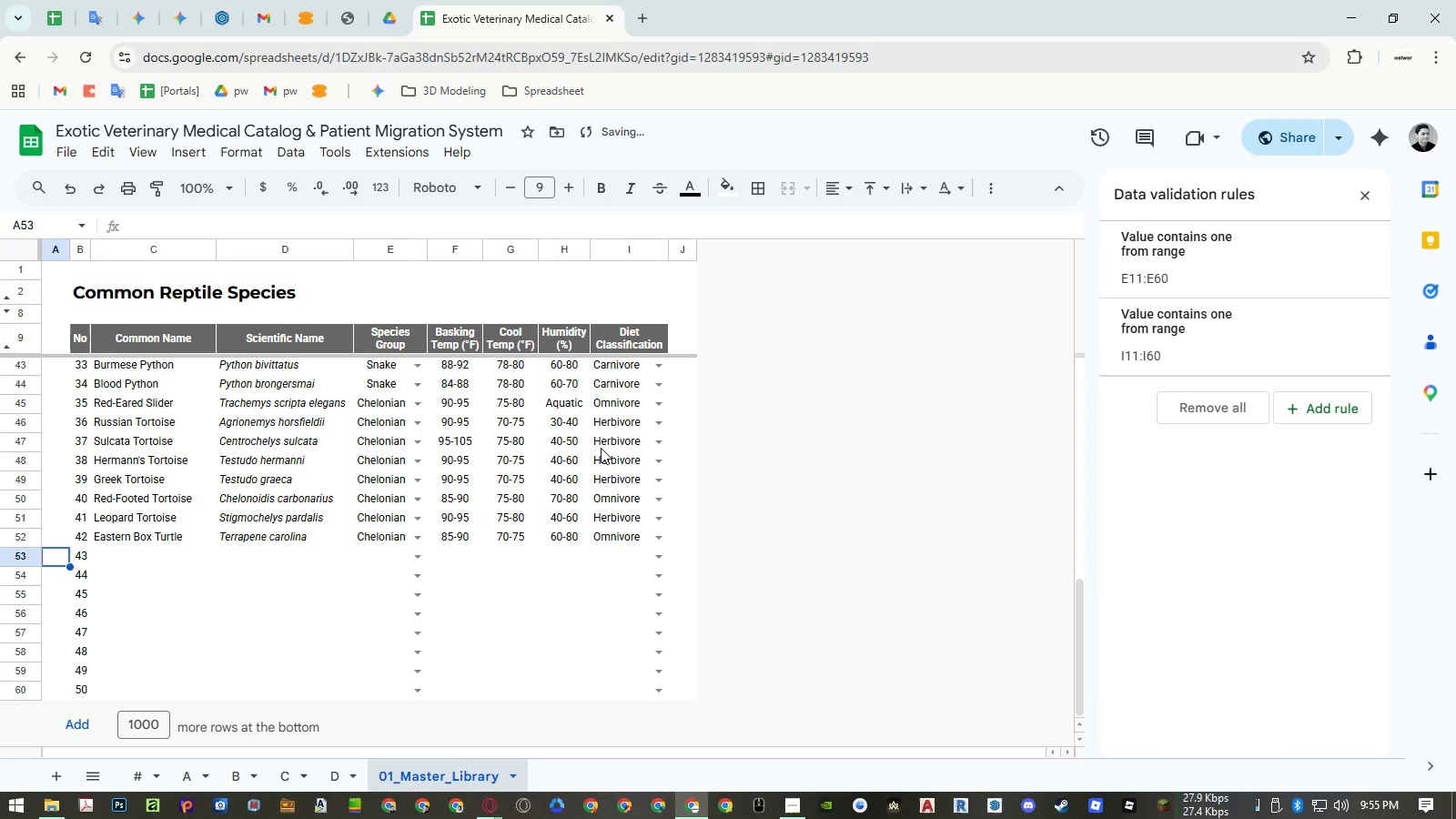 
key(Control+ArrowLeft)
 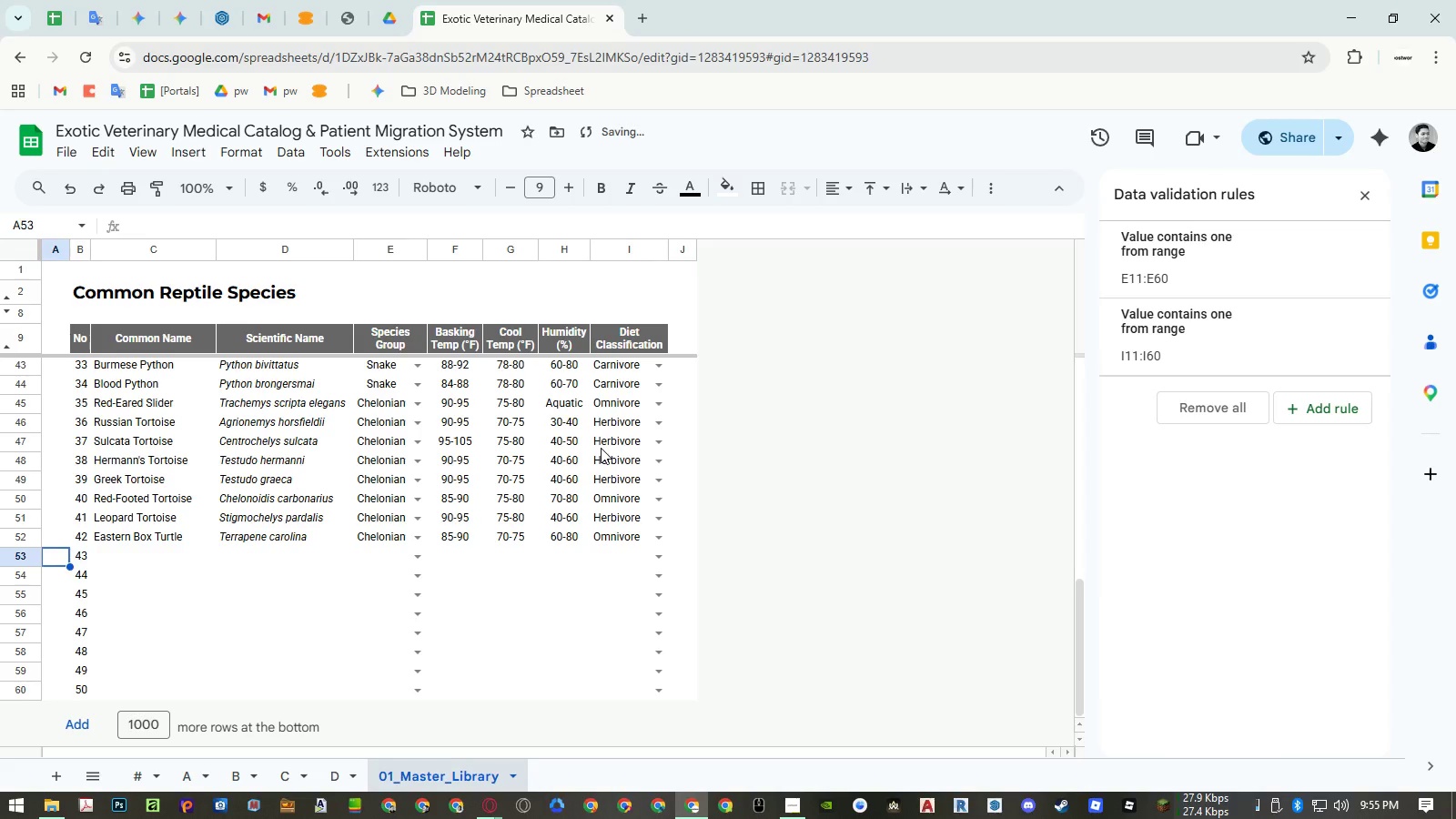 
key(ArrowRight)
 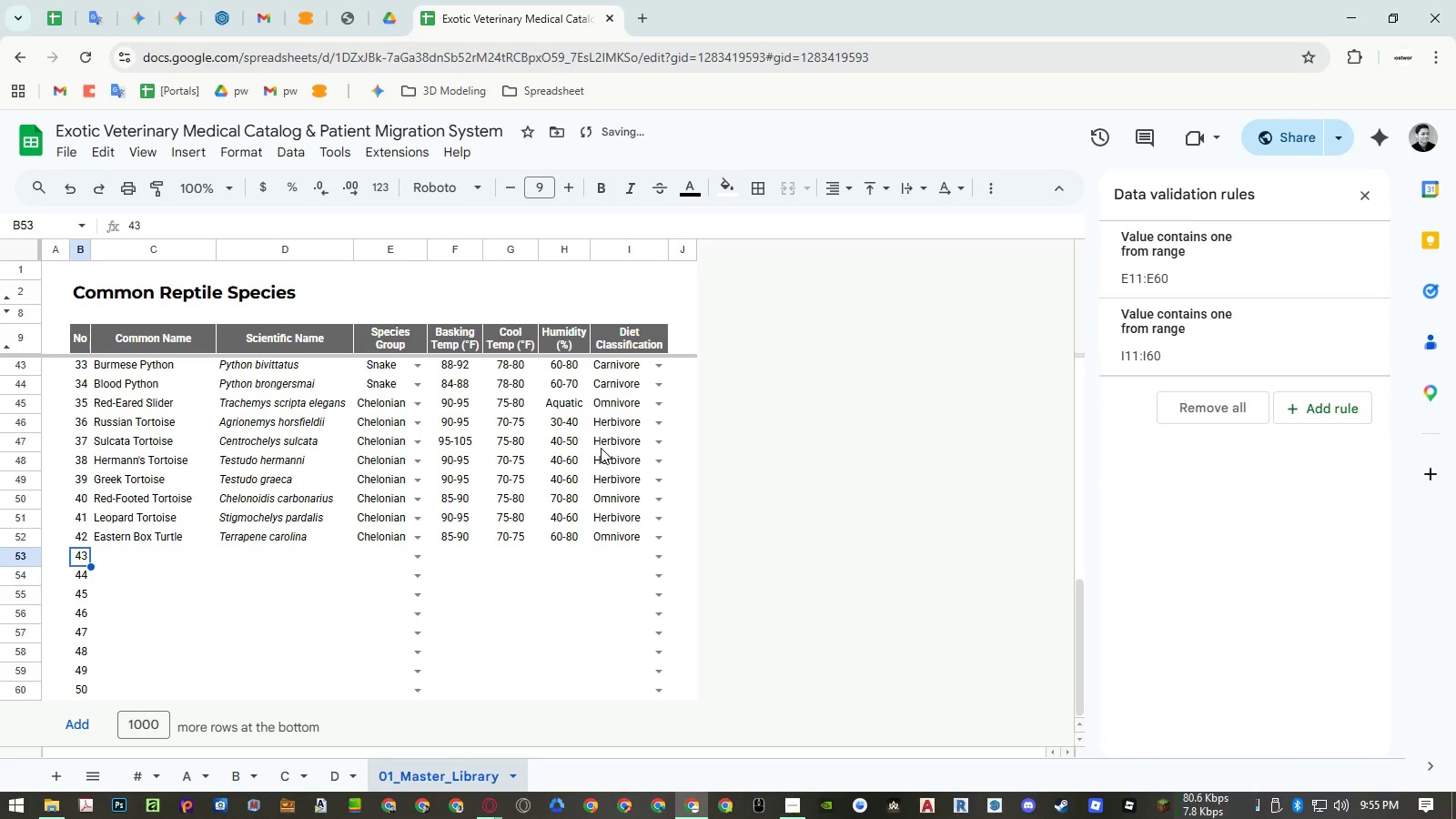 
key(ArrowRight)
 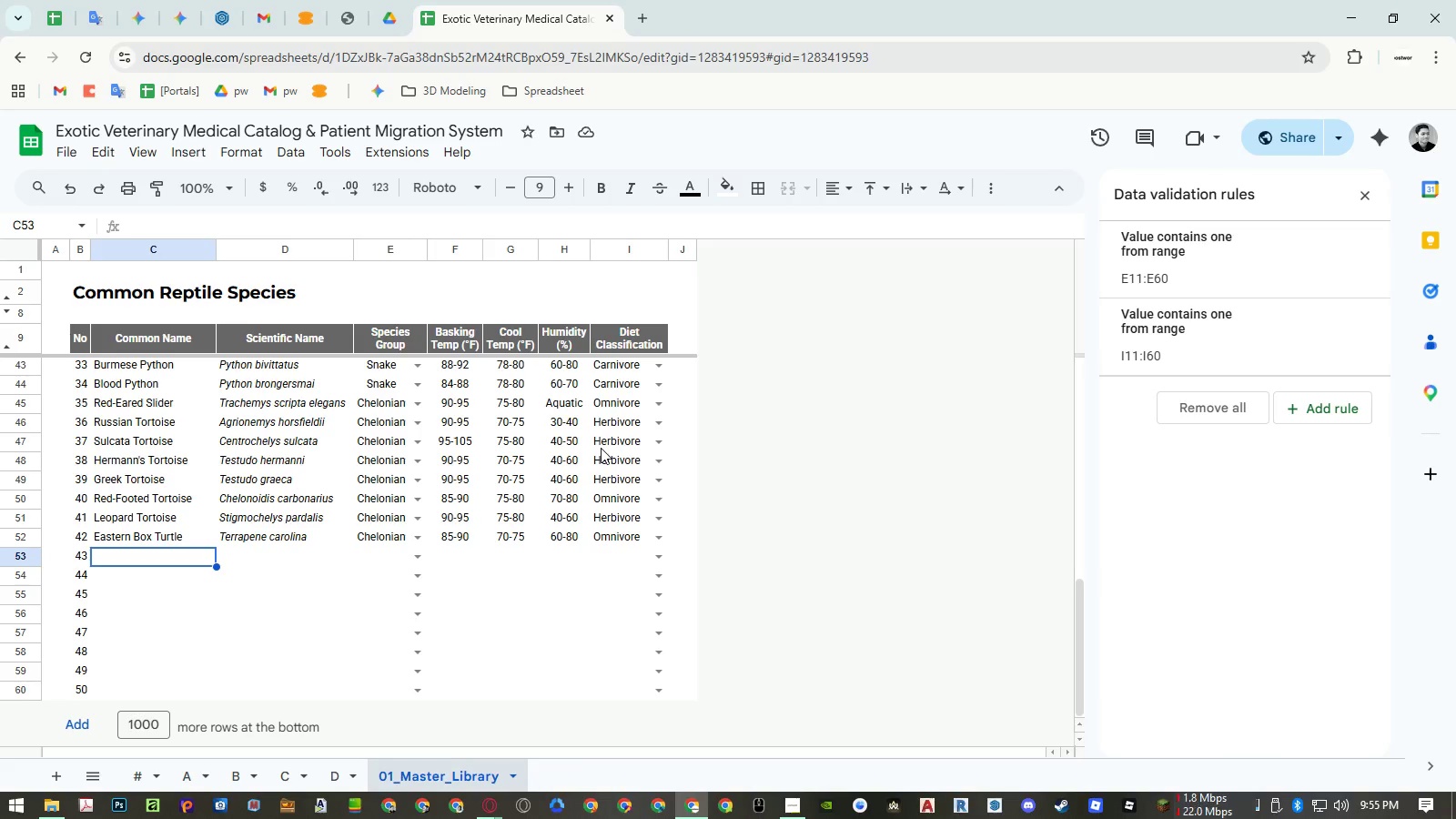 
wait(7.17)
 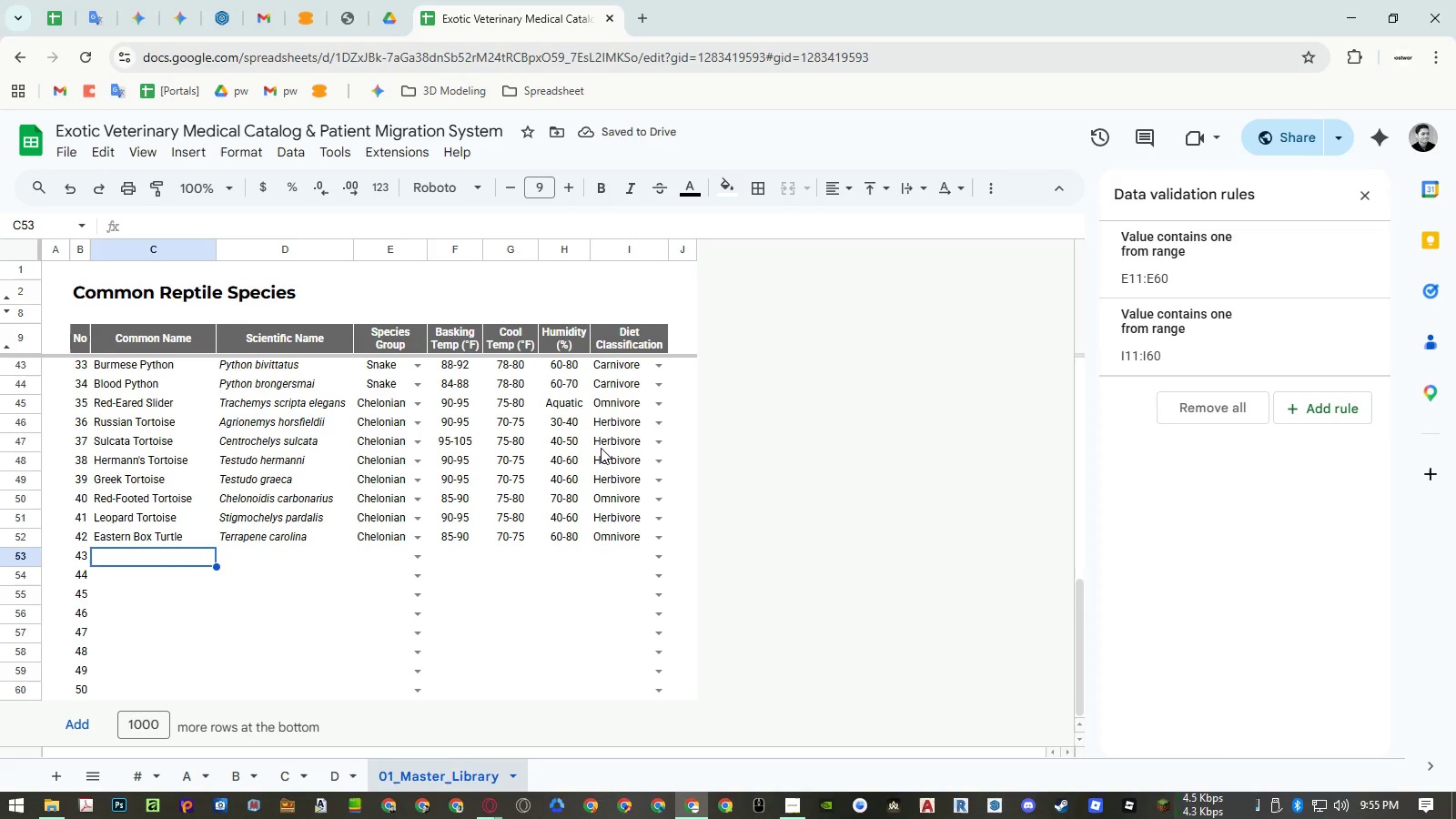 
type(Yellow-Bellied Slider)
 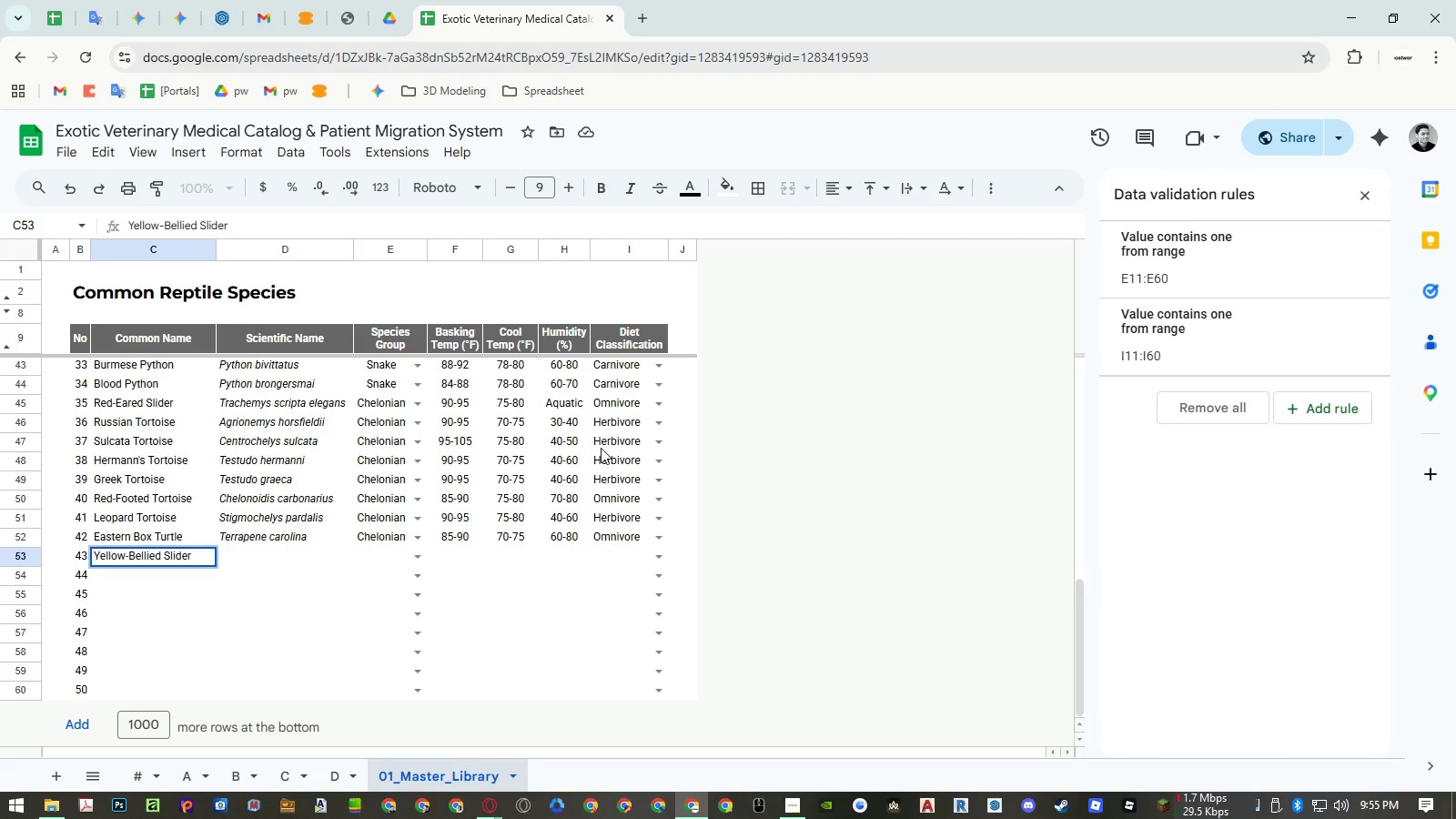 
key(ArrowRight)
 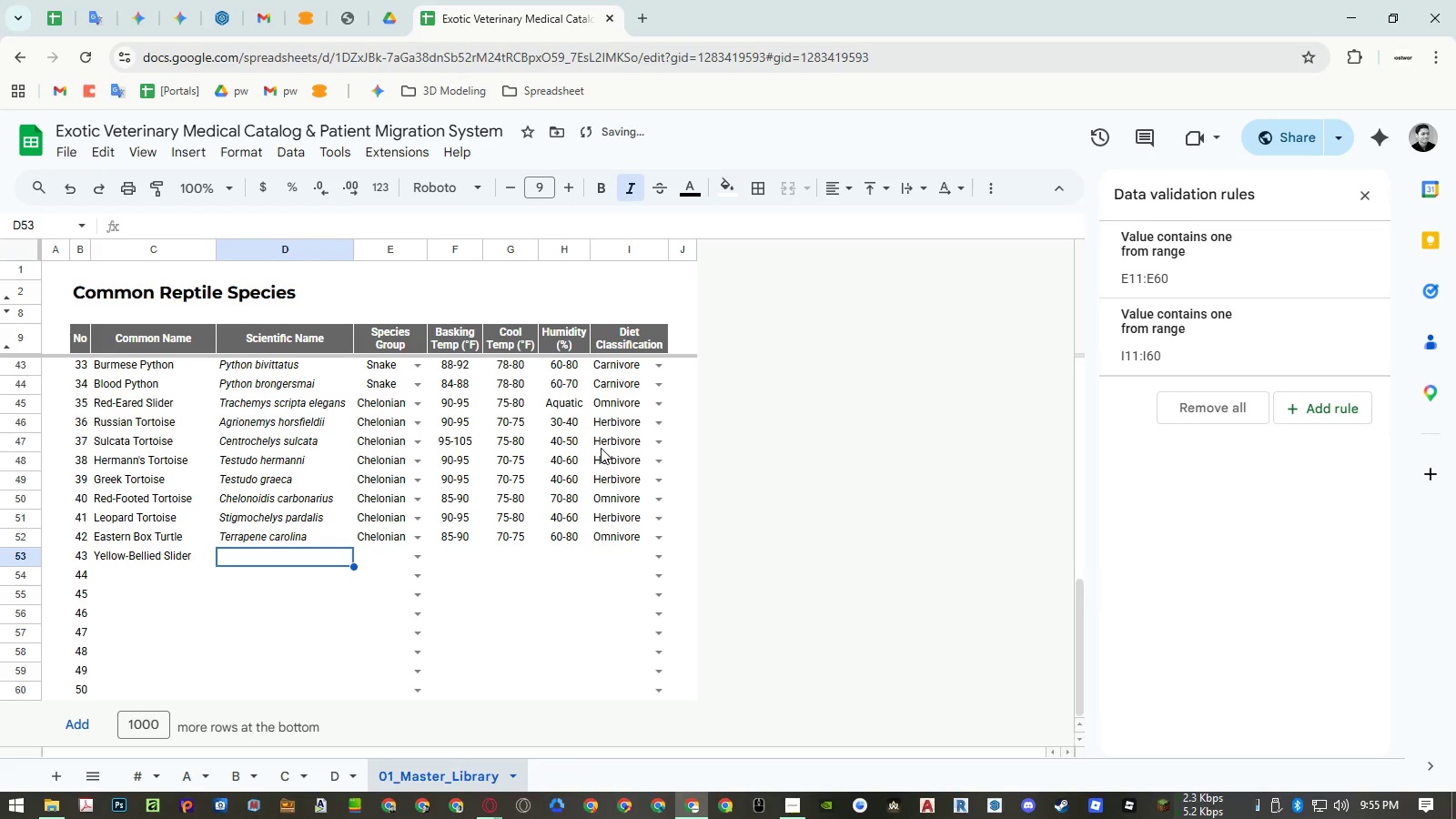 
type(Trac)
 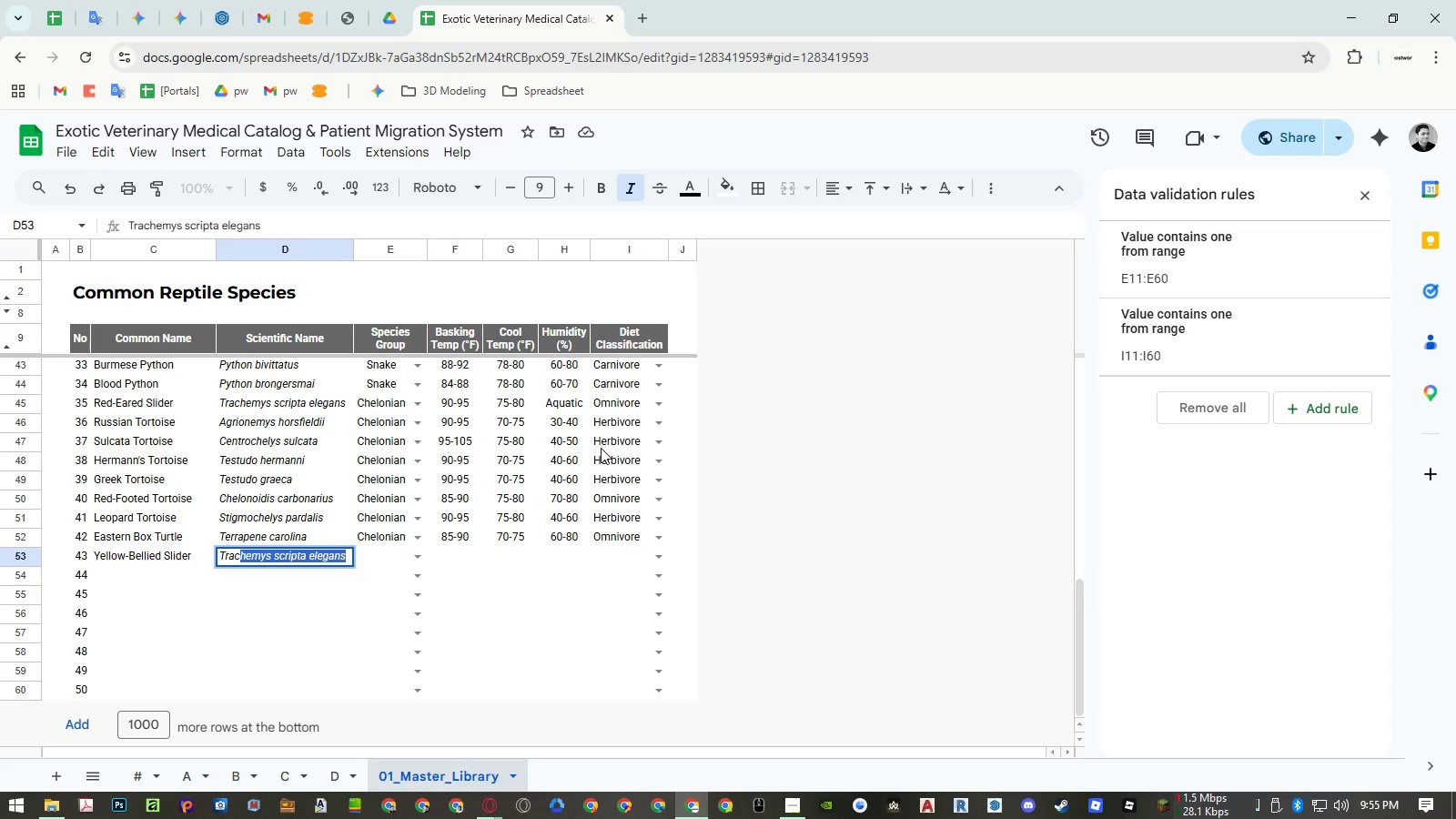 
wait(5.33)
 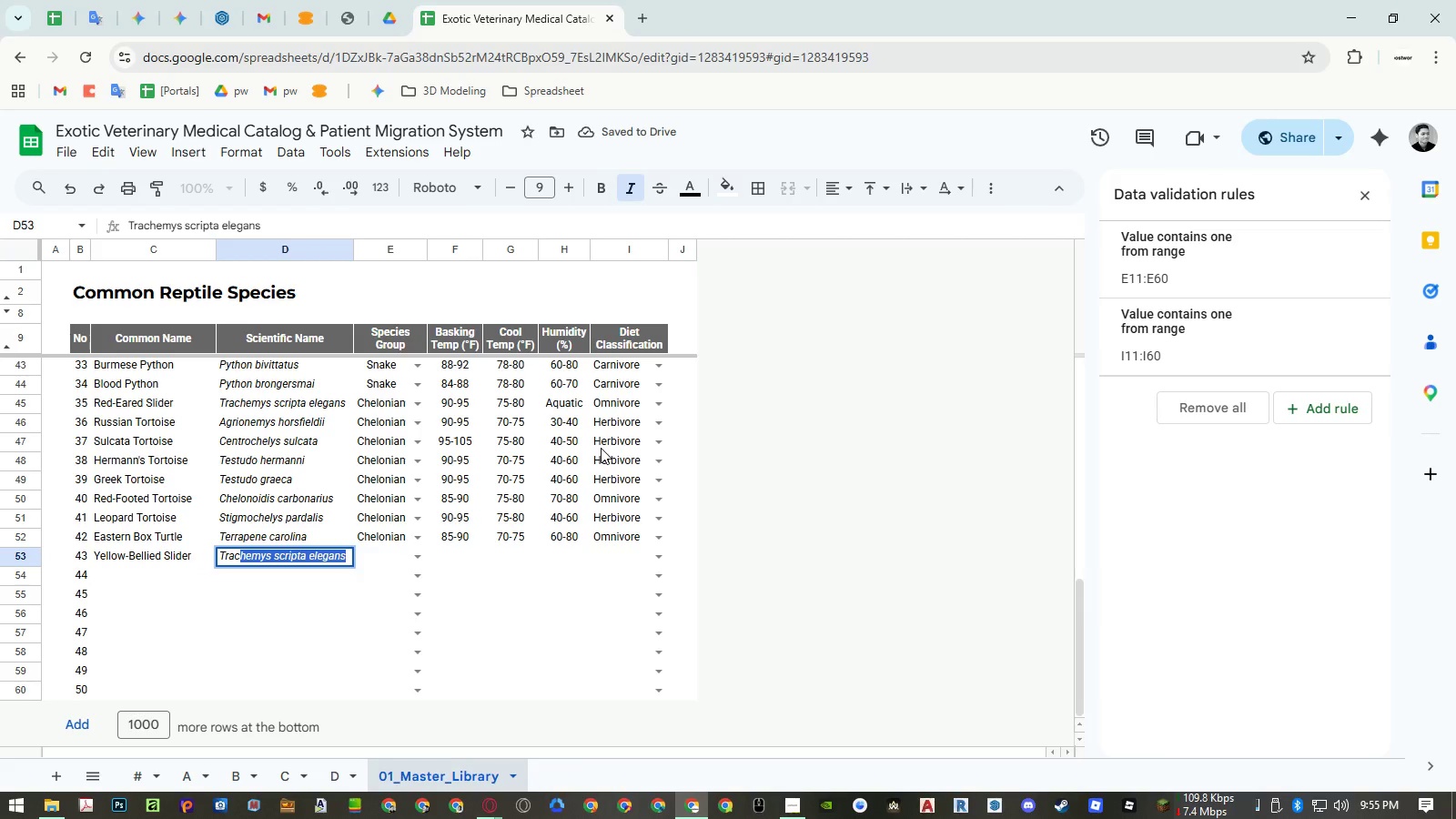 
key(ArrowRight)
 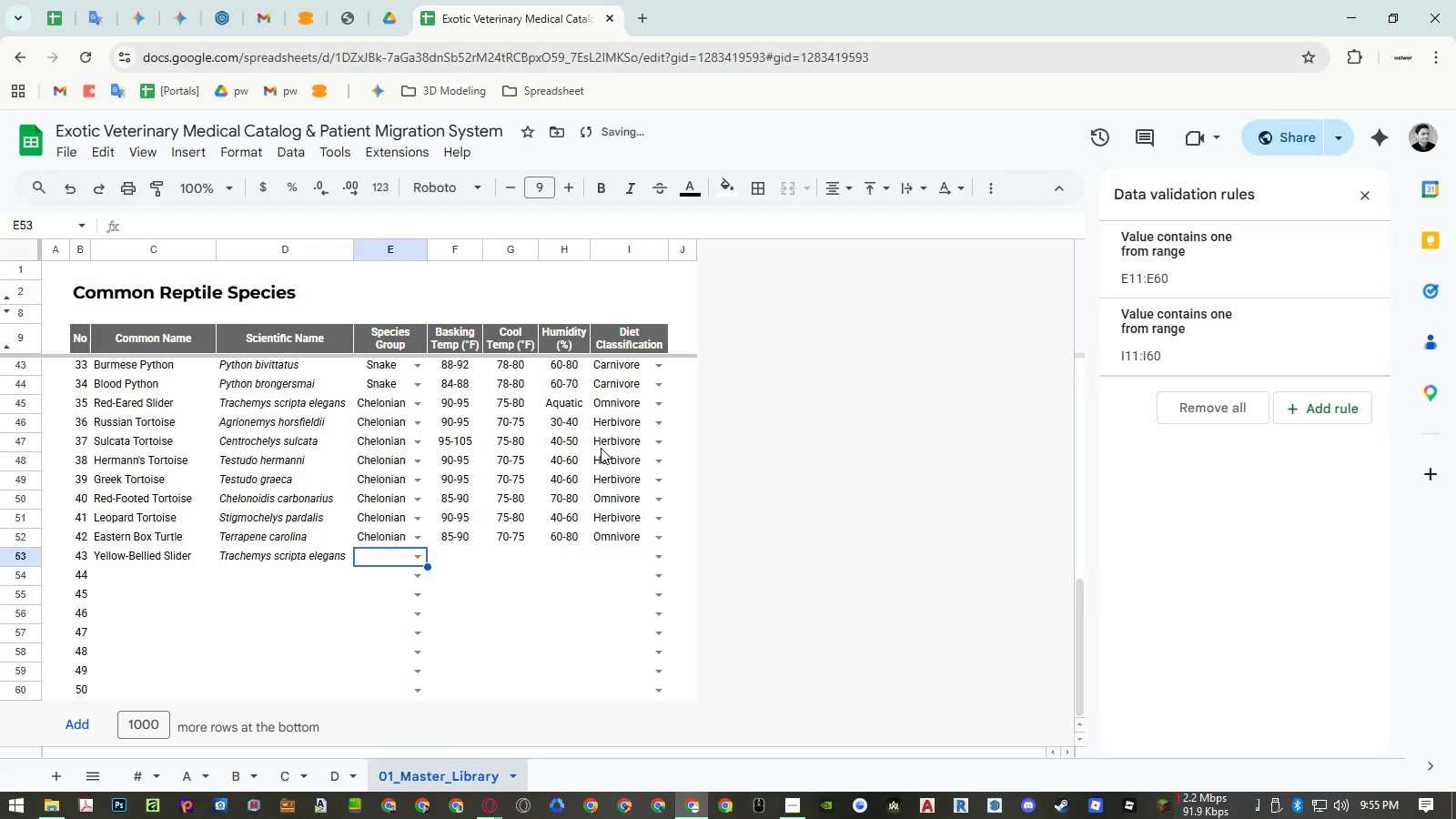 
key(ArrowLeft)
 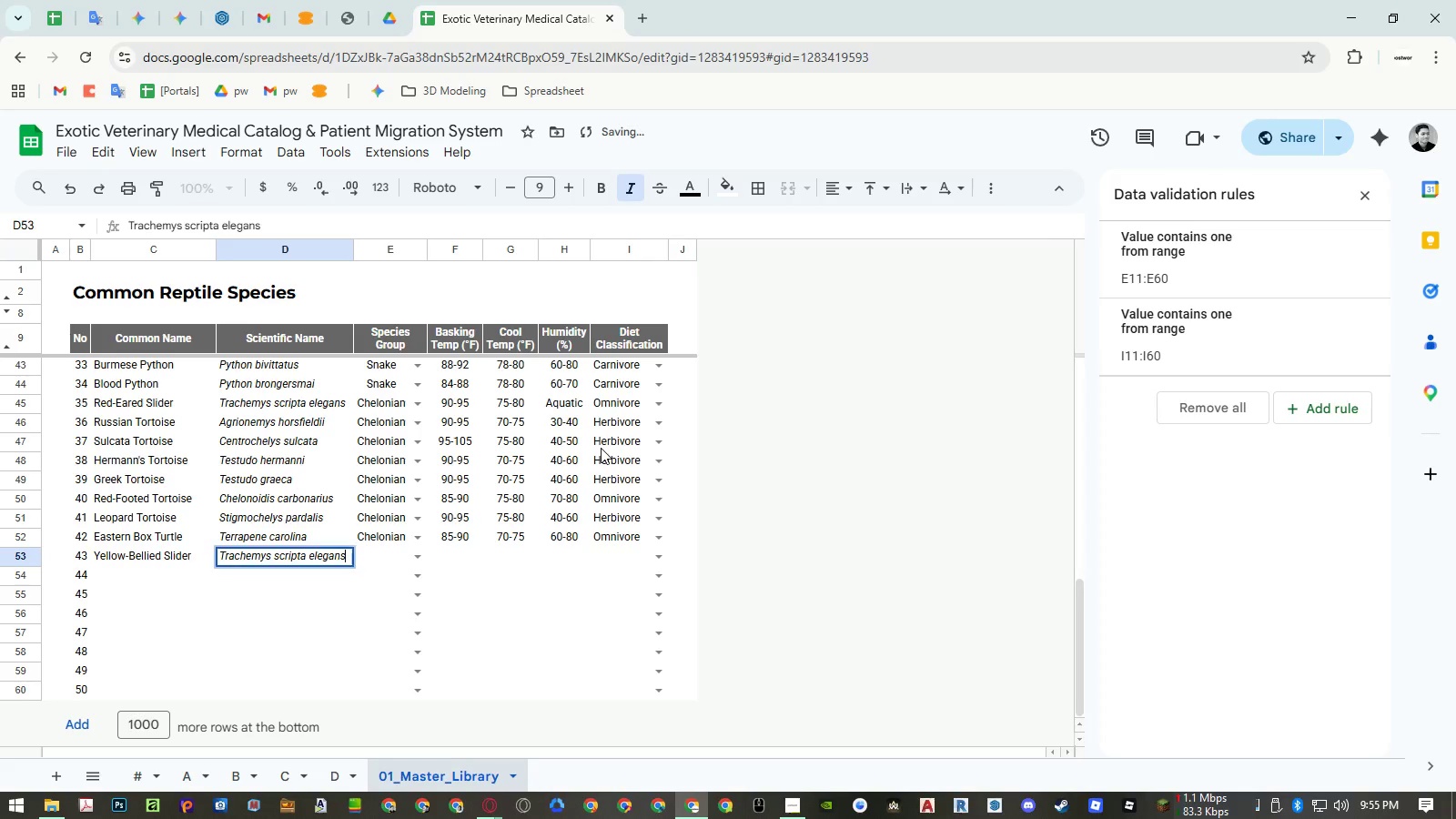 
key(Enter)
 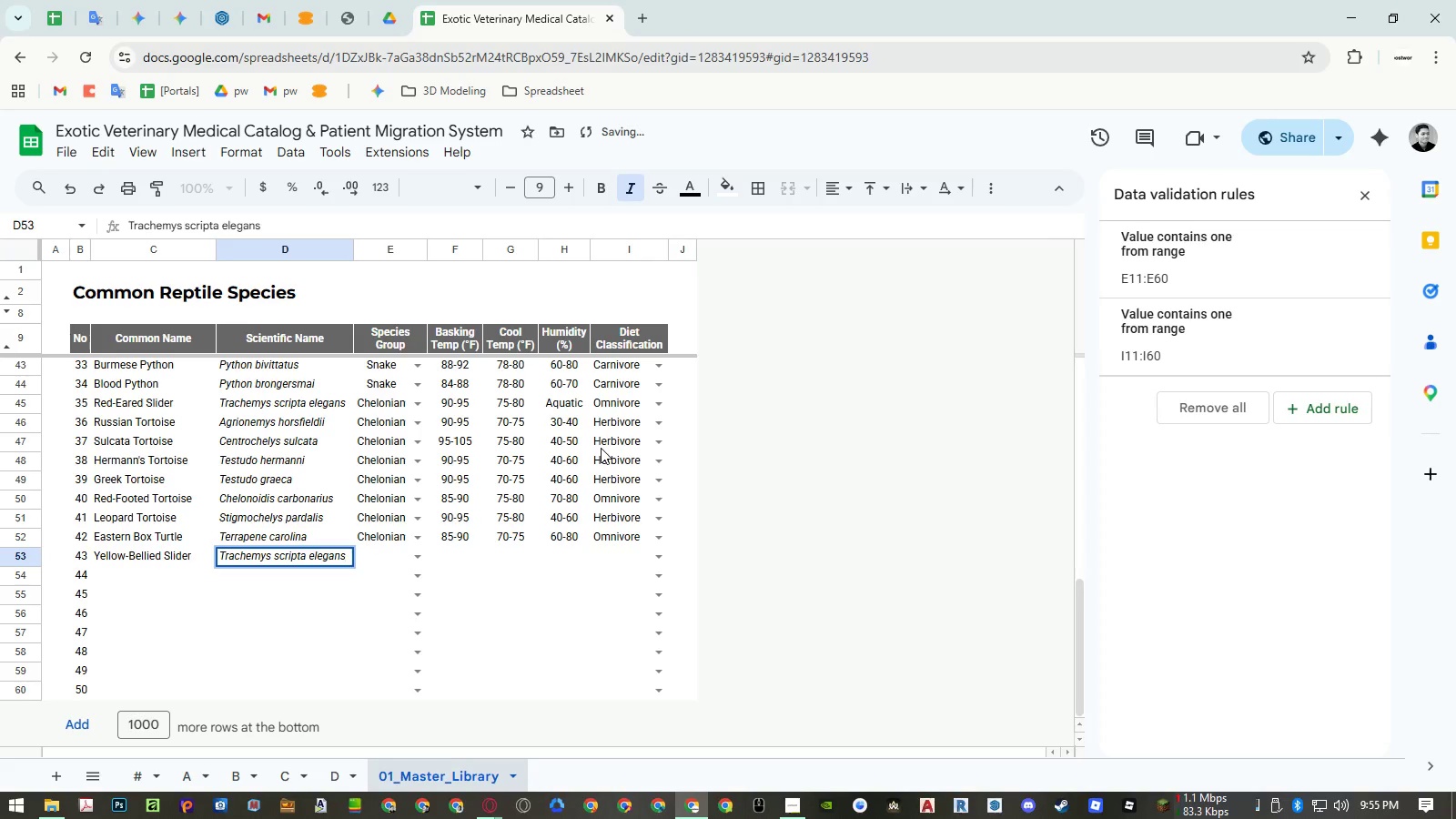 
key(Control+Shift+ShiftLeft)
 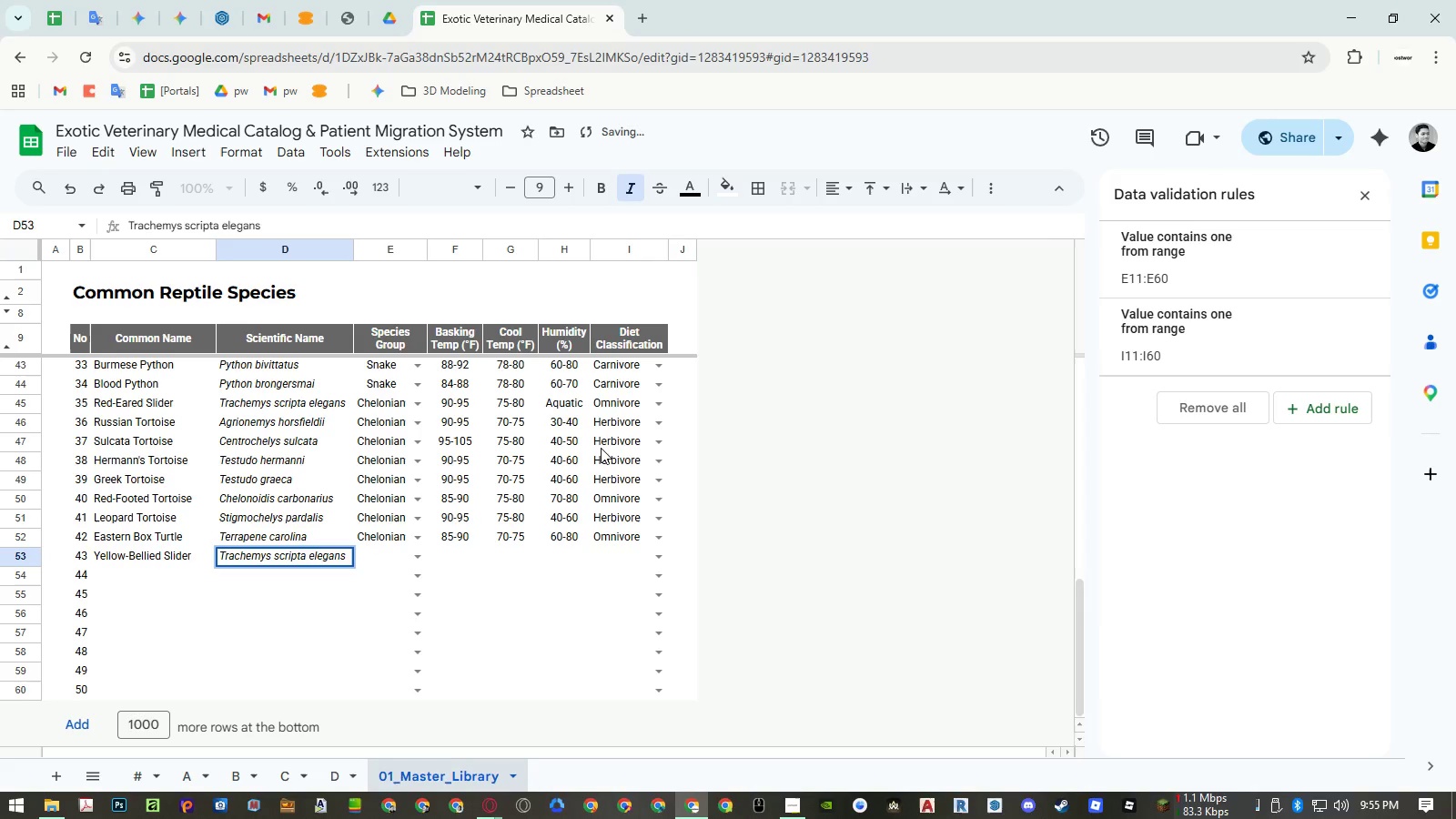 
key(Control+Shift+ArrowLeft)
 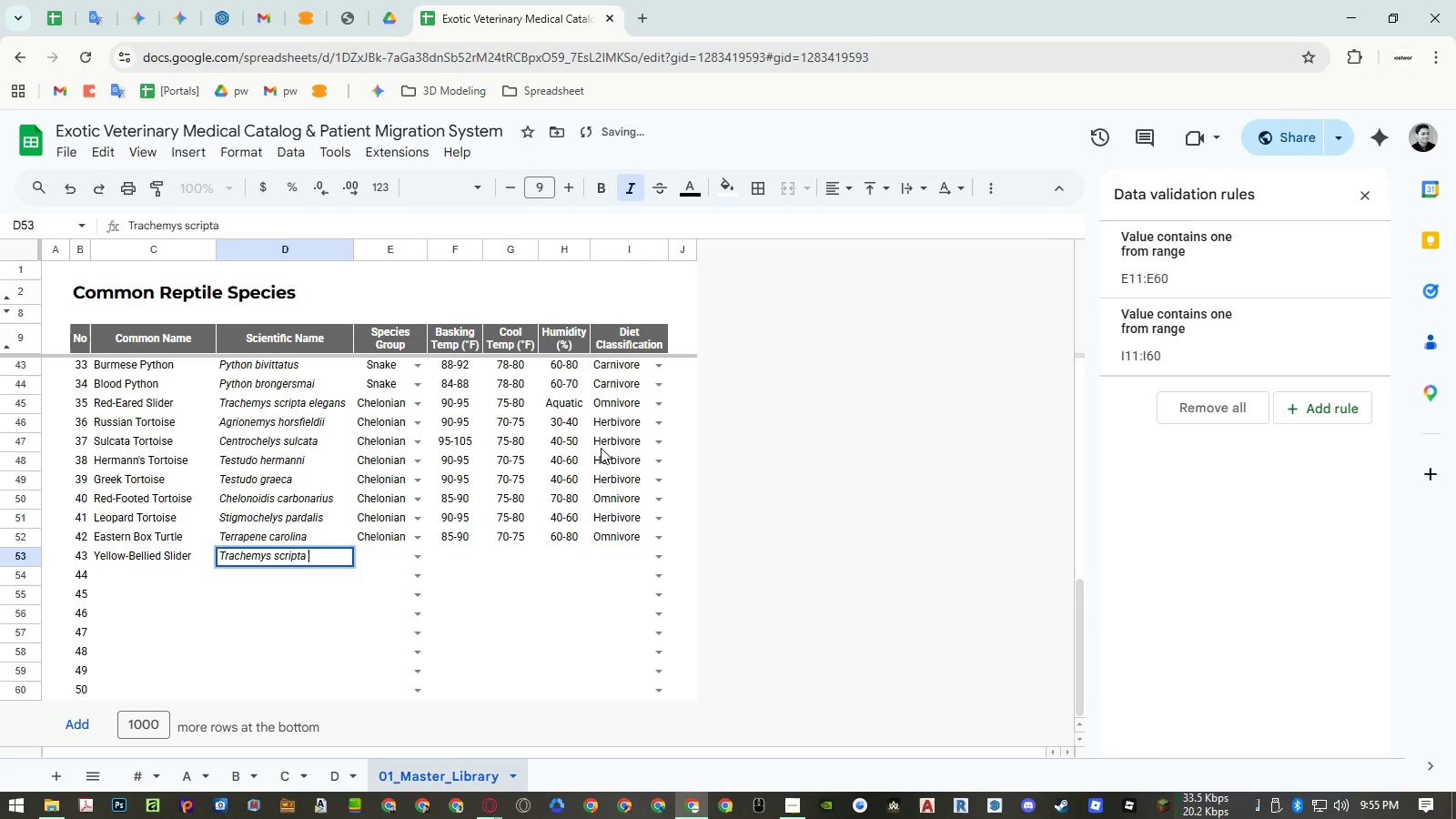 
key(Backspace)
 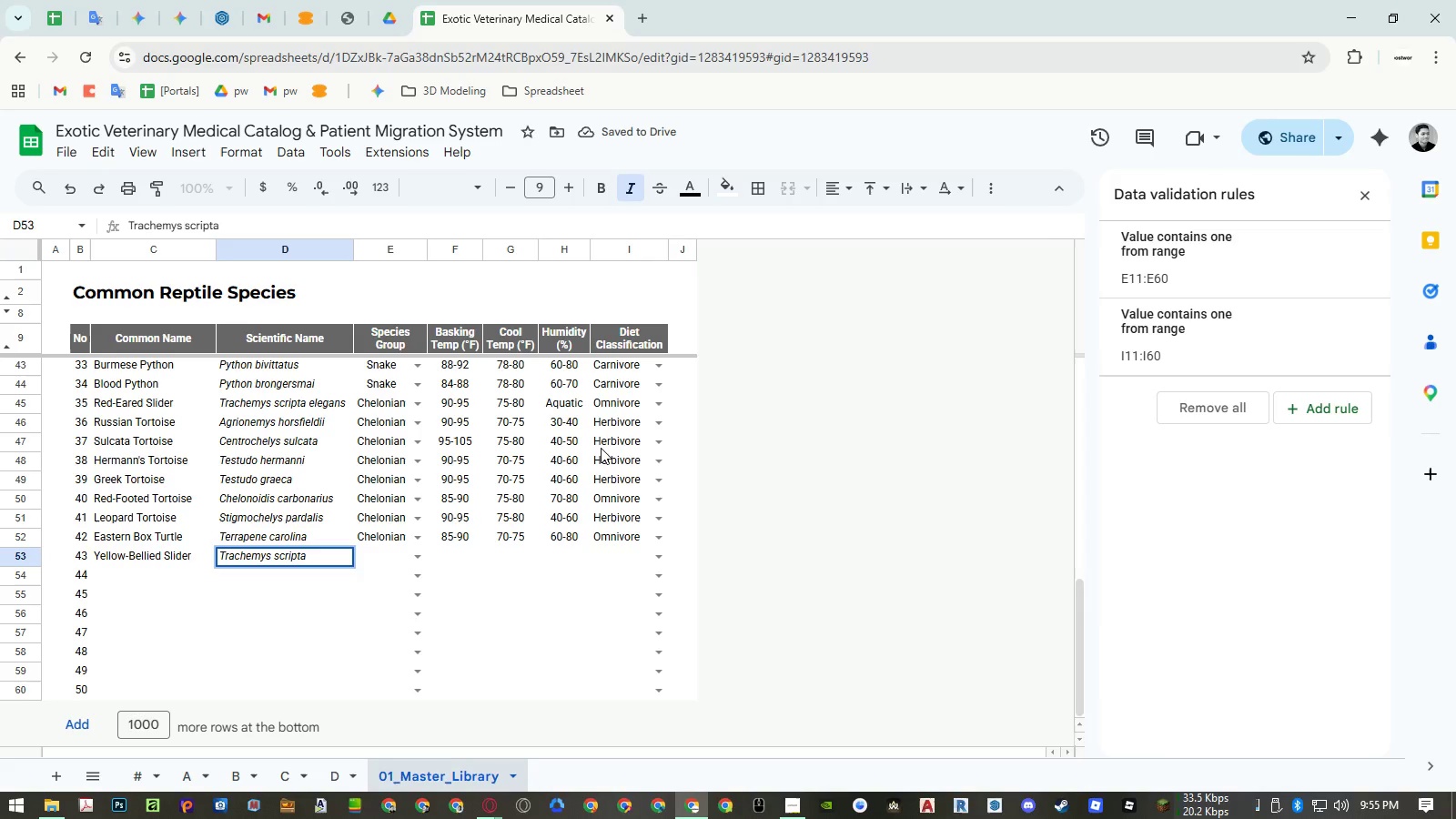 
key(Backspace)
 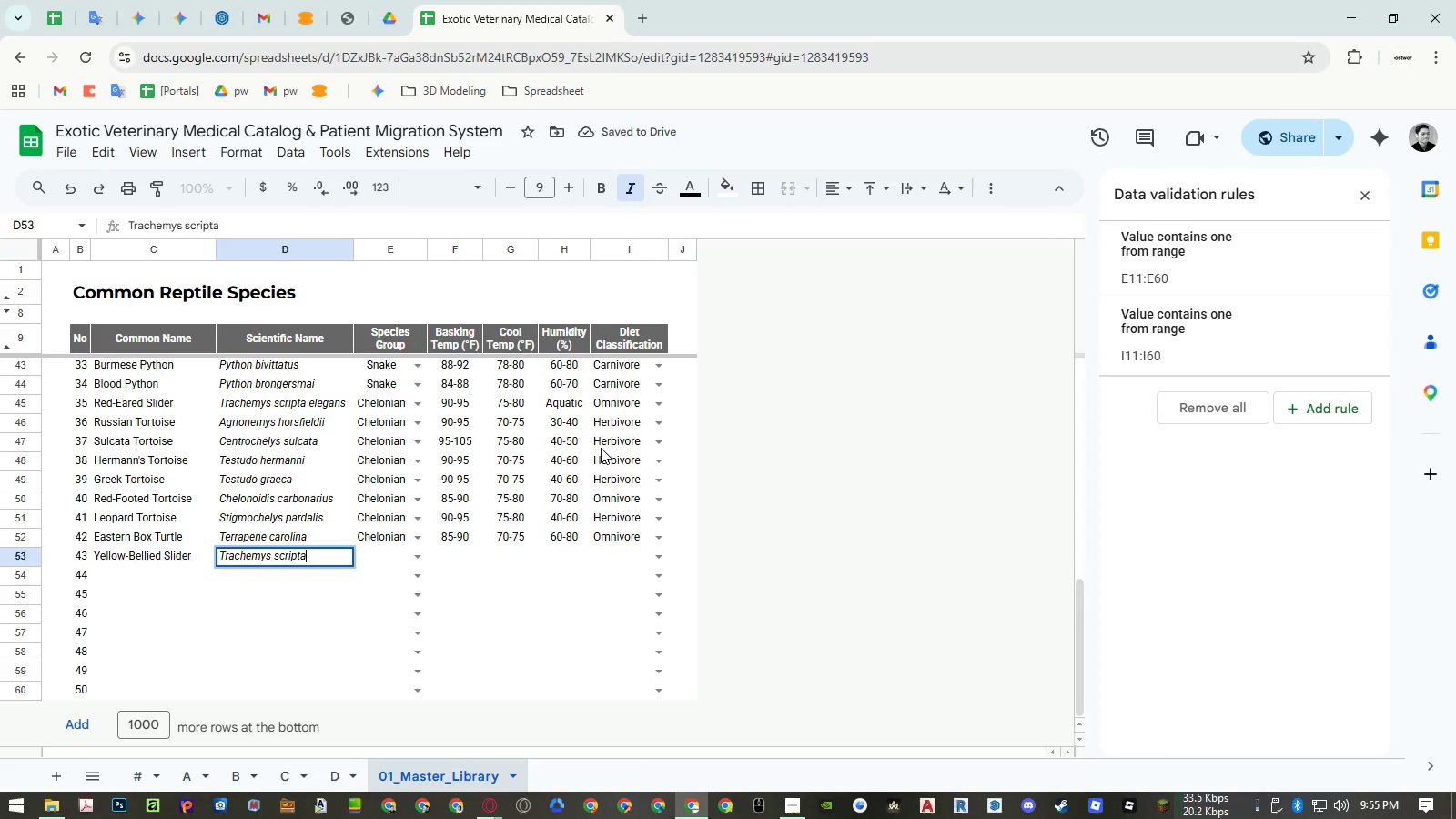 
key(Control+ControlLeft)
 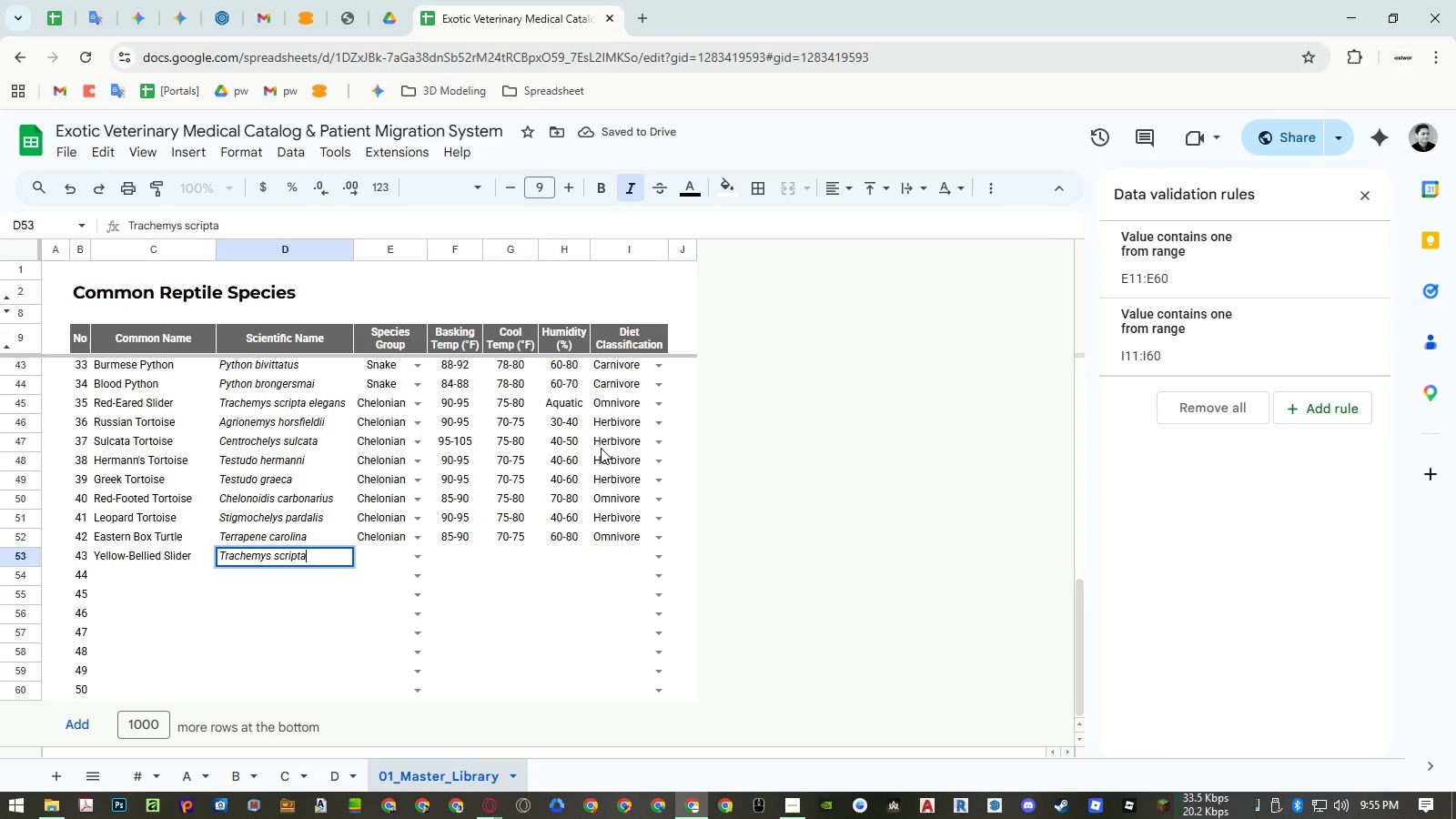 
key(Control+Shift+ArrowLeft)
 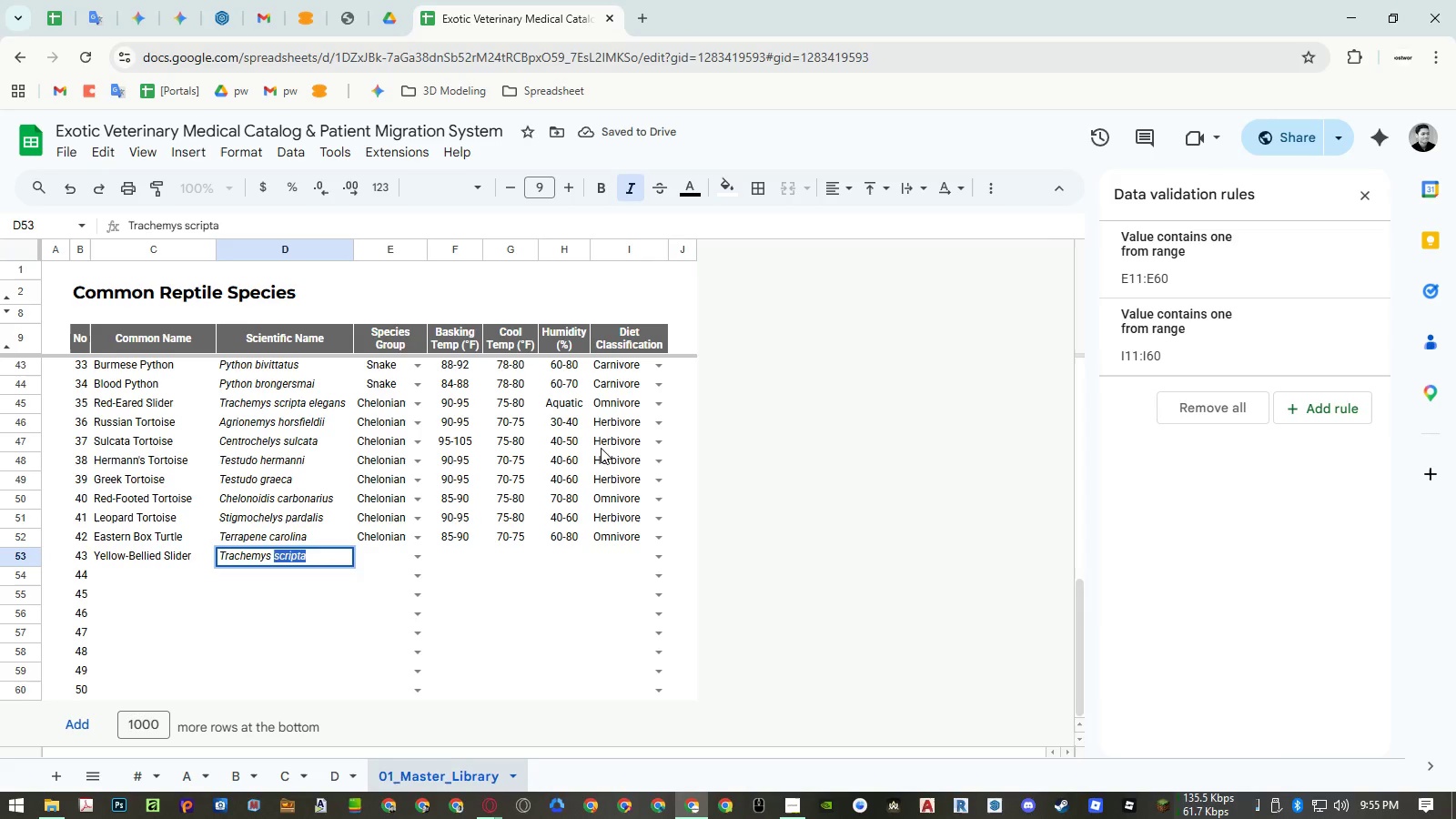 
key(Shift+ArrowLeft)
 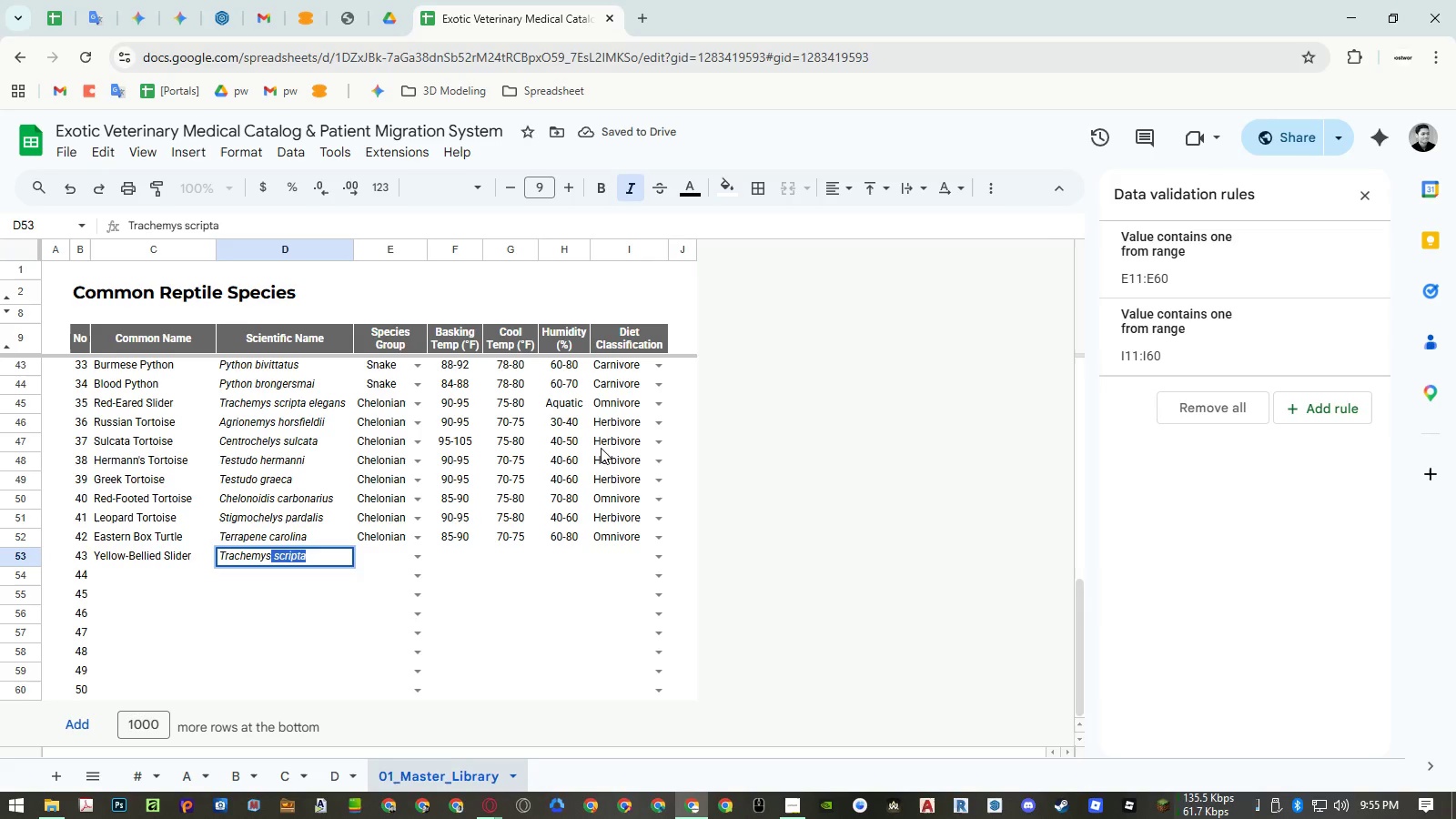 
key(Control+C)
 